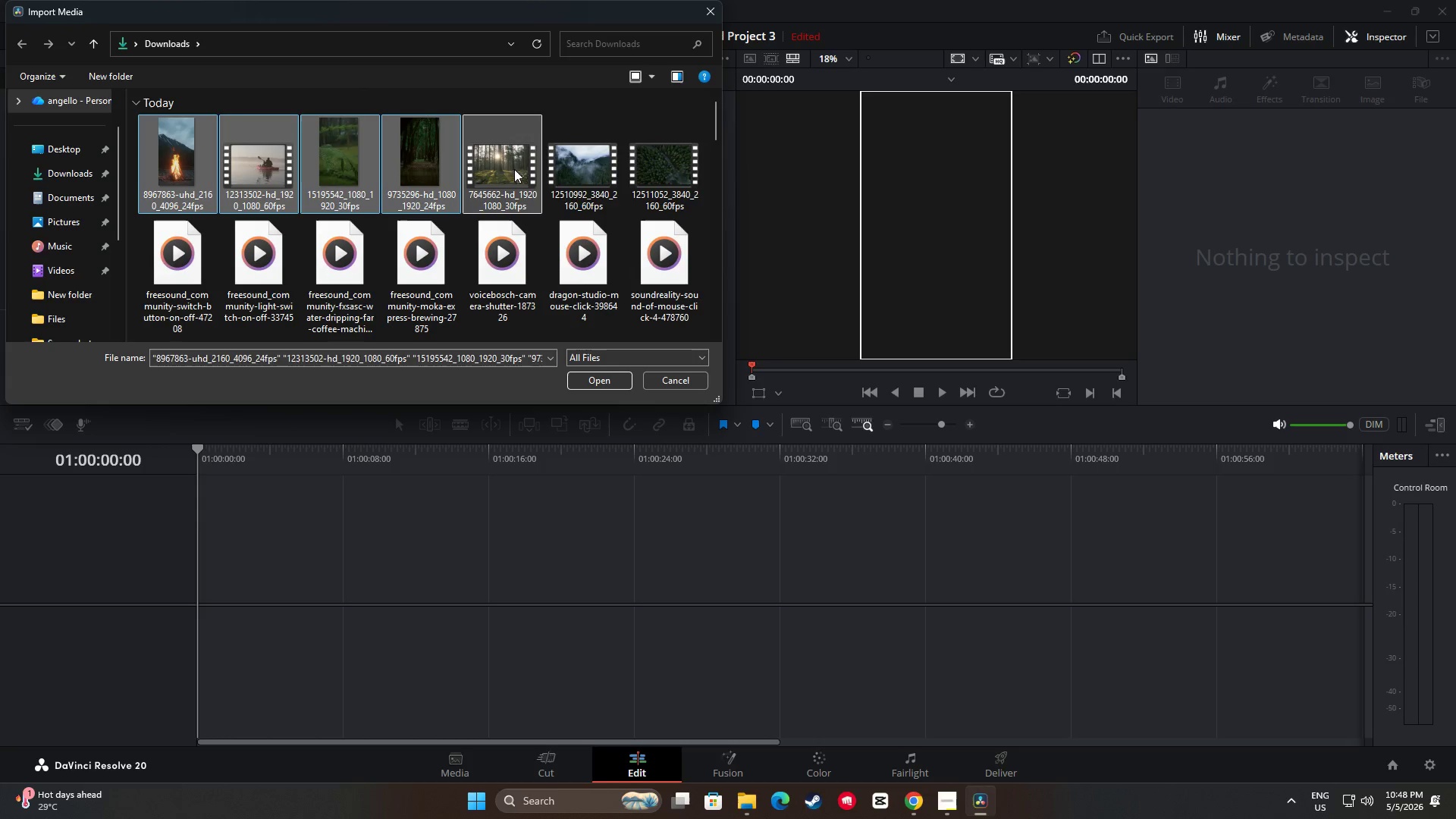 
double_click([604, 174])
 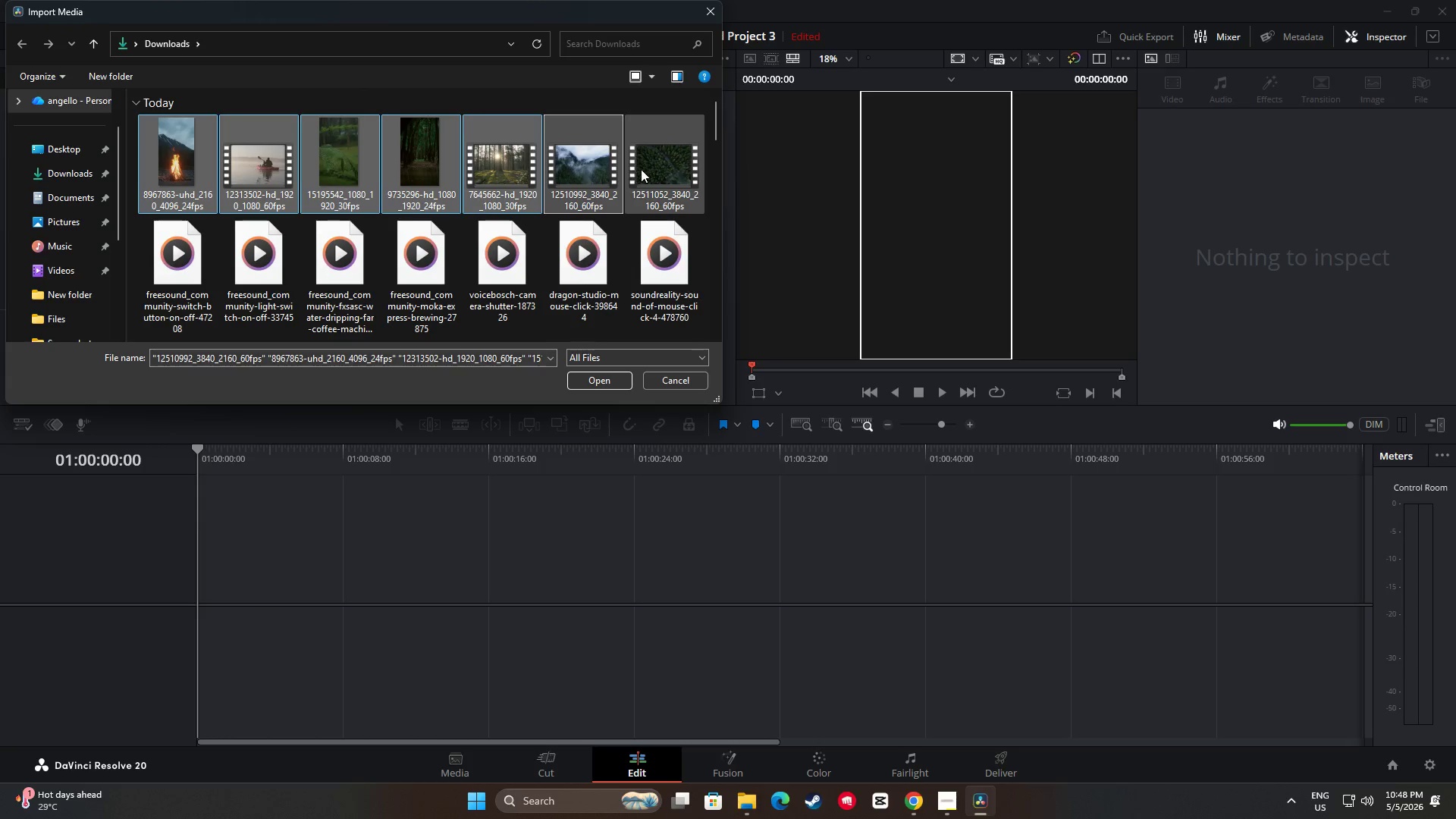 
left_click([642, 168])
 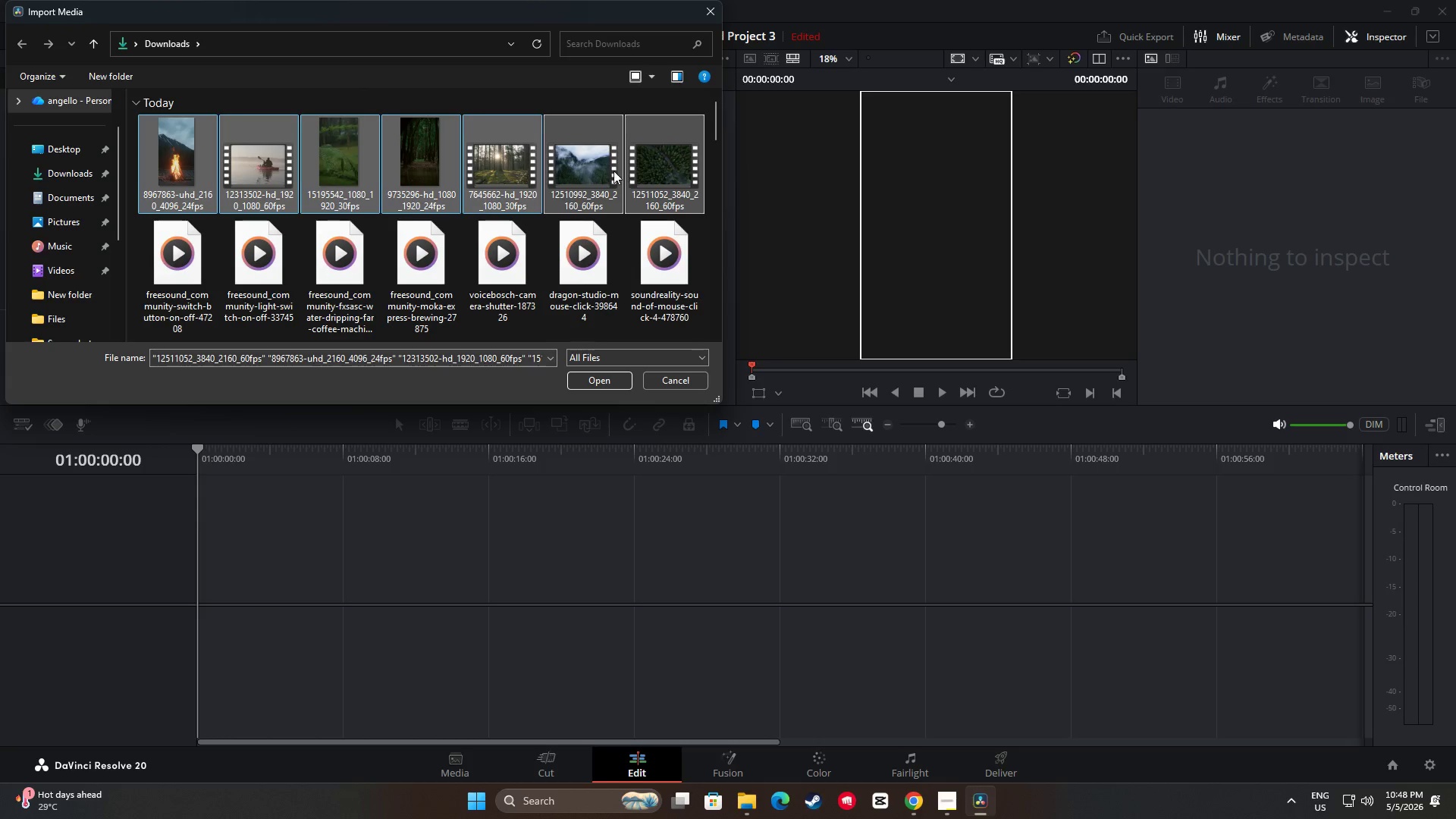 
mouse_move([599, 222])
 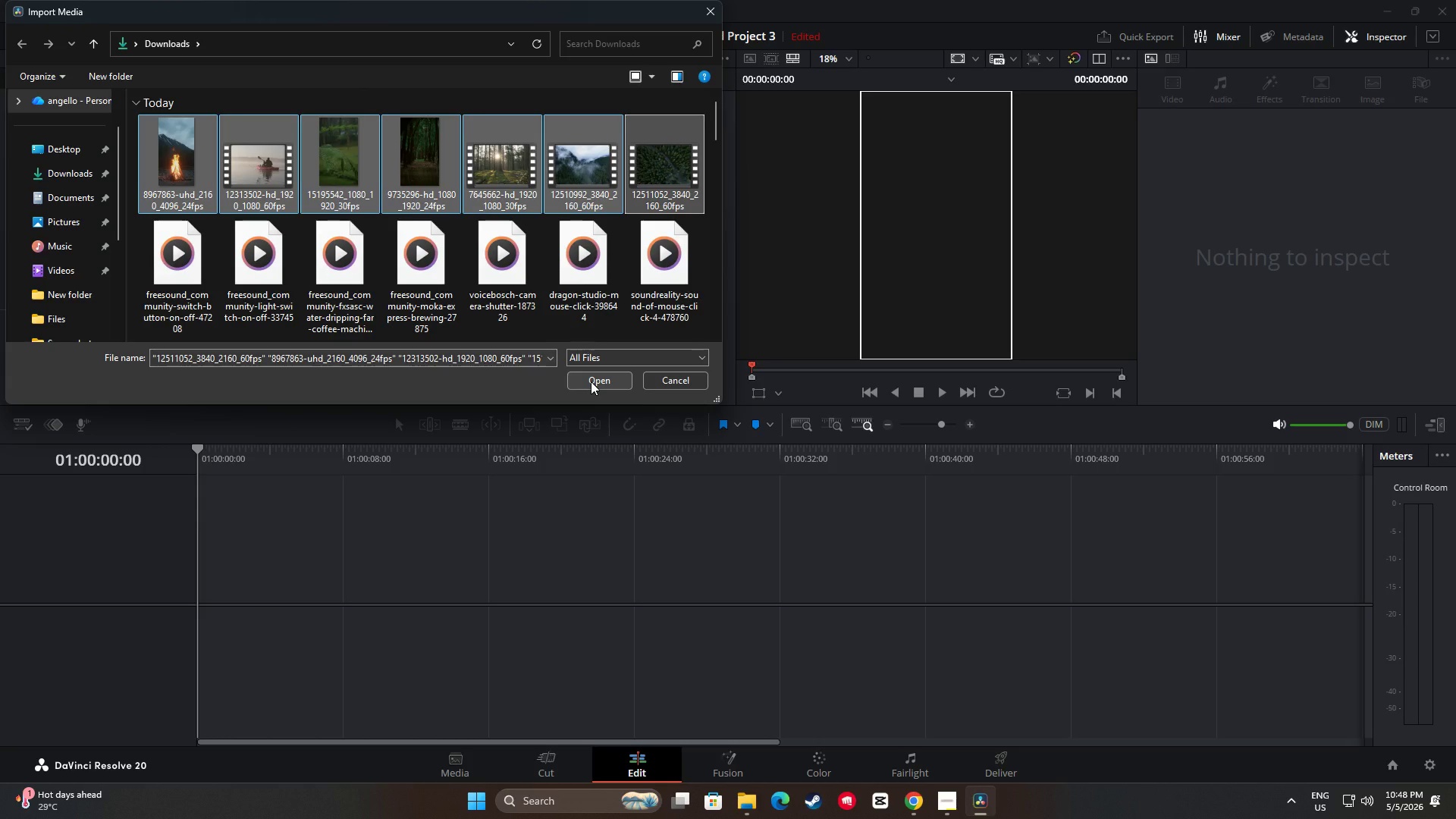 
left_click([592, 381])
 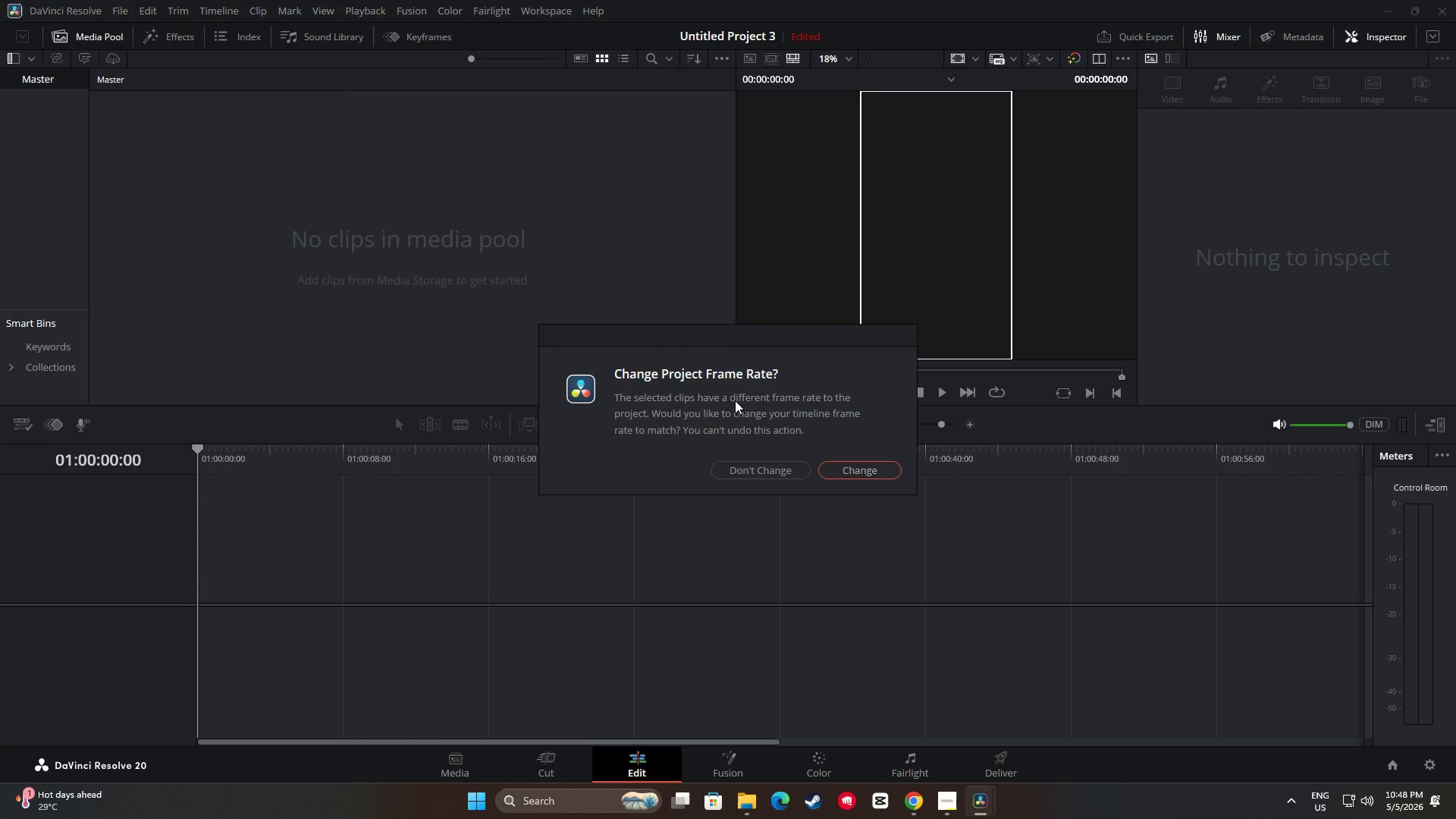 
wait(6.62)
 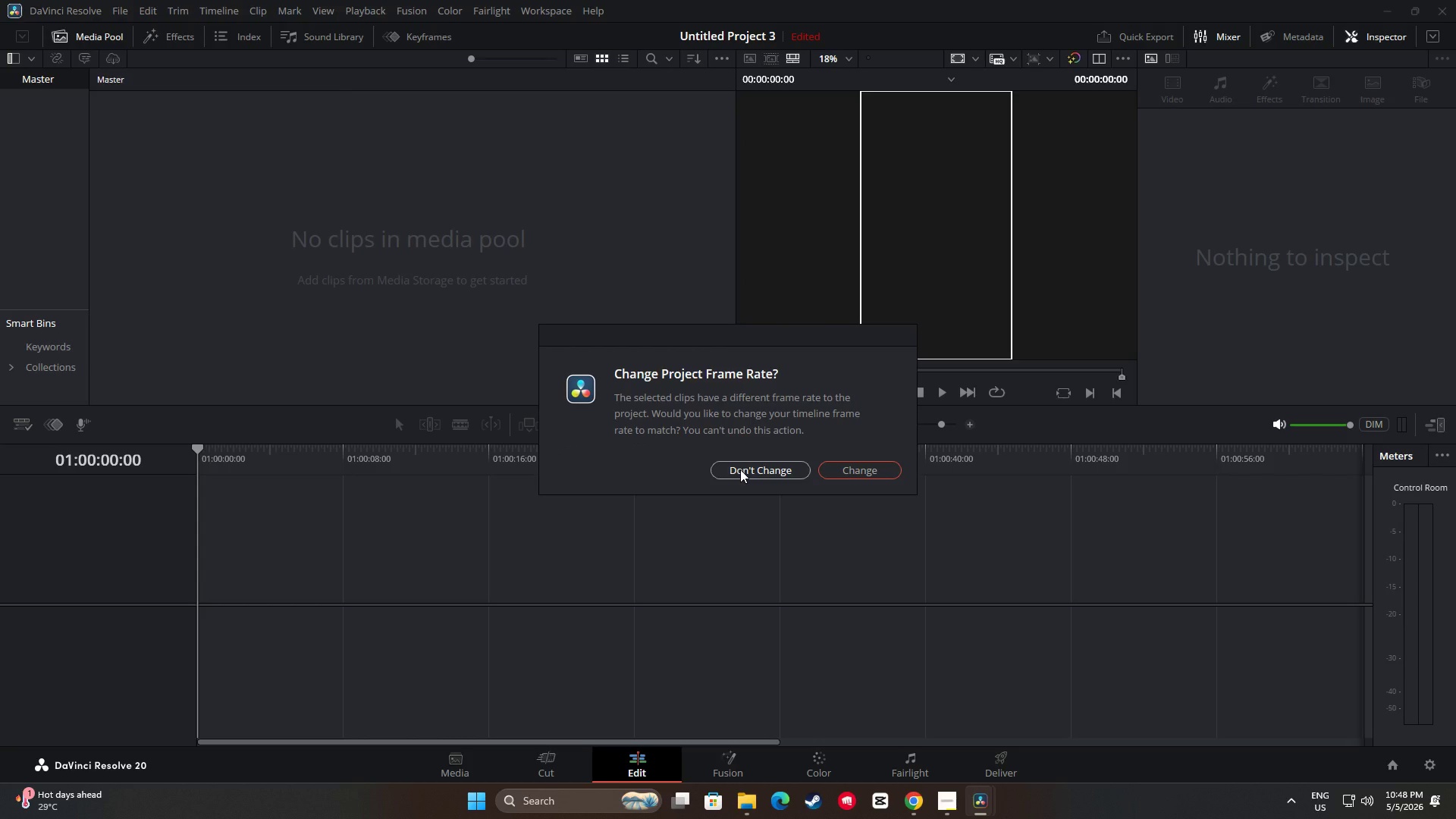 
left_click([740, 472])
 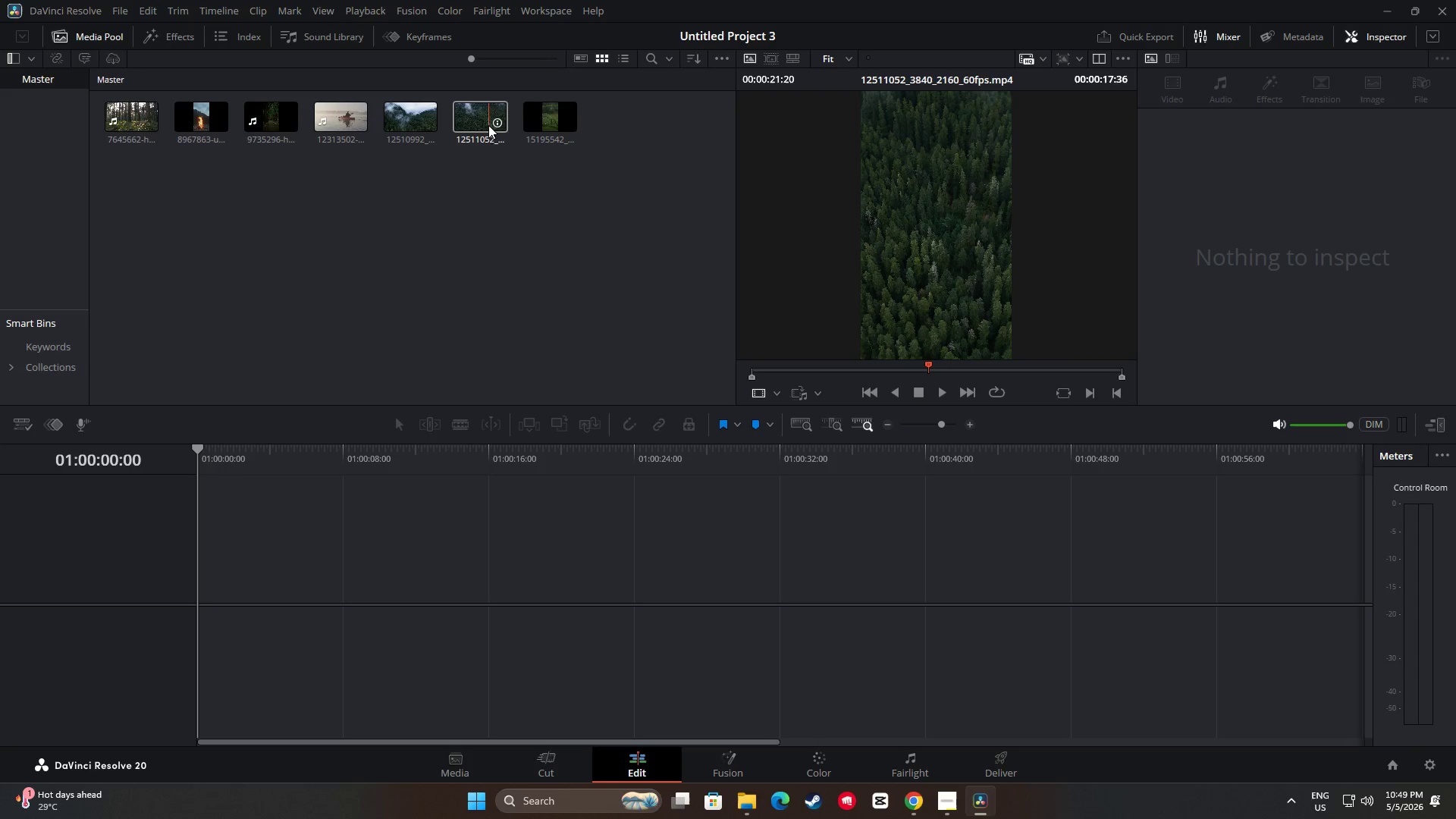 
wait(63.92)
 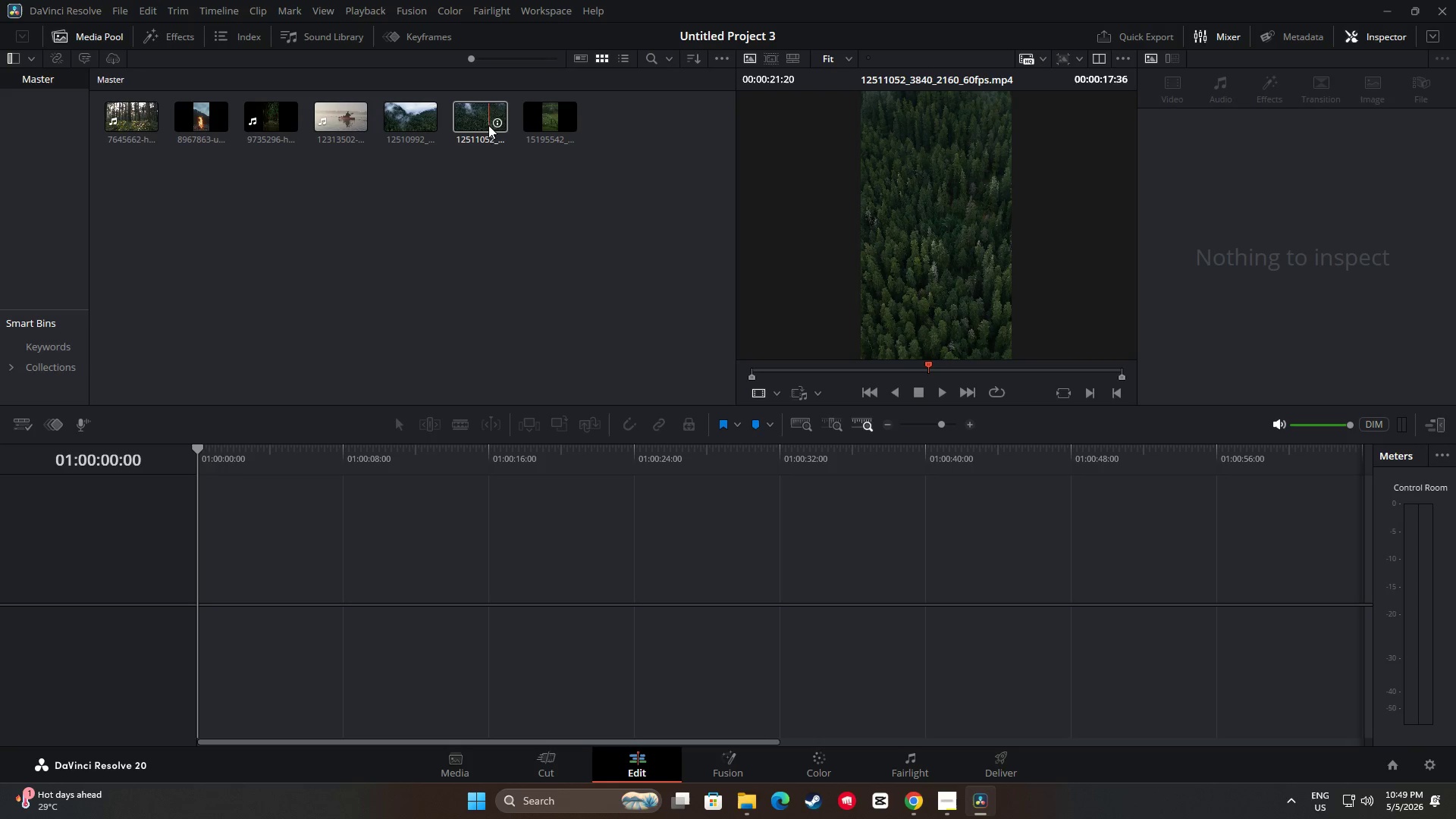 
mouse_move([417, 130])
 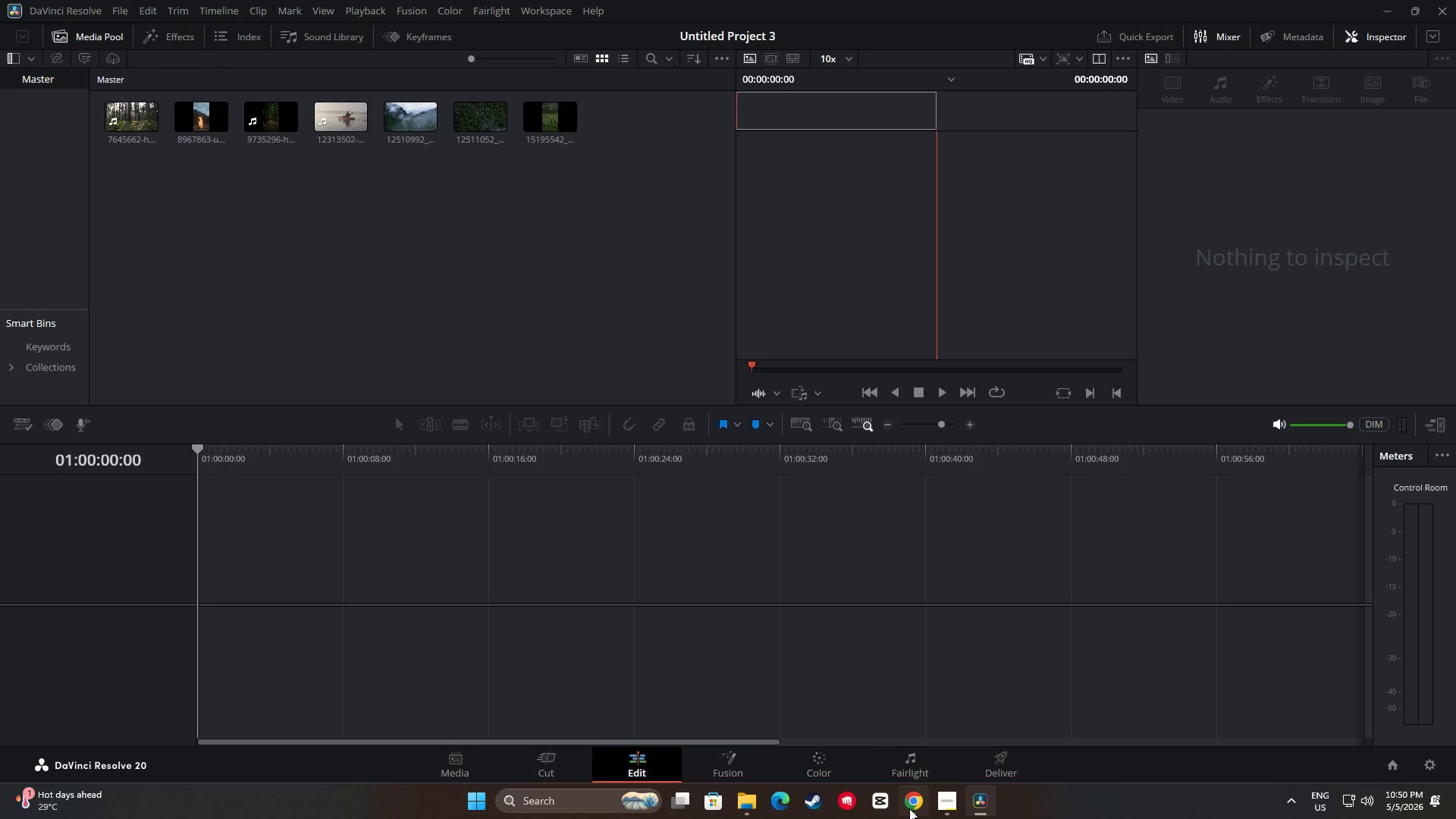 
left_click([913, 808])
 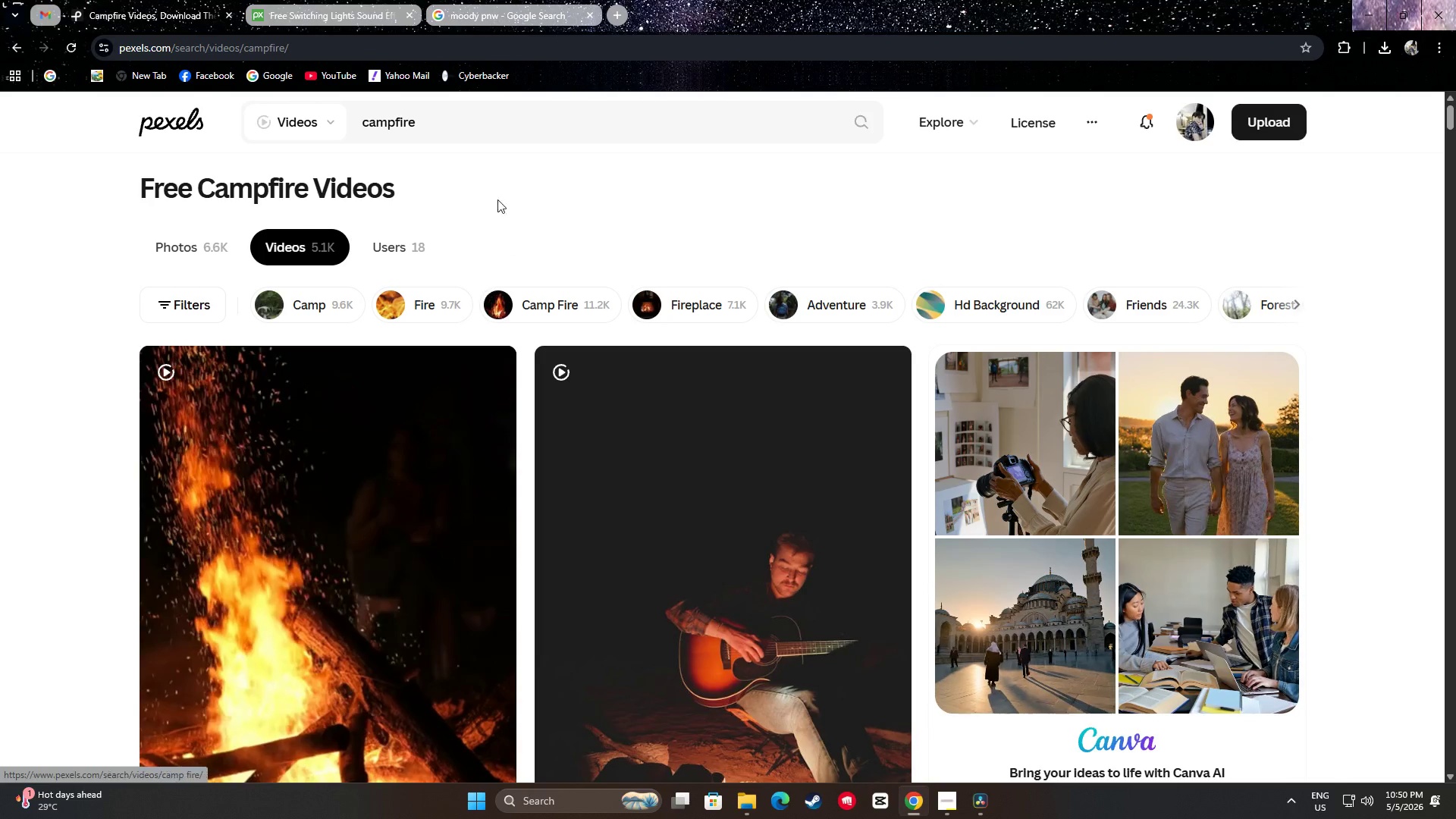 
left_click_drag(start_coordinate=[443, 118], to_coordinate=[350, 120])
 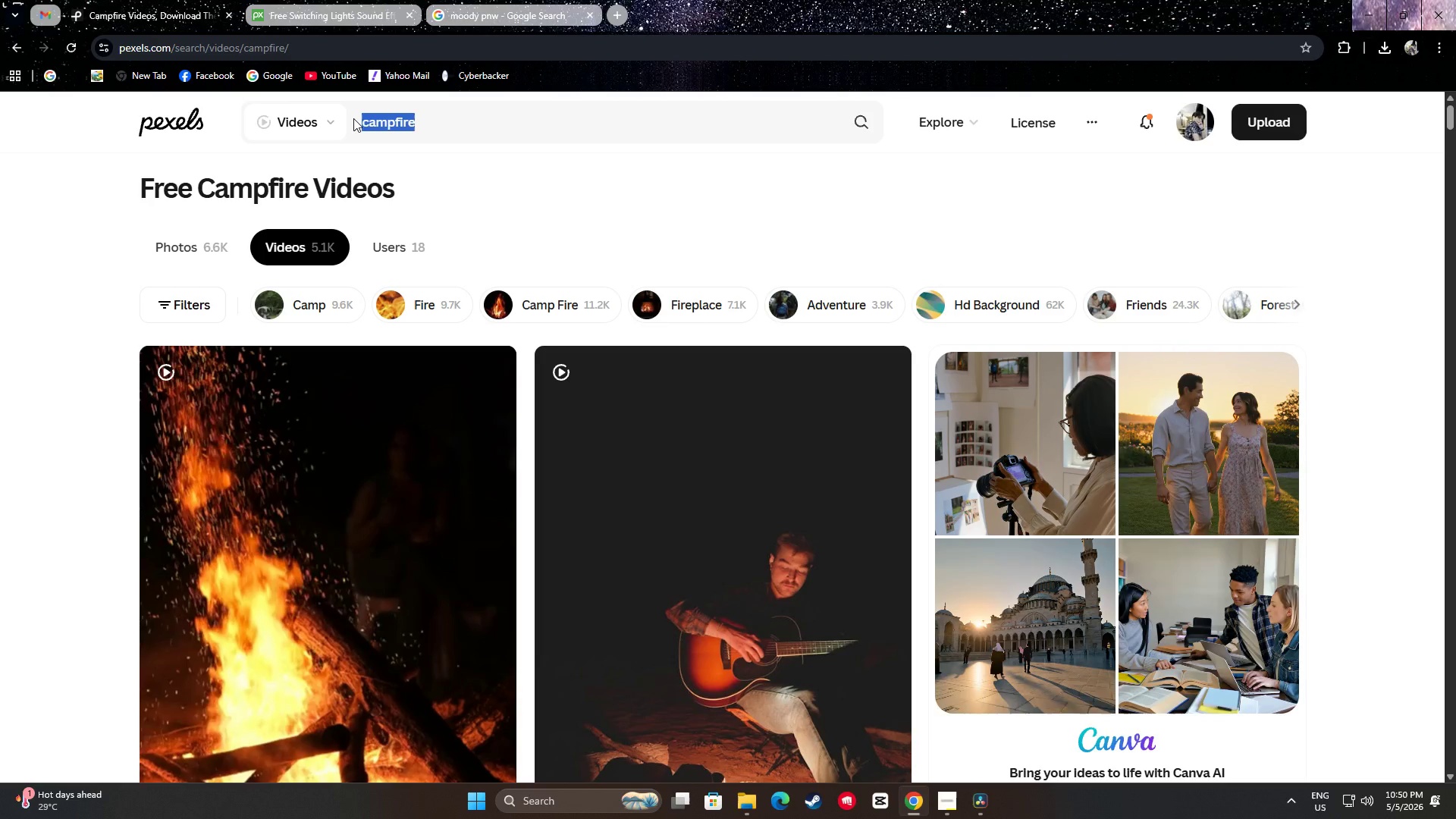 
type(rain )
 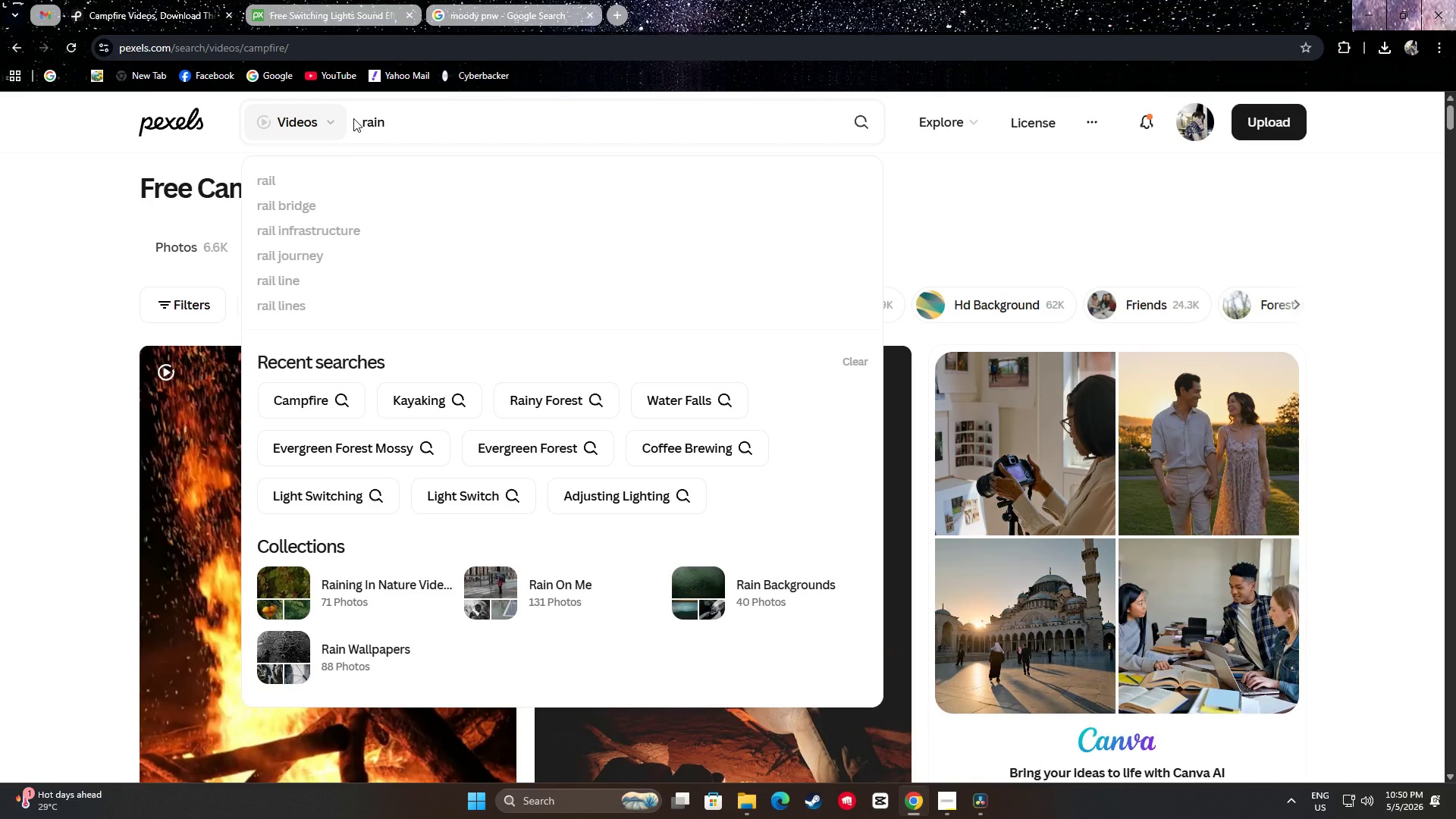 
wait(9.08)
 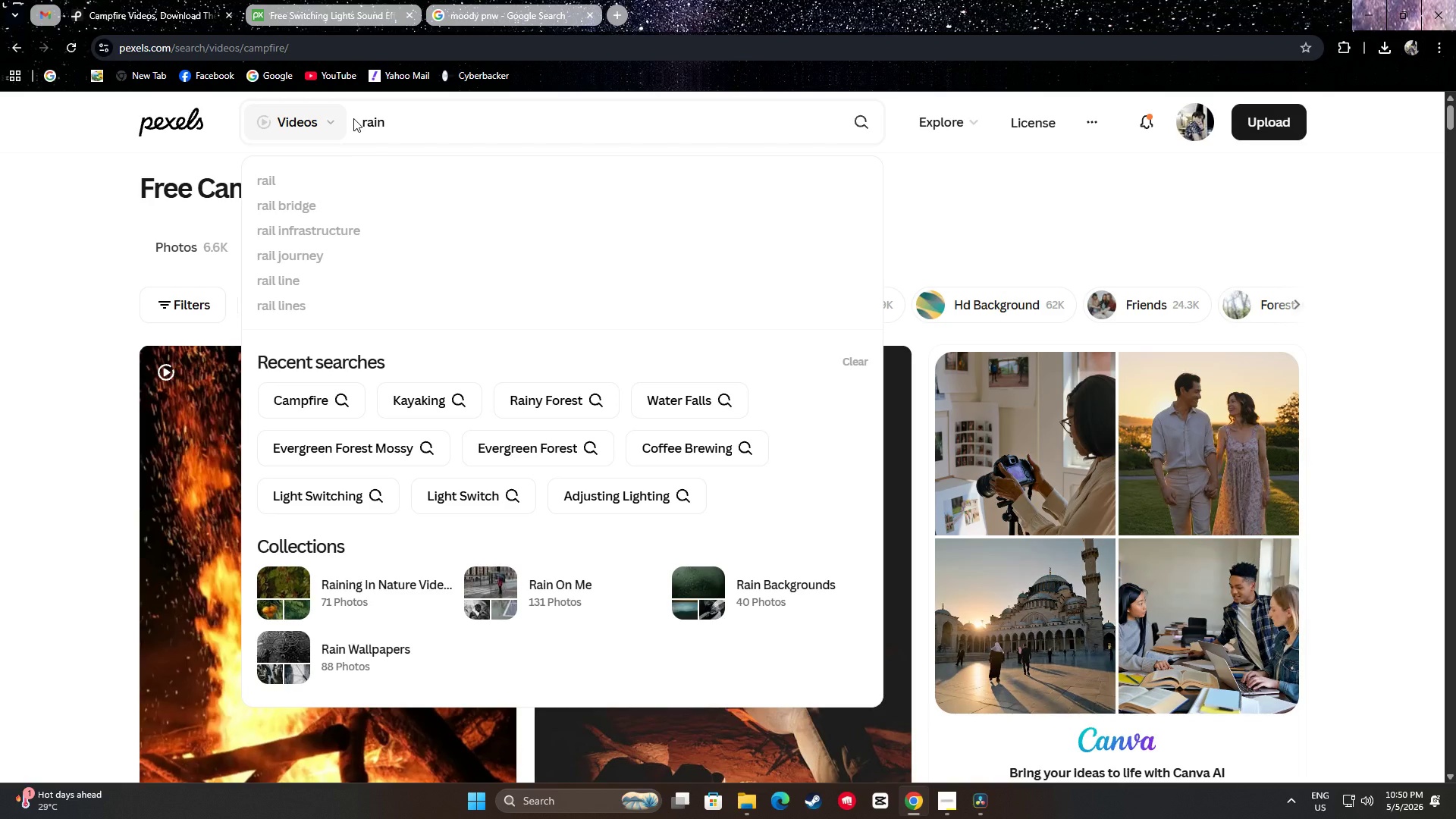 
scroll: coordinate [1118, 447], scroll_direction: down, amount: 5.0
 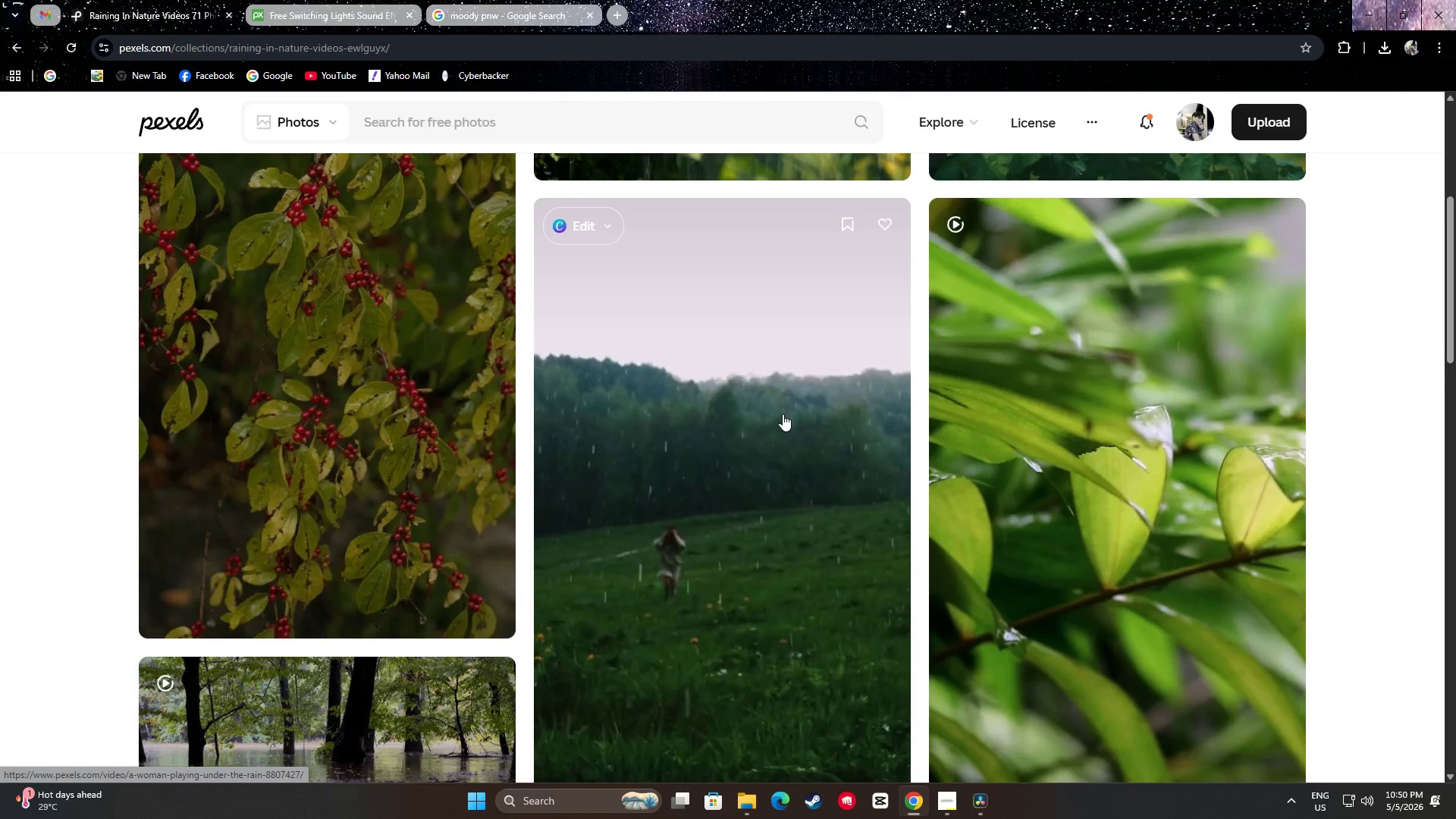 
wait(5.39)
 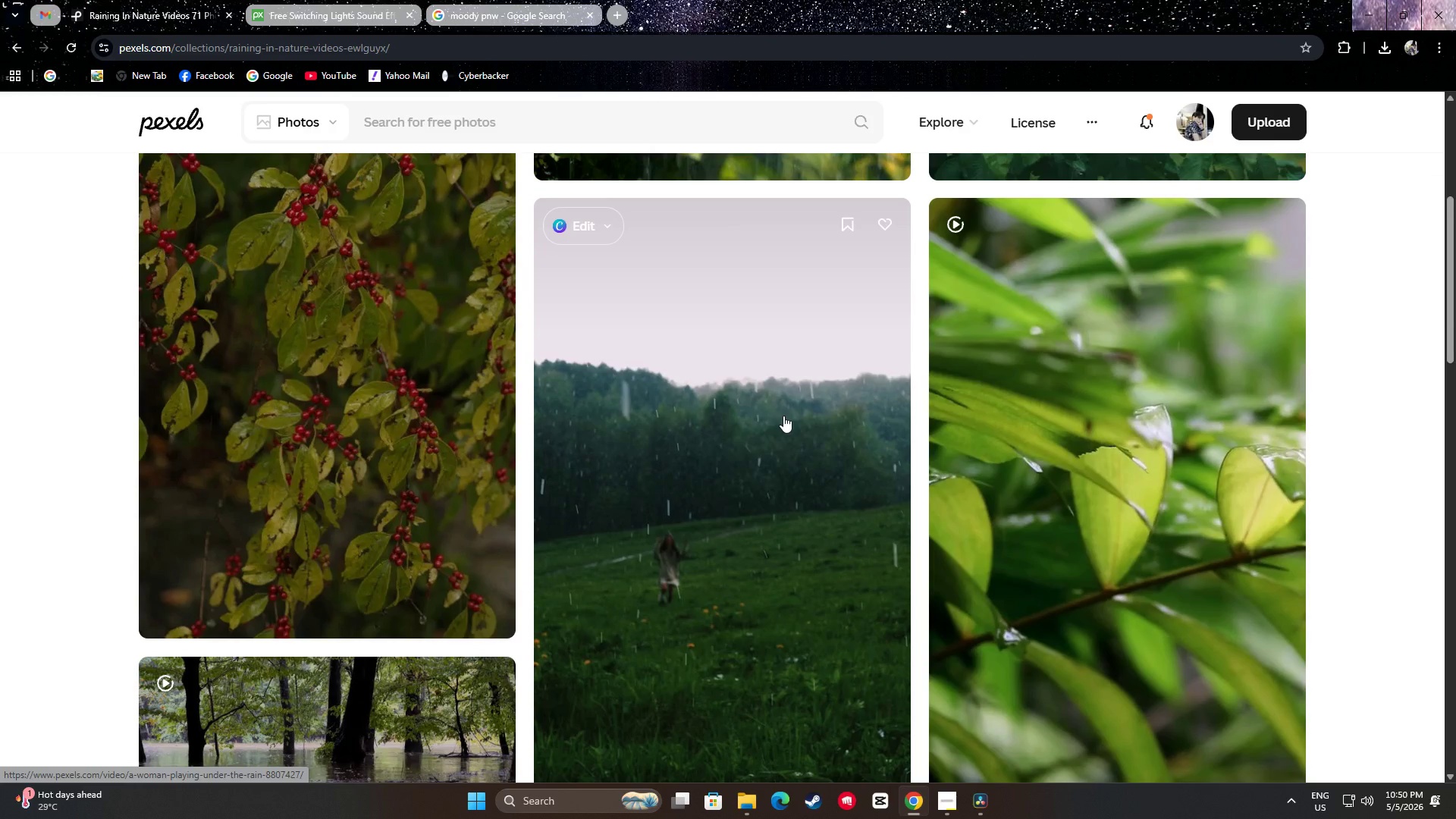 
scroll: coordinate [786, 397], scroll_direction: down, amount: 3.0
 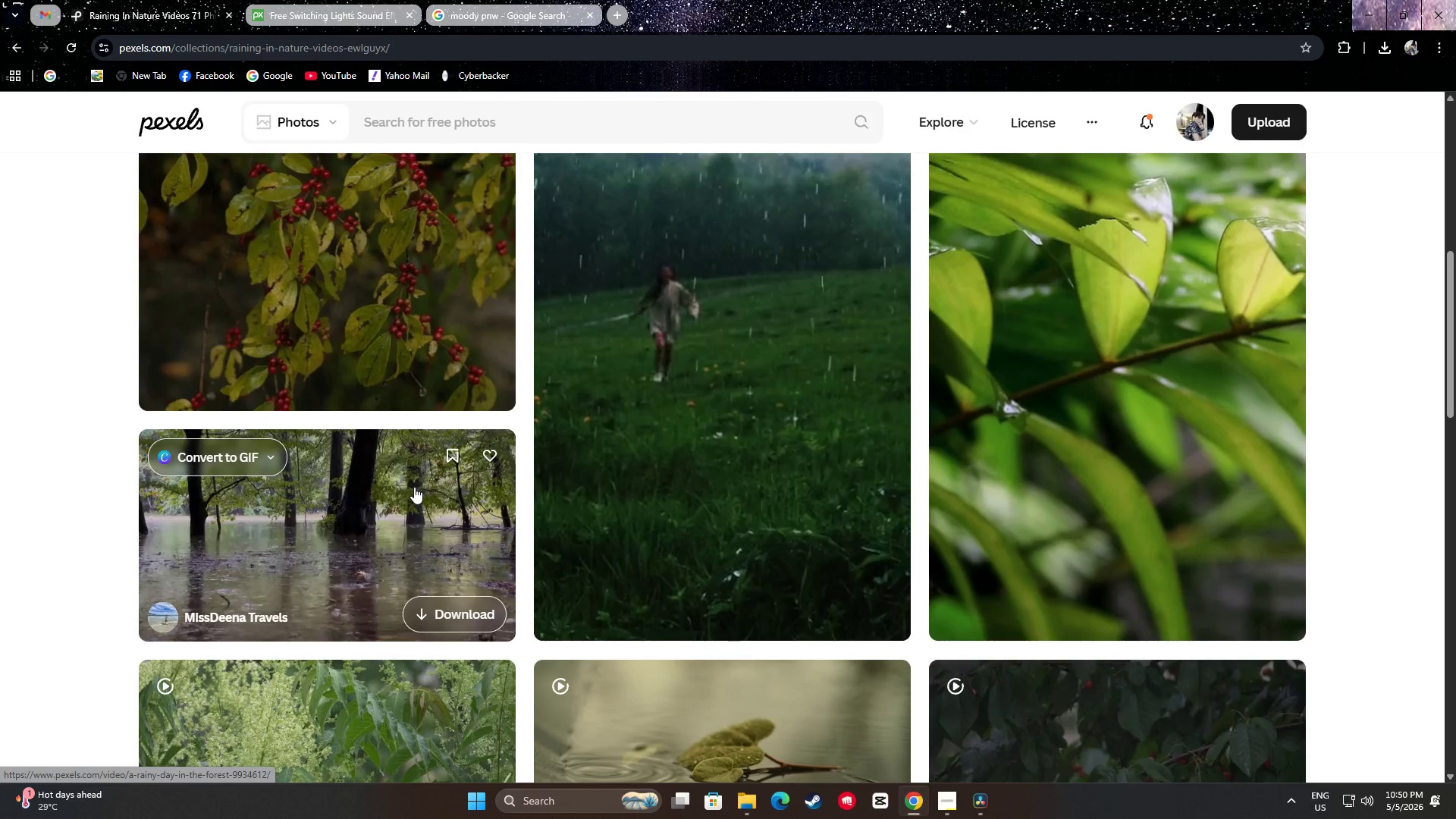 
wait(10.88)
 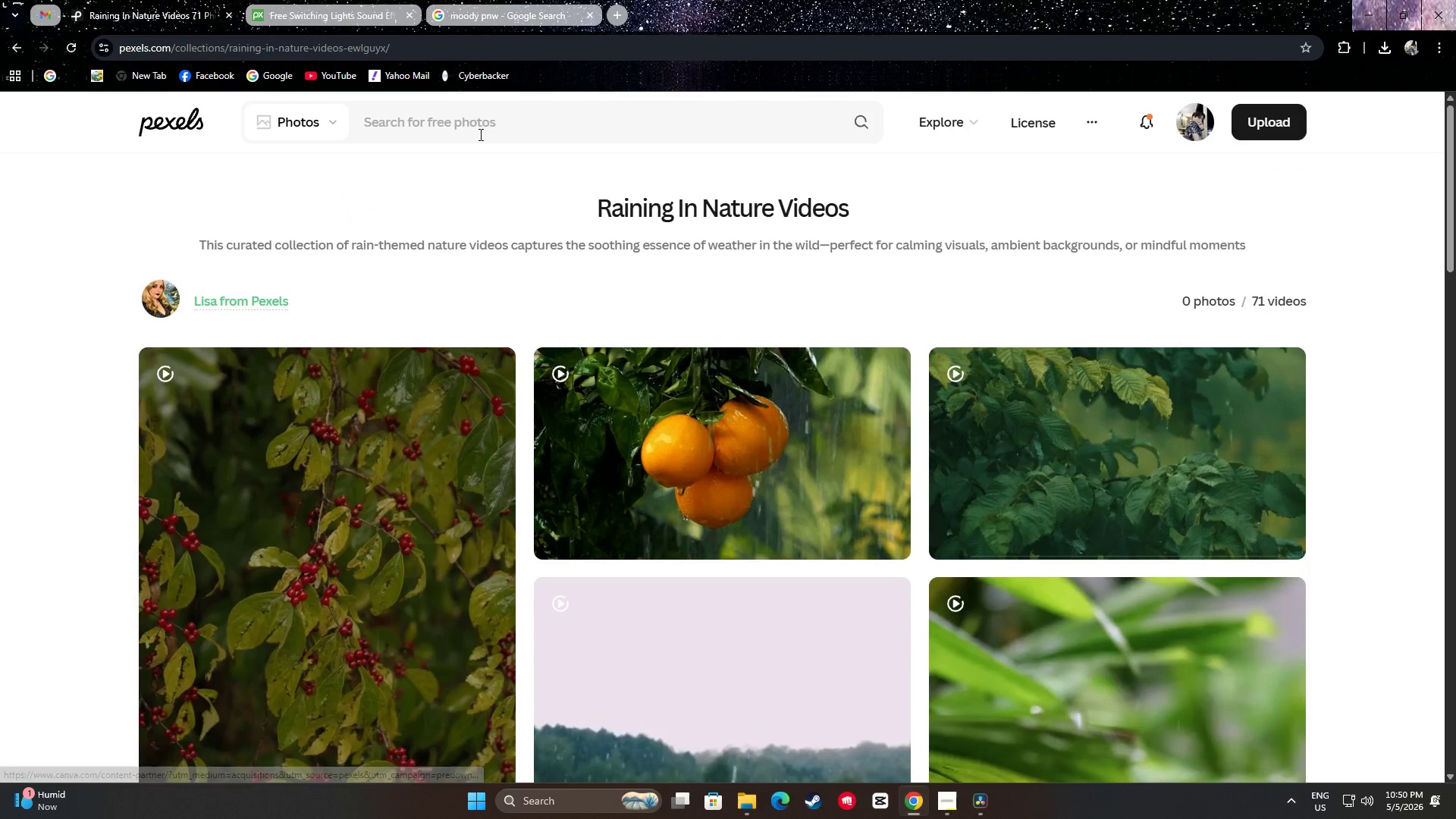 
left_click([473, 117])
 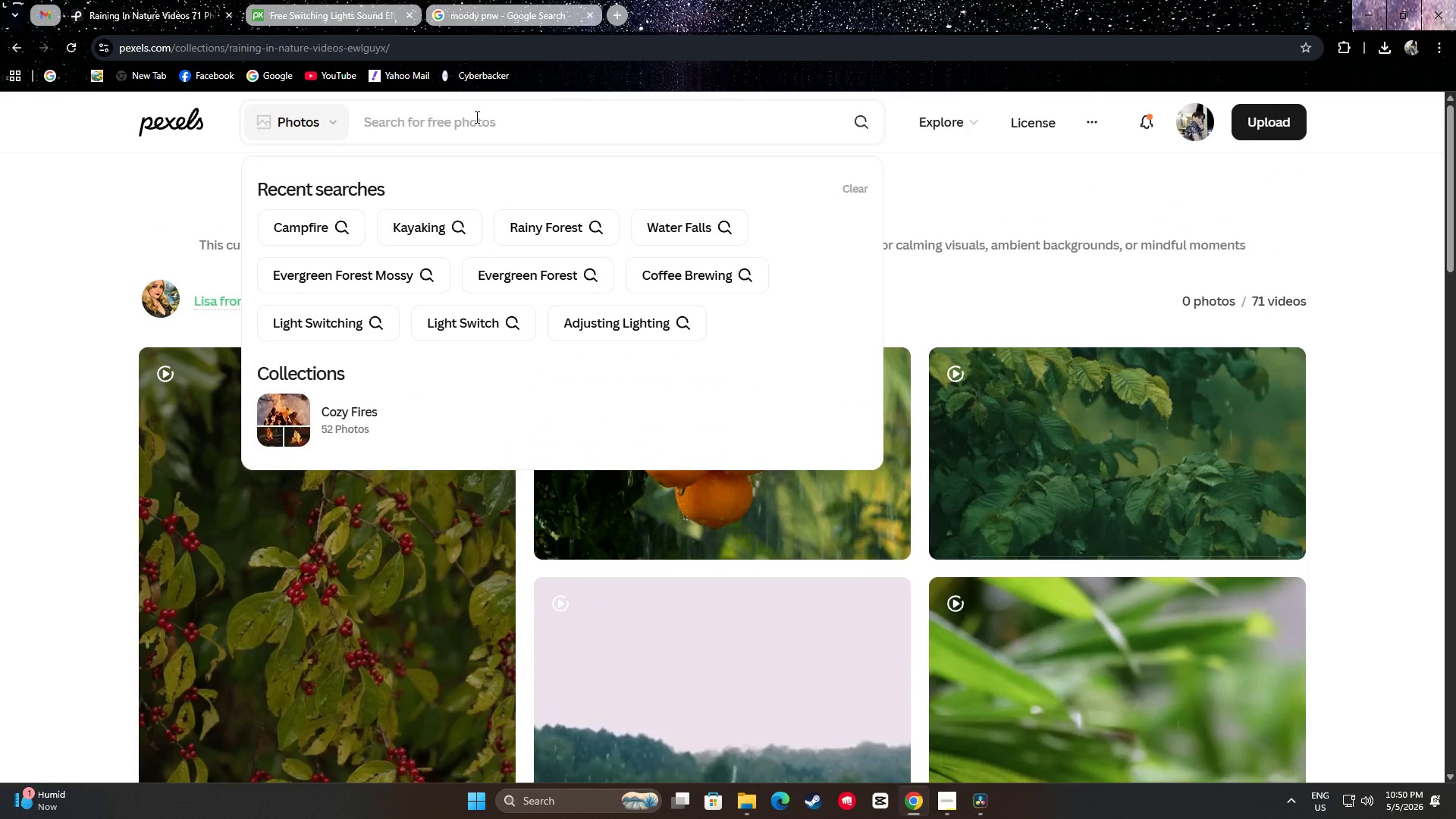 
scroll: coordinate [608, 240], scroll_direction: up, amount: 13.0
 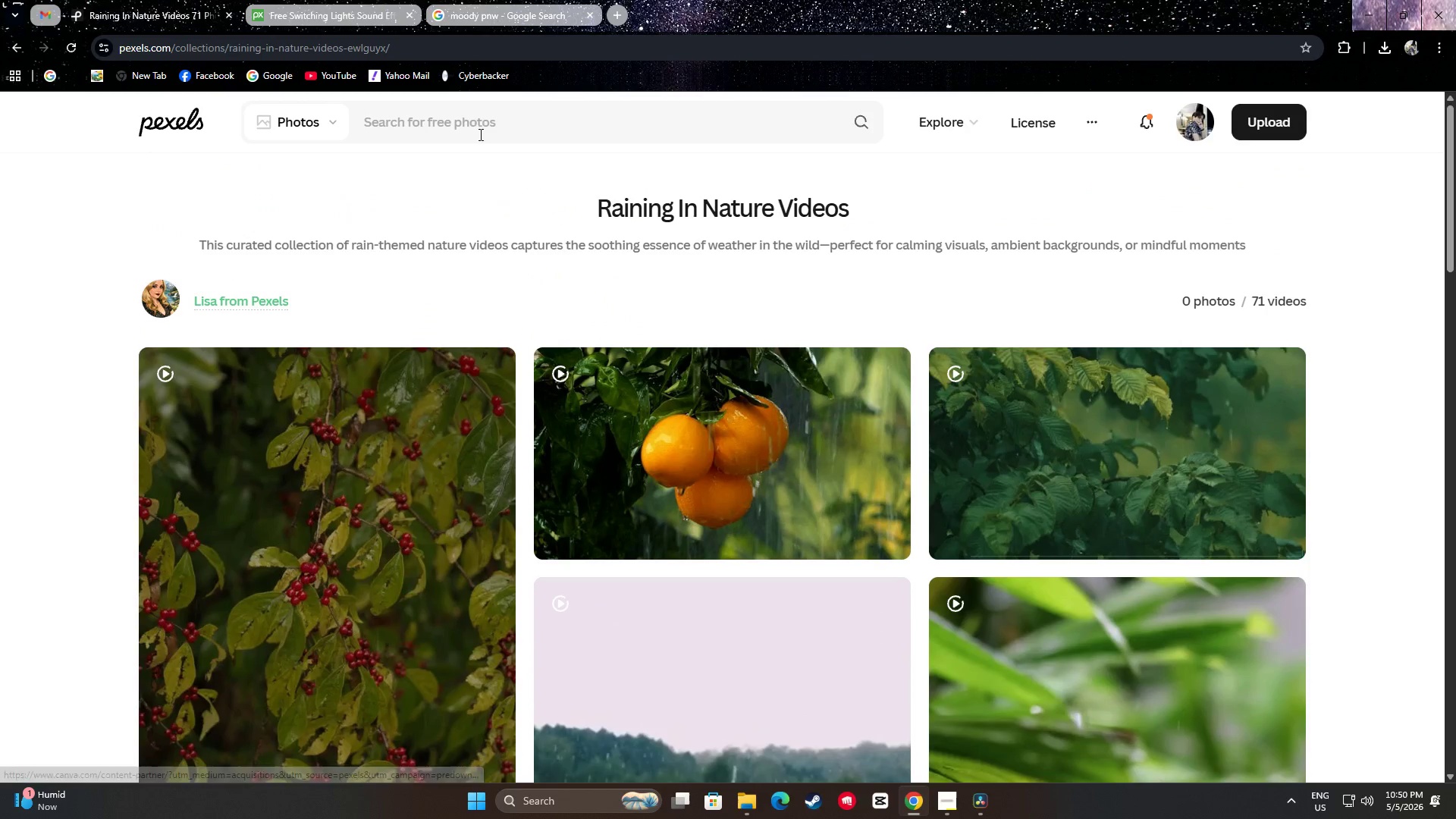 
type(forest tre)
 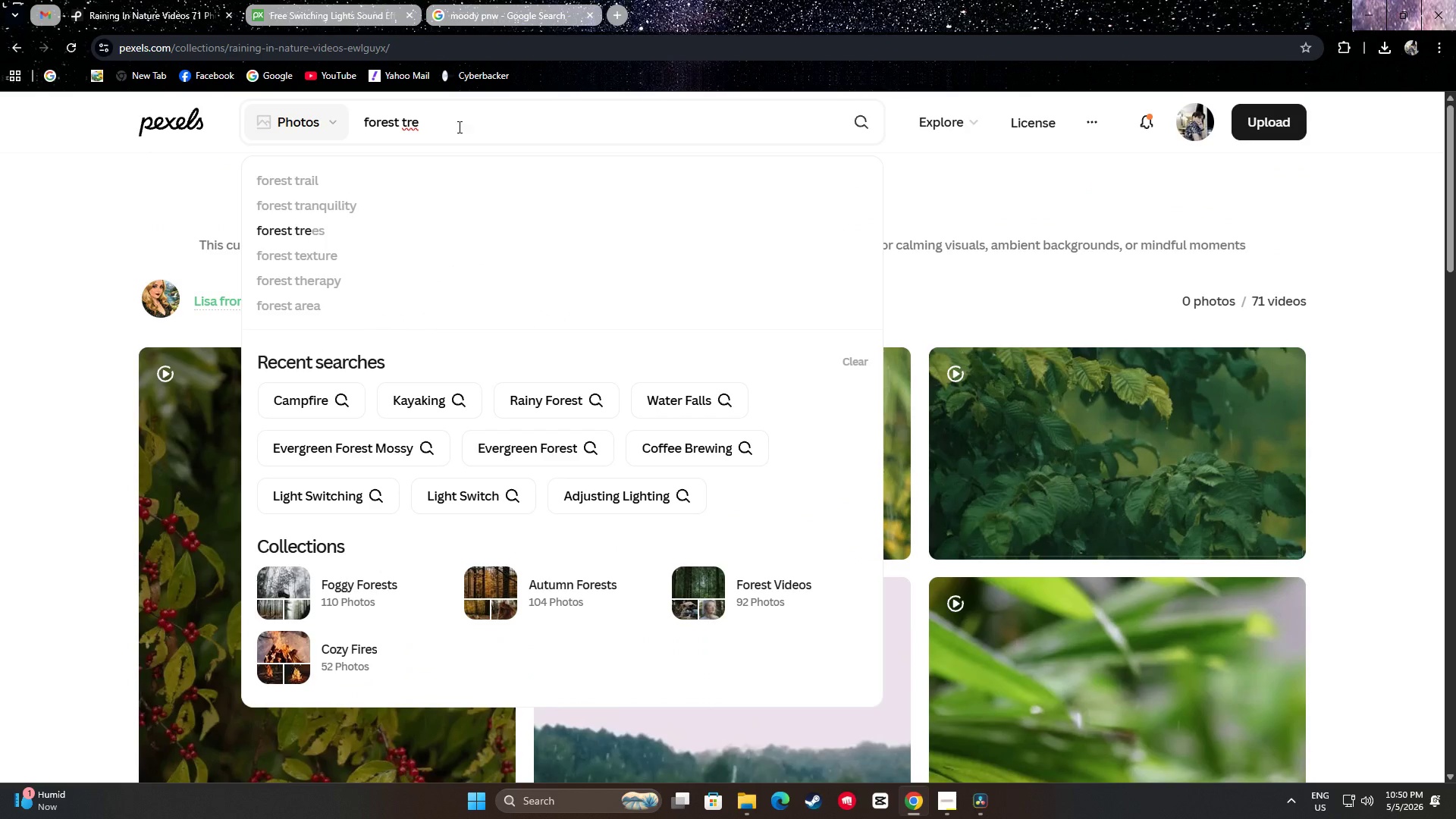 
type(cking)
 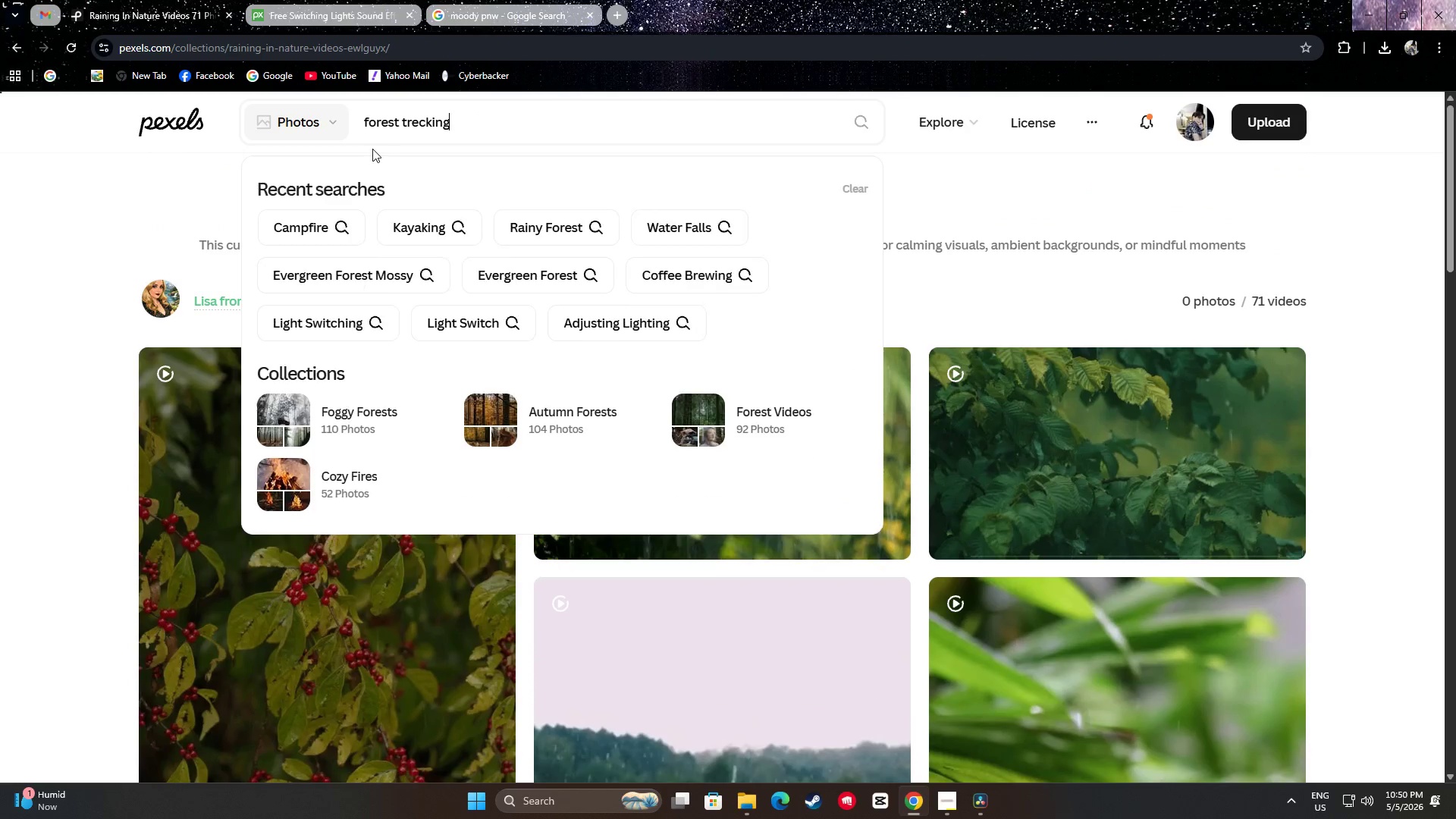 
key(Enter)
 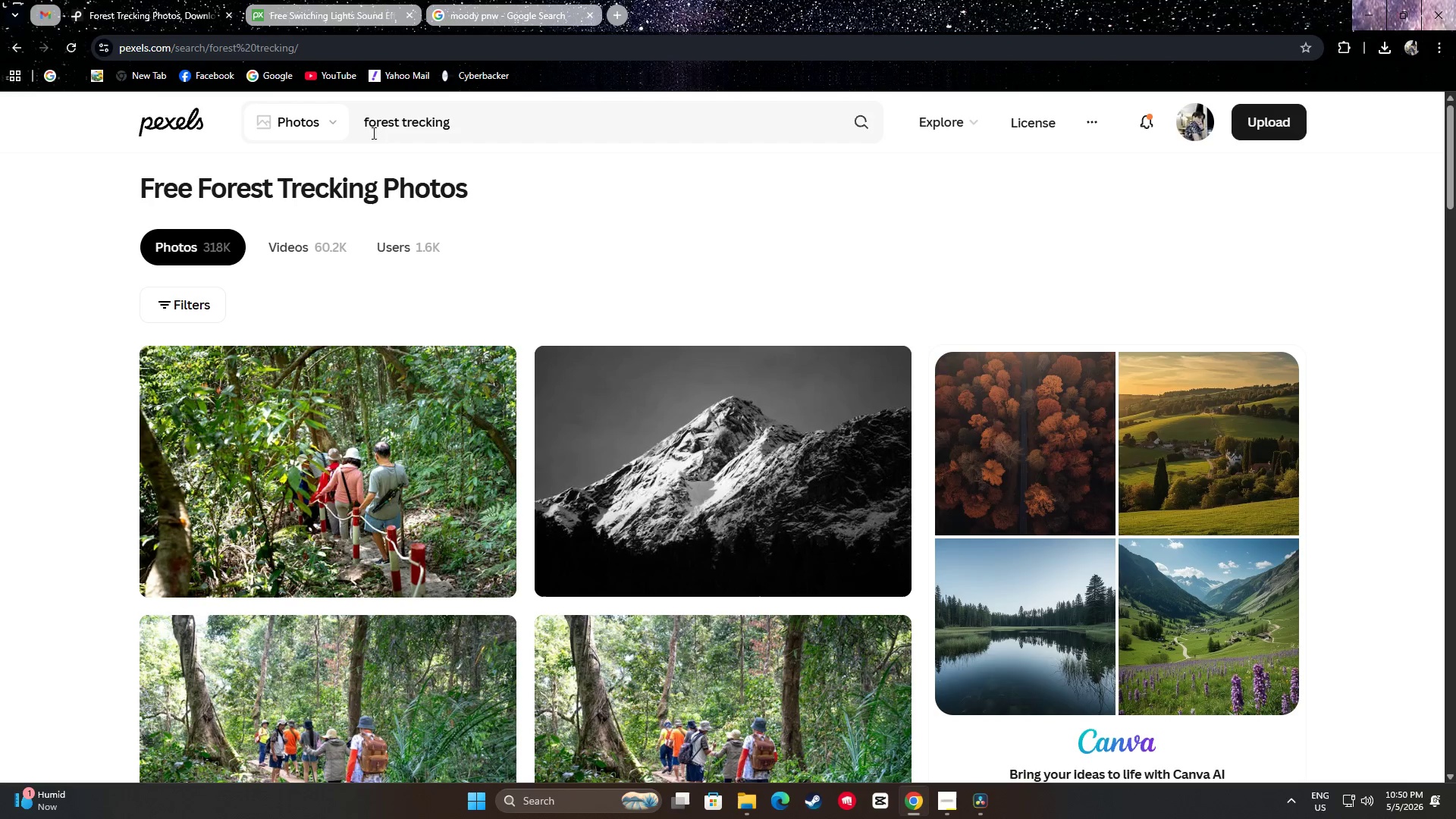 
scroll: coordinate [17, 406], scroll_direction: down, amount: 23.0
 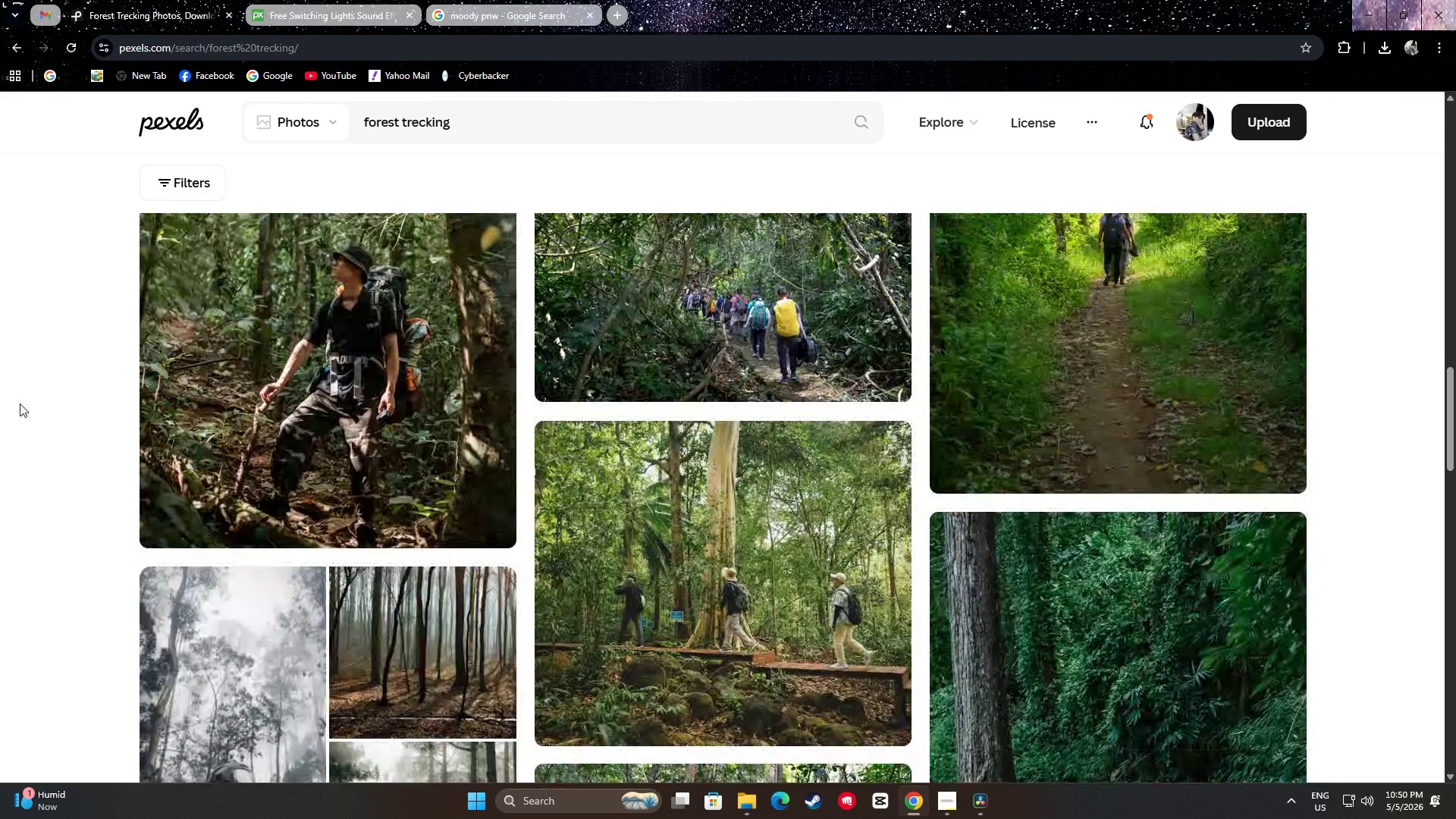 
scroll: coordinate [21, 393], scroll_direction: down, amount: 15.0
 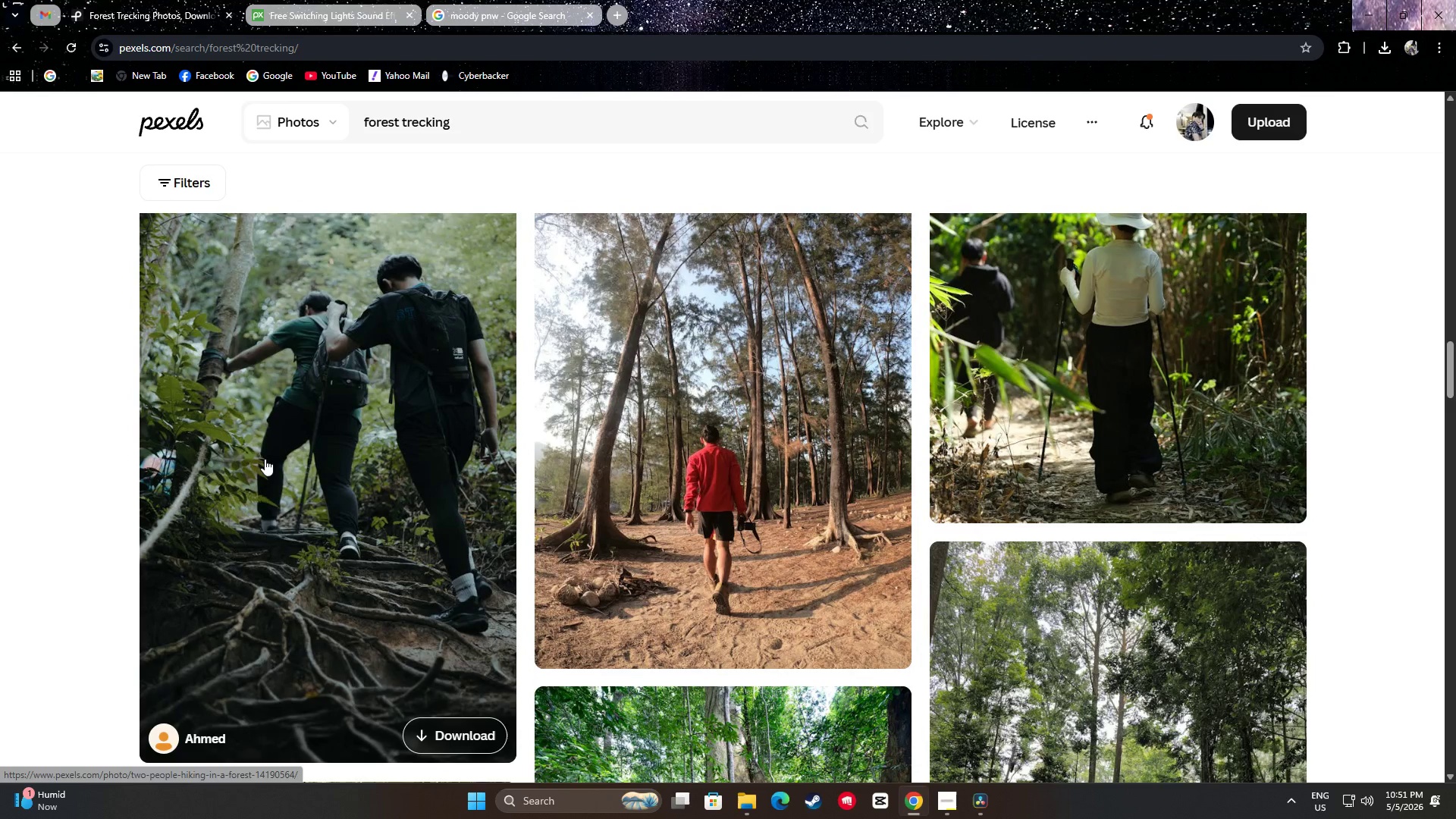 
left_click([309, 133])
 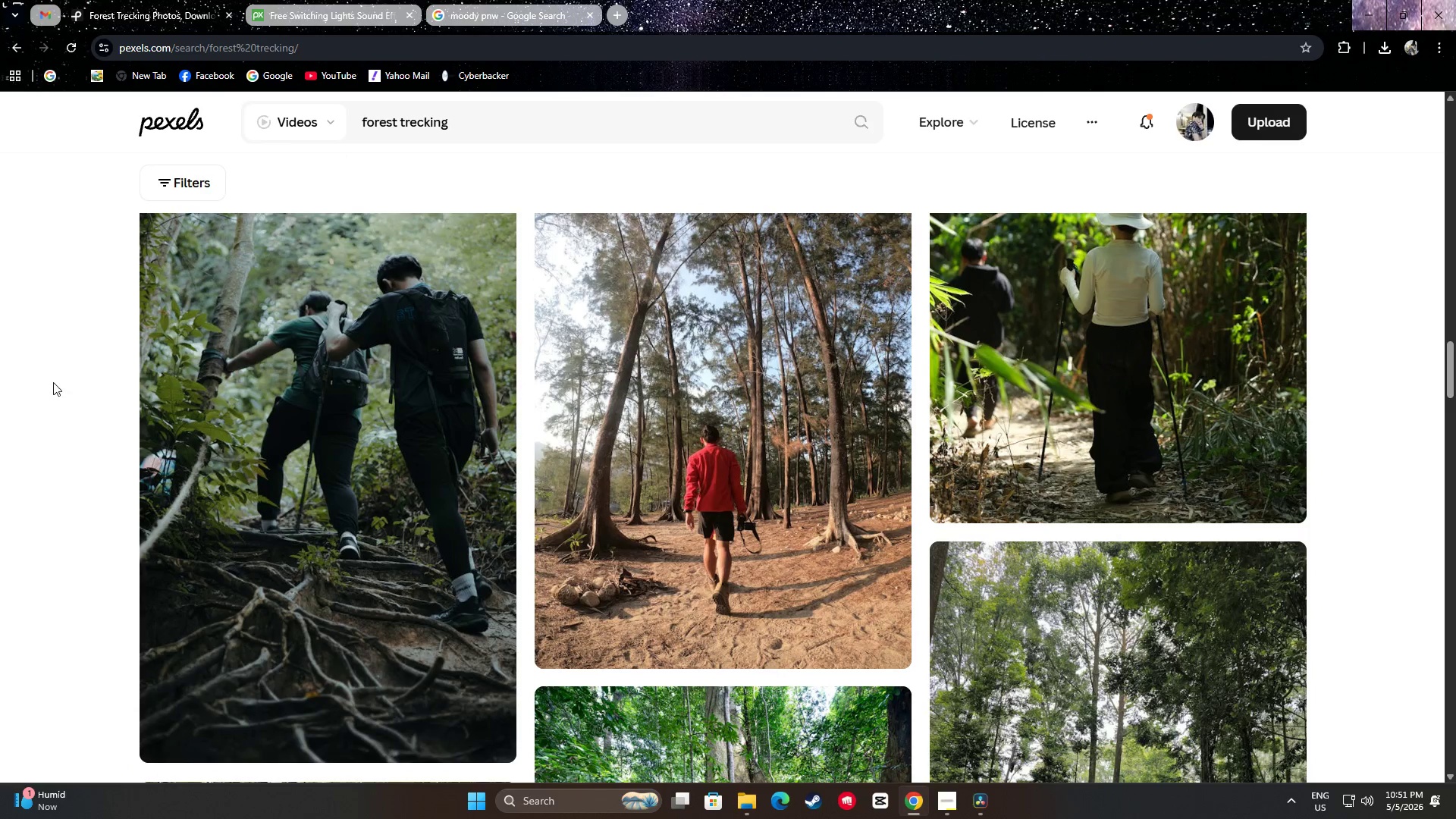 
left_click([547, 117])
 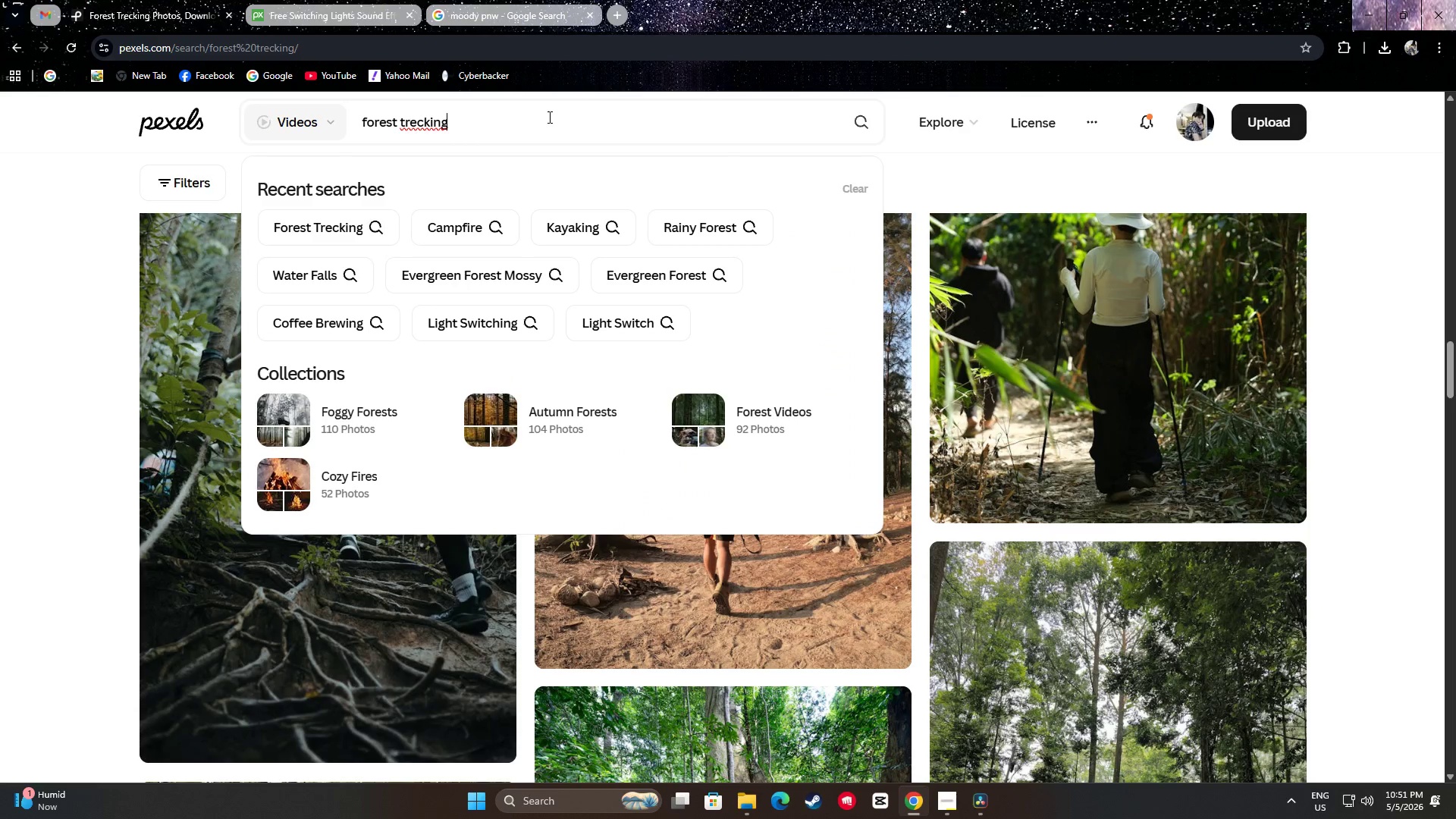 
key(NumpadEnter)
 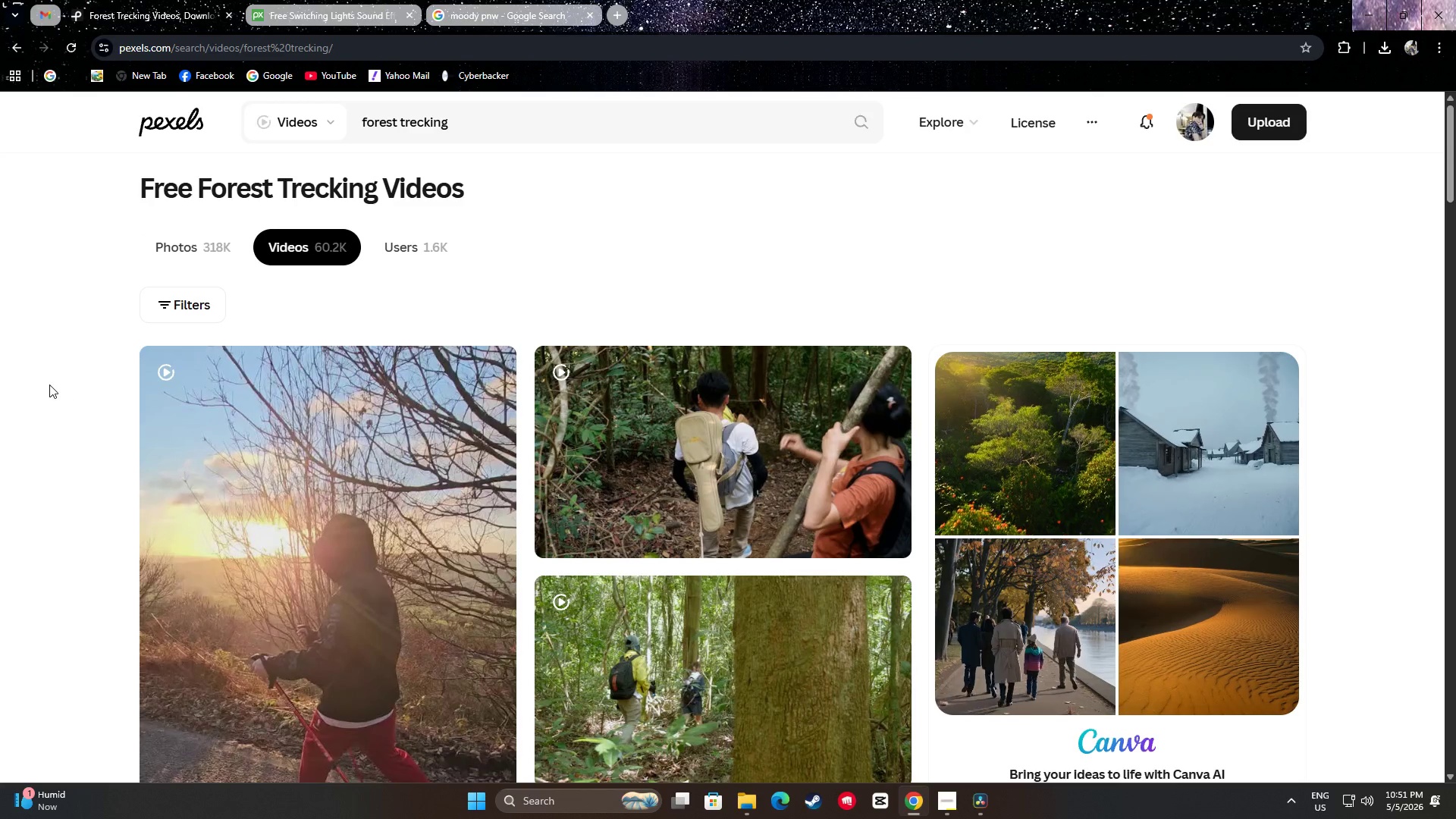 
scroll: coordinate [0, 397], scroll_direction: down, amount: 9.0
 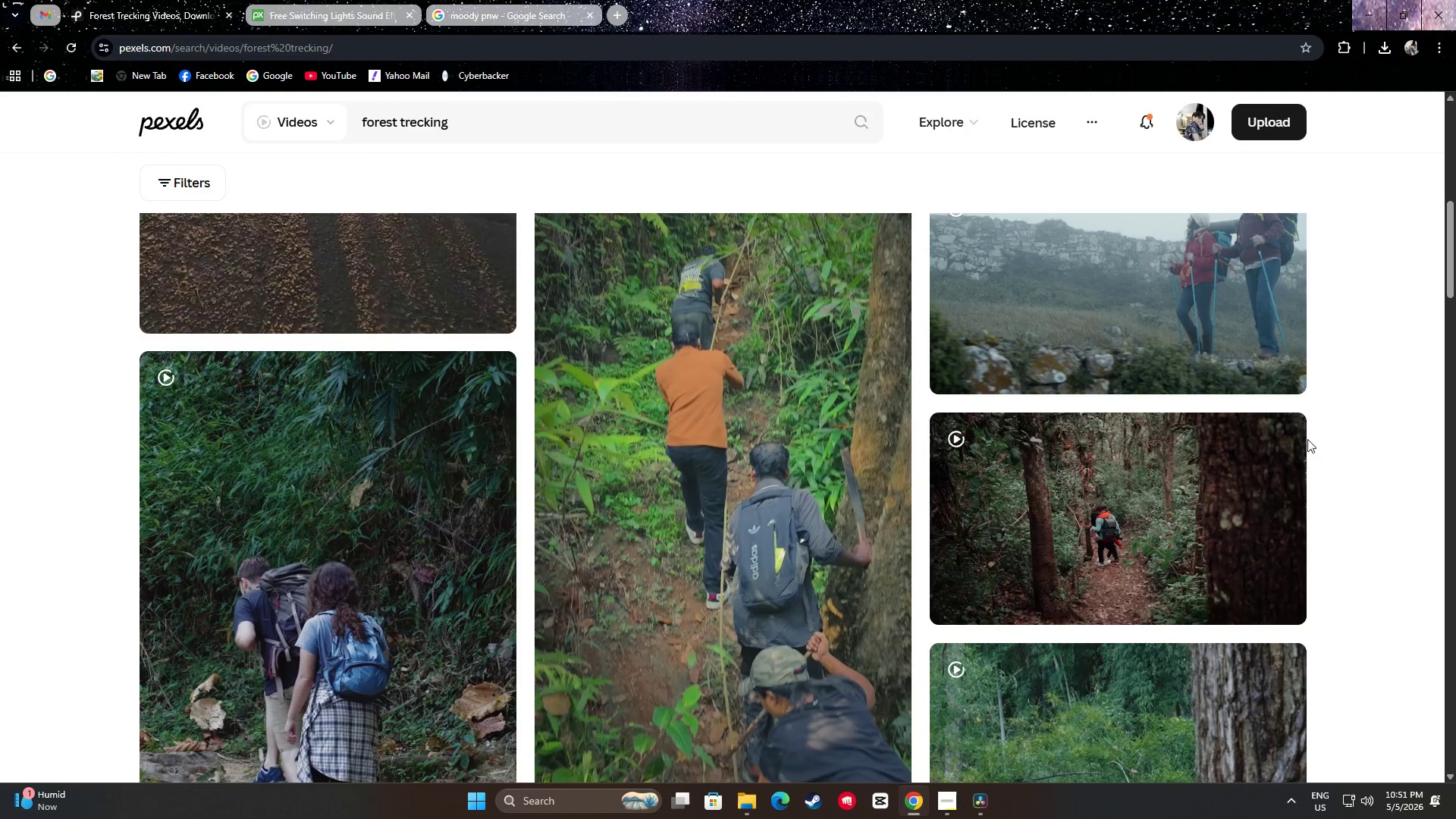 
scroll: coordinate [1131, 357], scroll_direction: up, amount: 2.0
 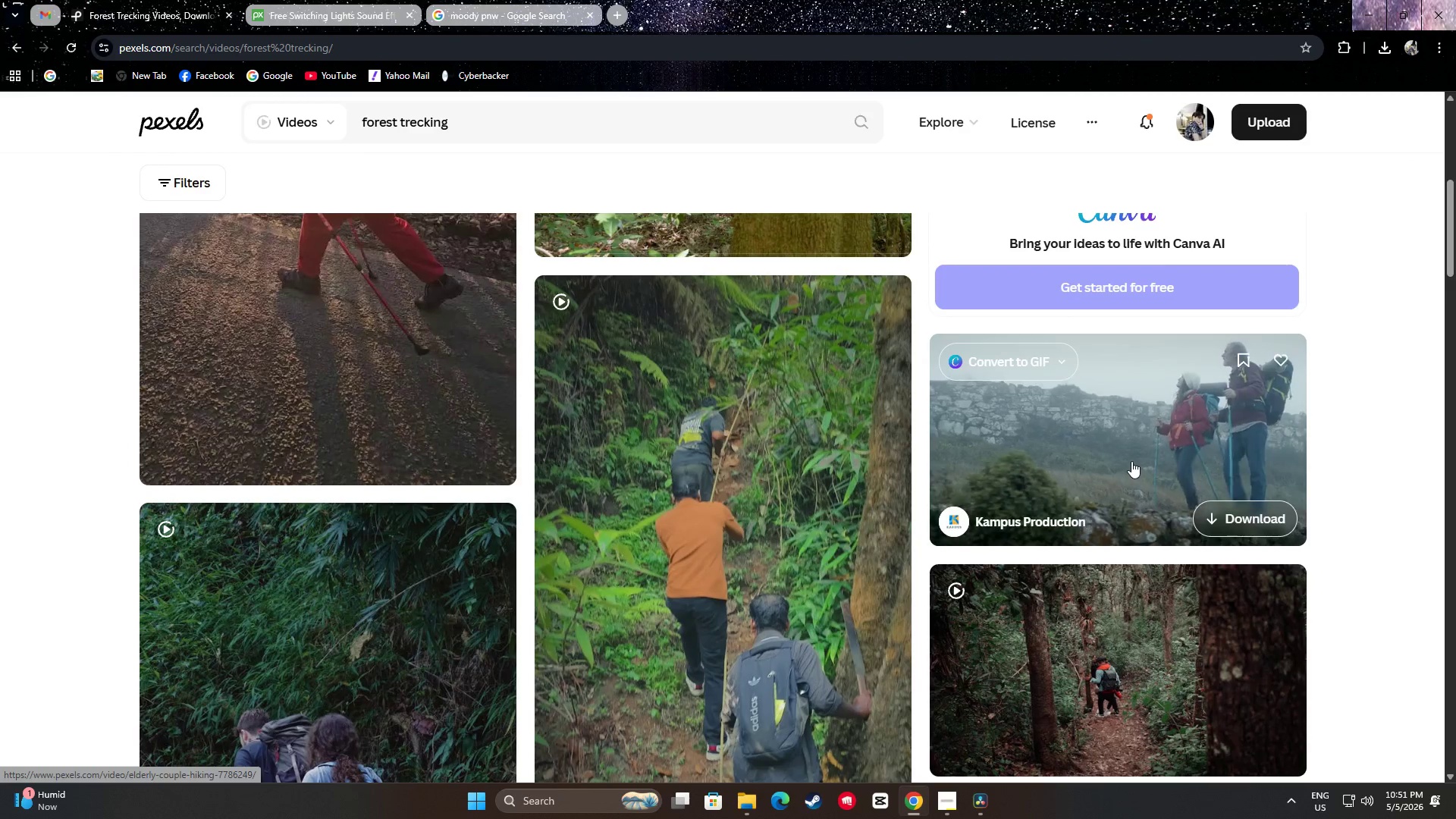 
scroll: coordinate [1426, 450], scroll_direction: down, amount: 19.0
 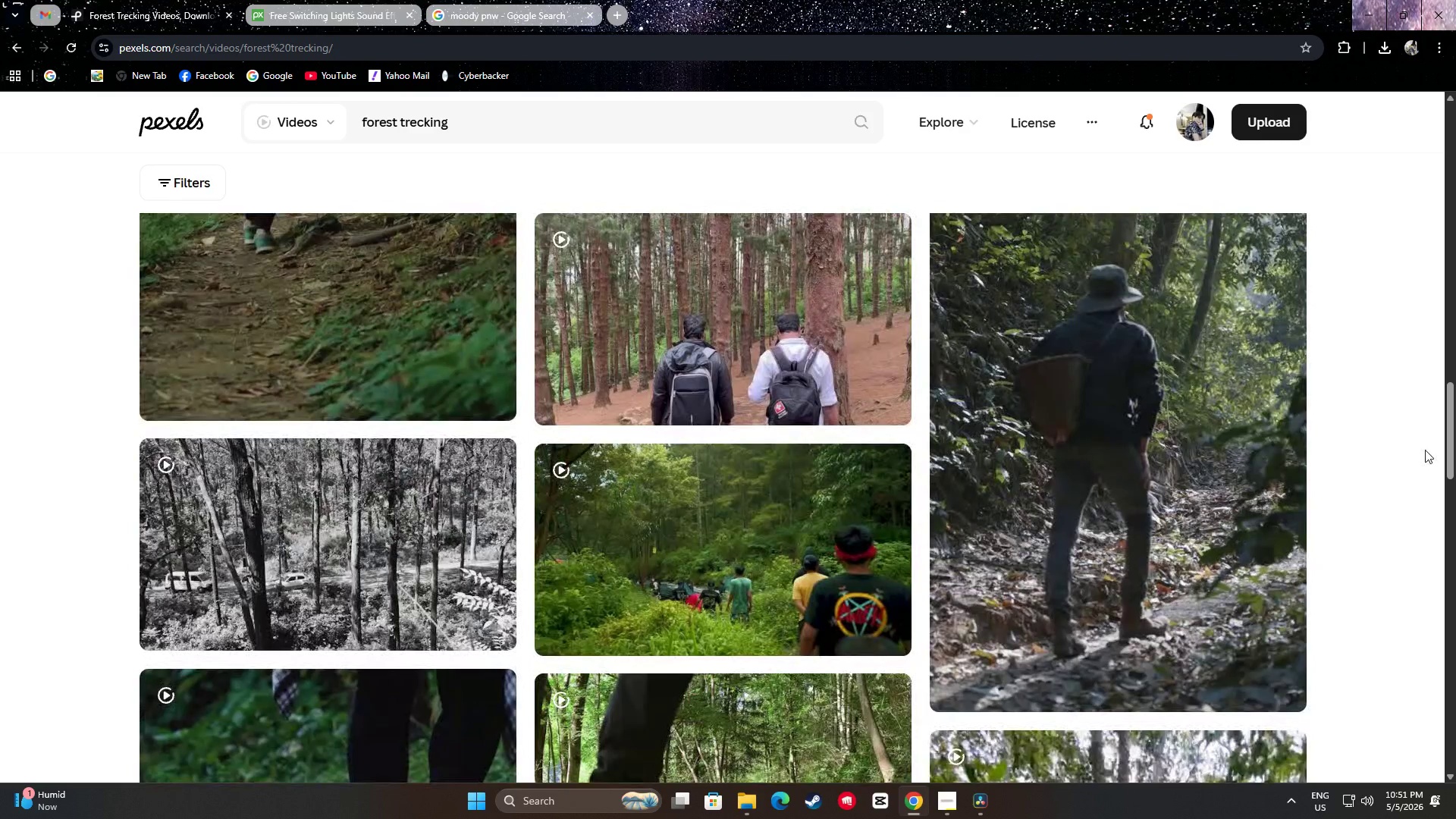 
scroll: coordinate [1426, 448], scroll_direction: up, amount: 1.0
 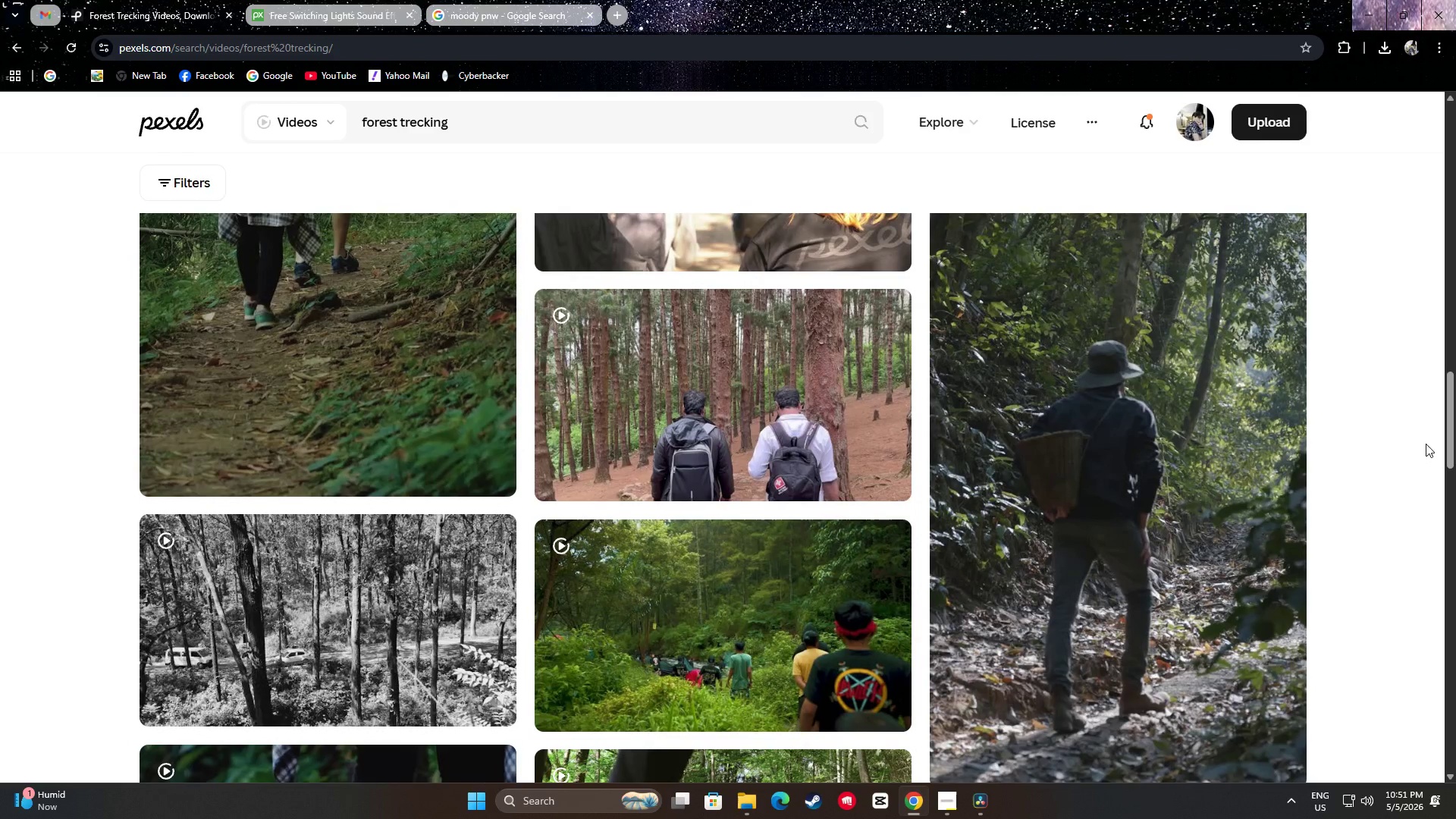 
scroll: coordinate [1426, 444], scroll_direction: down, amount: 5.0
 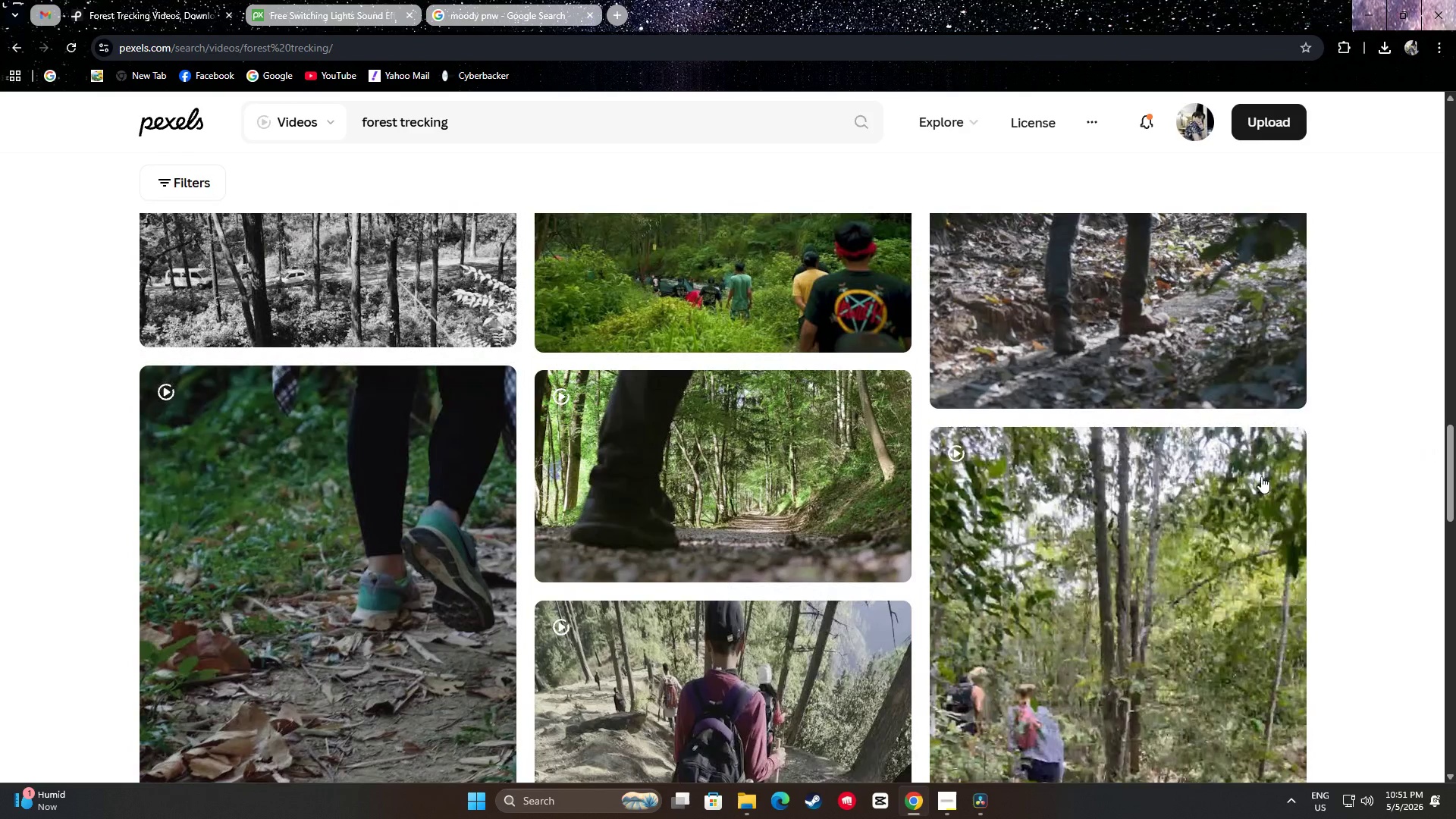 
mouse_move([826, 479])
 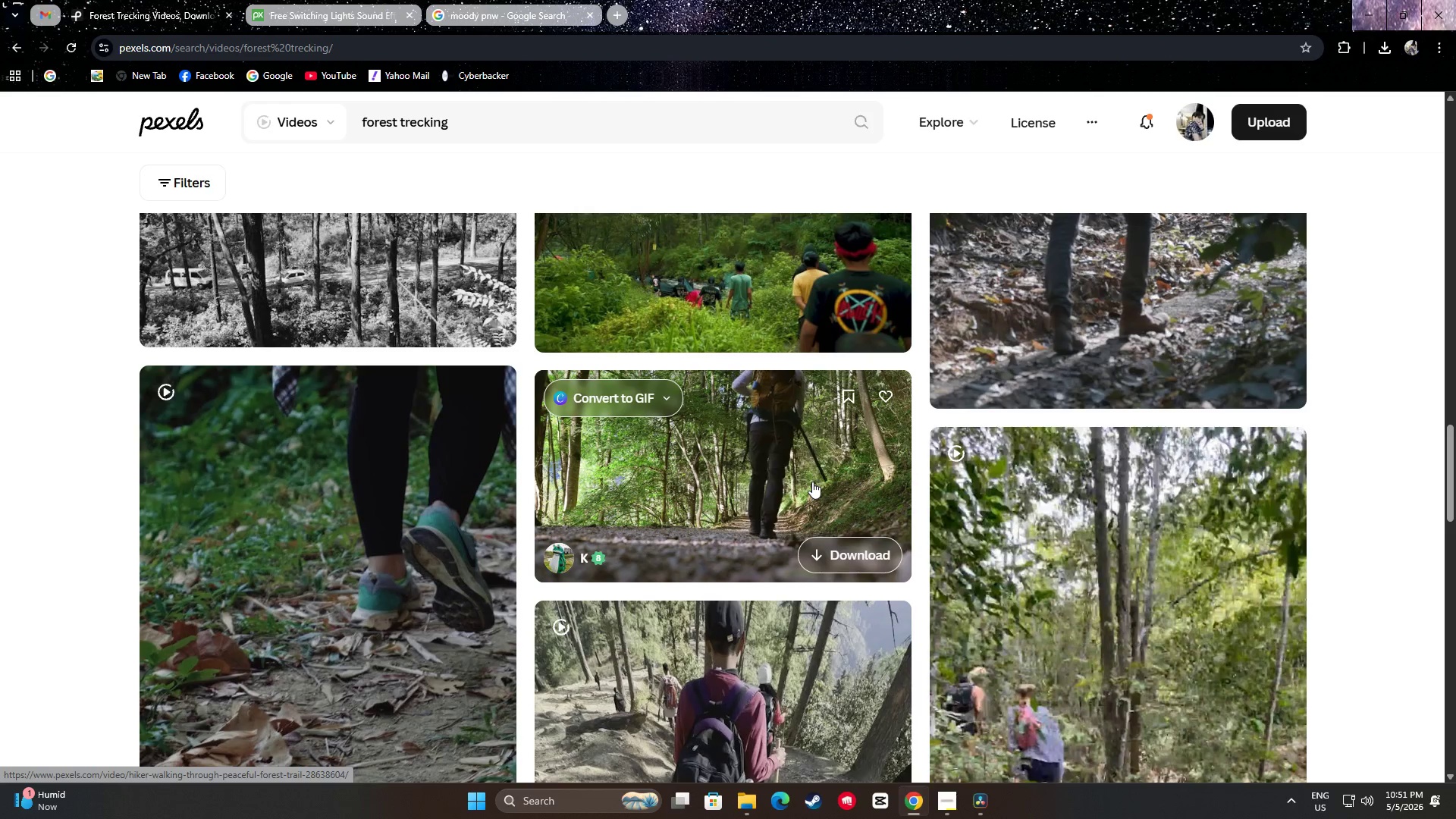 
scroll: coordinate [795, 441], scroll_direction: down, amount: 1.0
 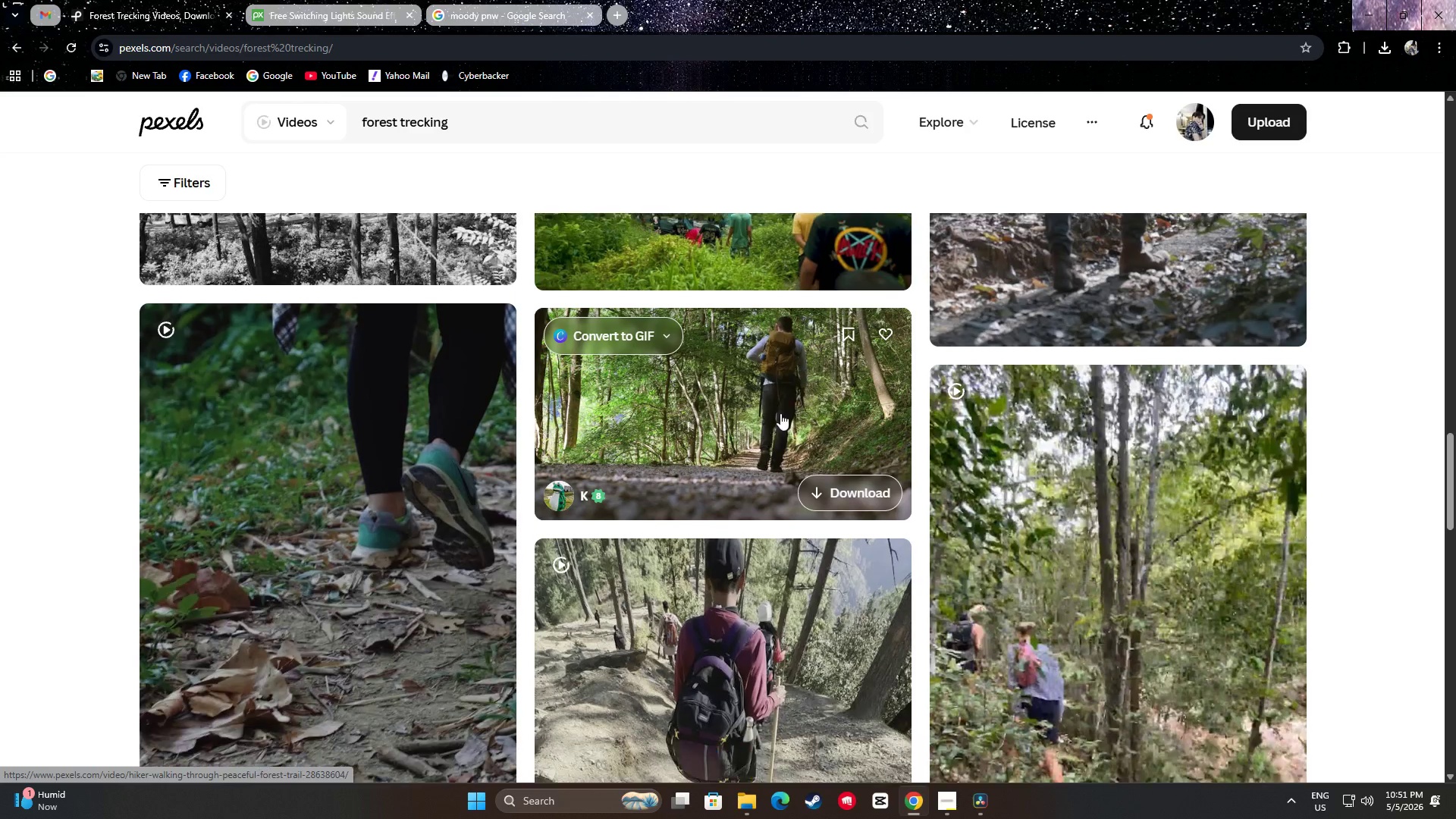 
mouse_move([758, 383])
 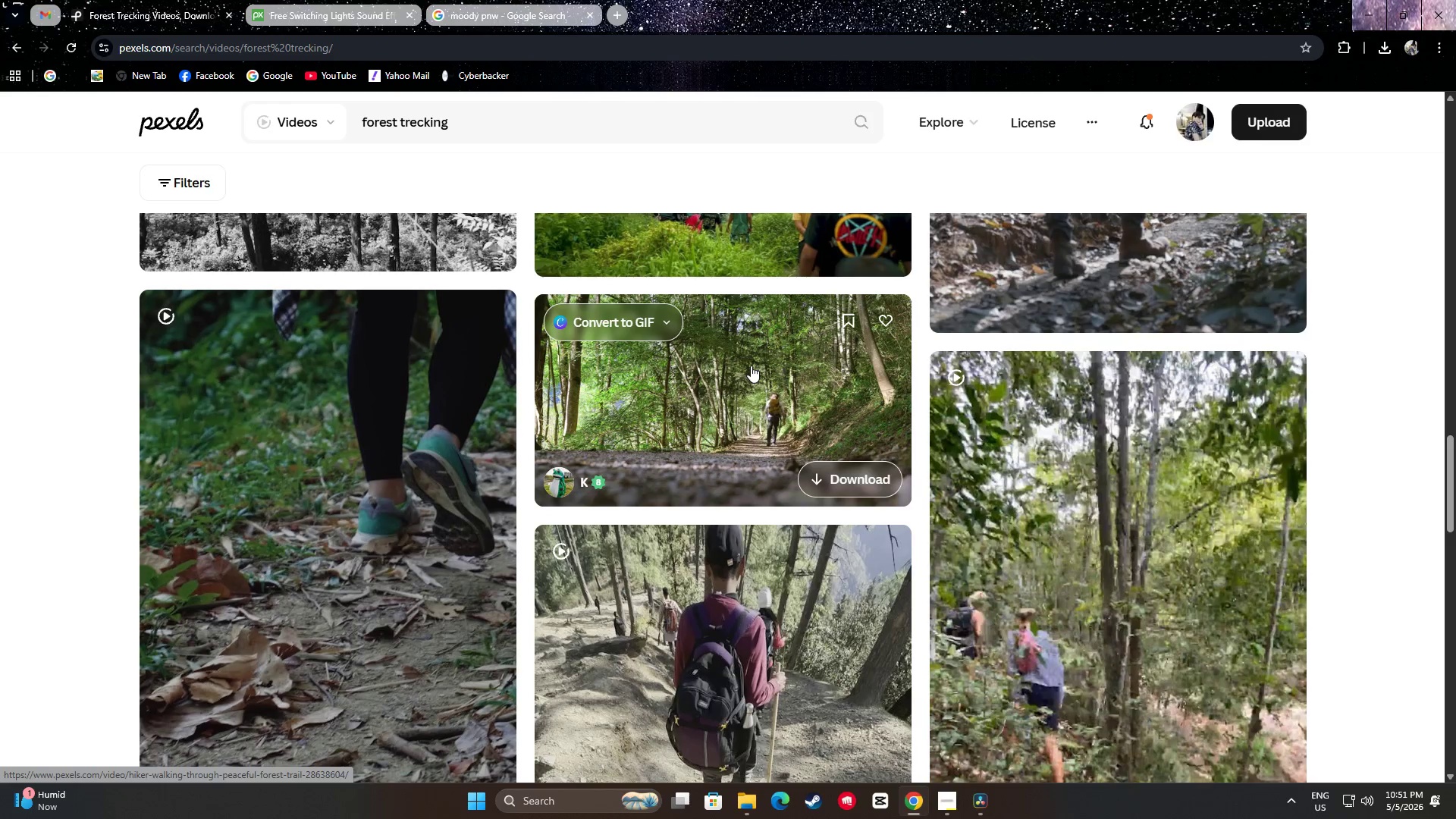 
wait(6.81)
 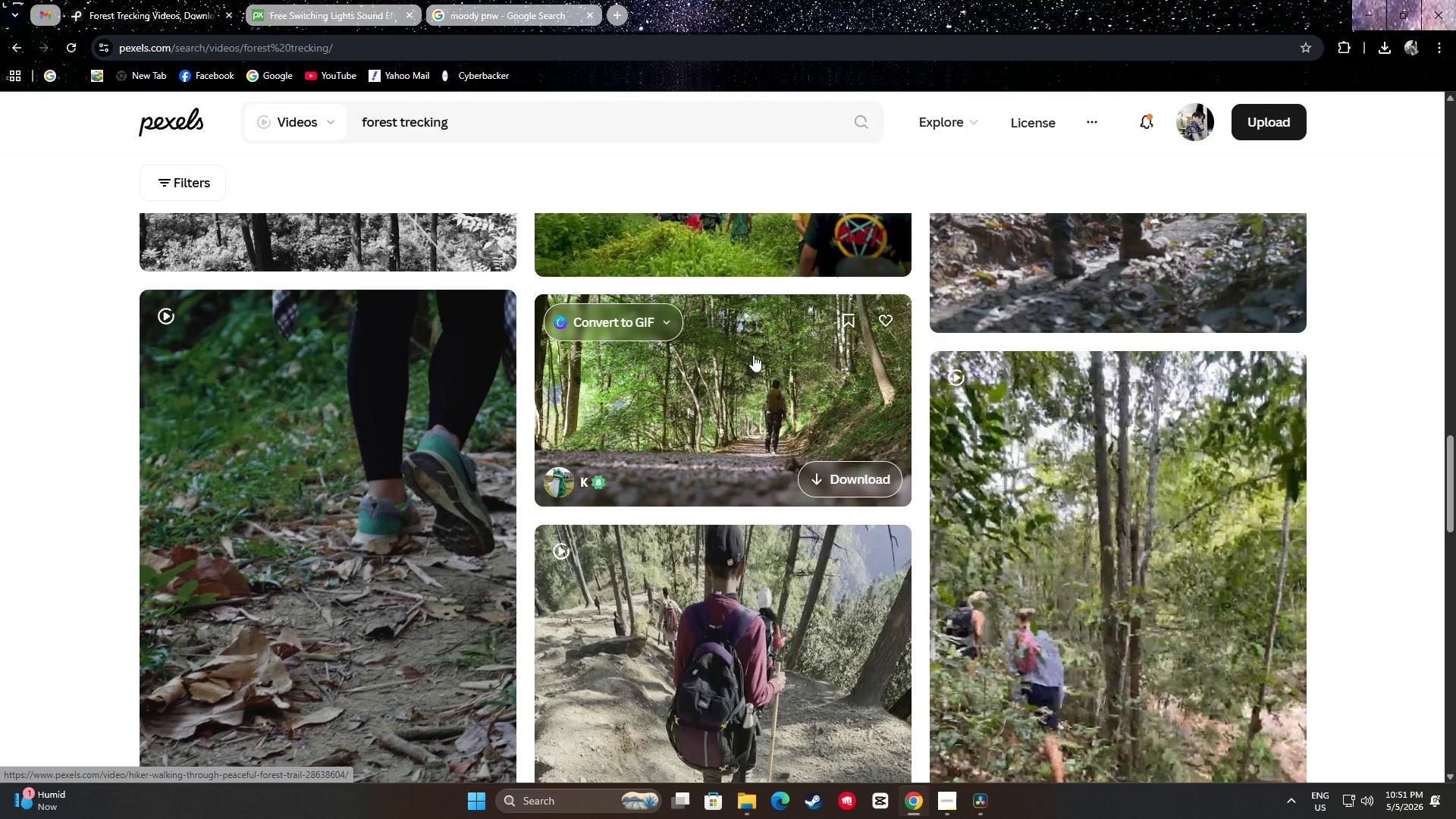 
scroll: coordinate [1345, 445], scroll_direction: down, amount: 25.0
 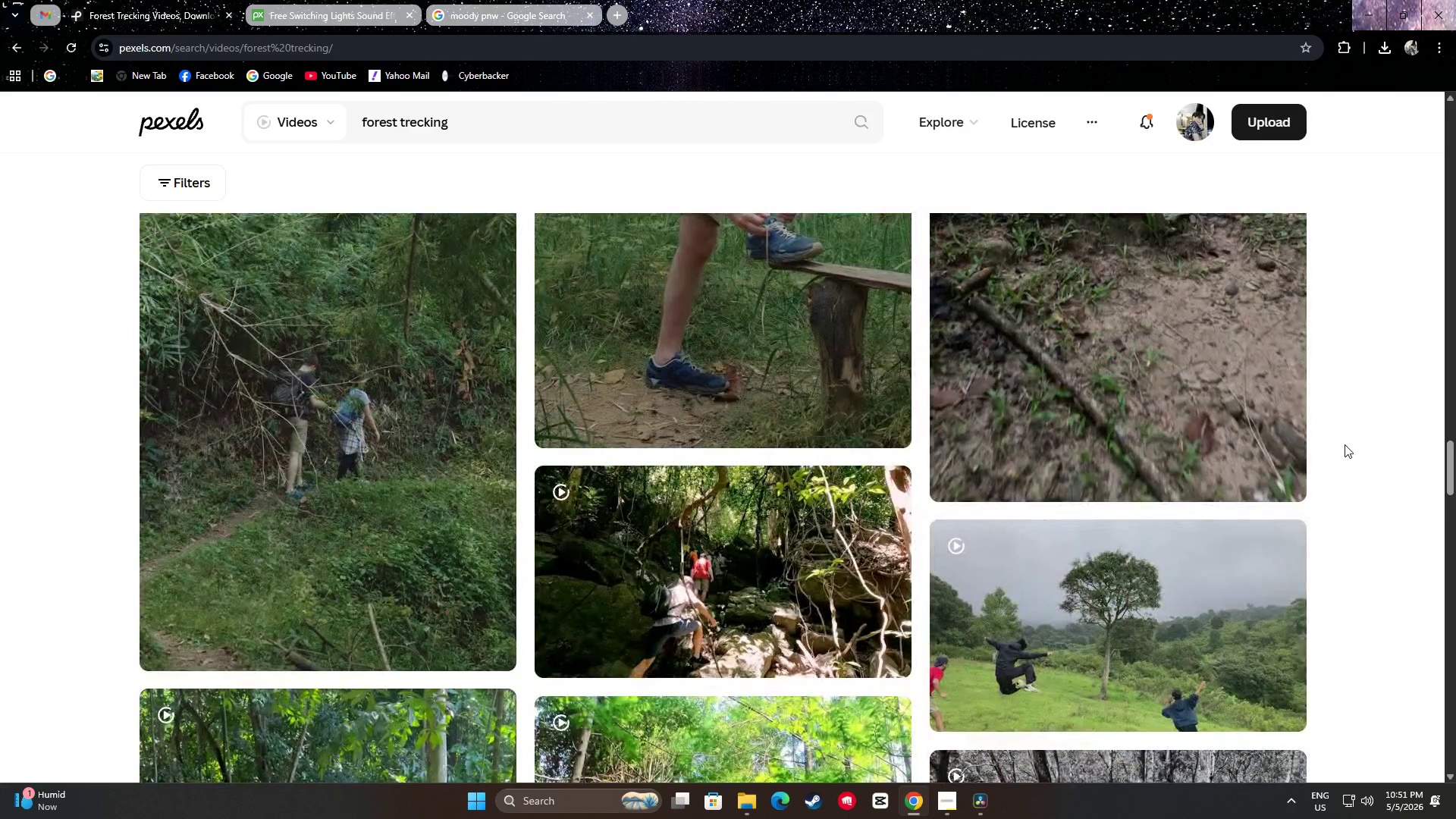 
scroll: coordinate [1342, 438], scroll_direction: down, amount: 23.0
 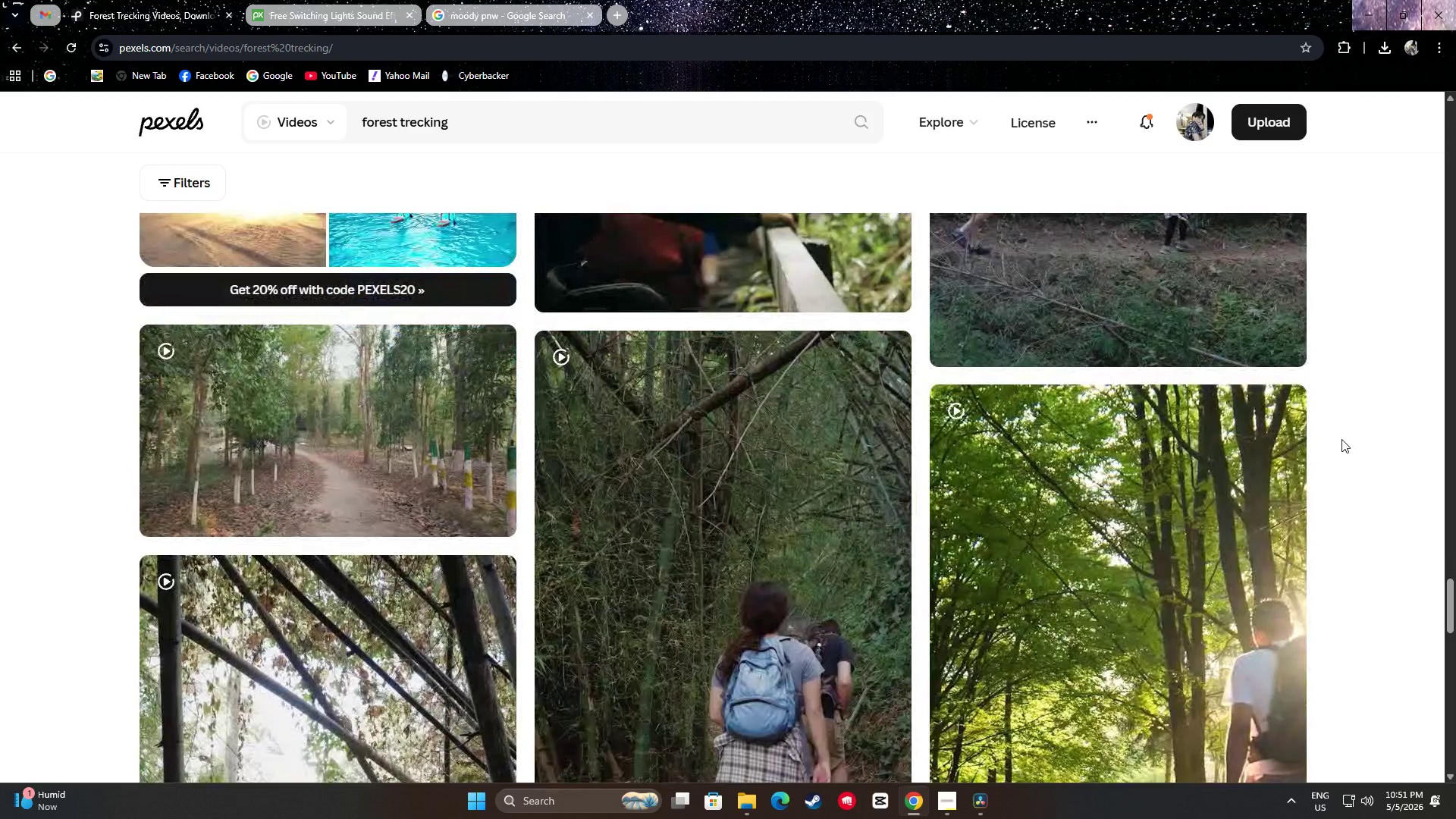 
scroll: coordinate [1341, 438], scroll_direction: down, amount: 6.0
 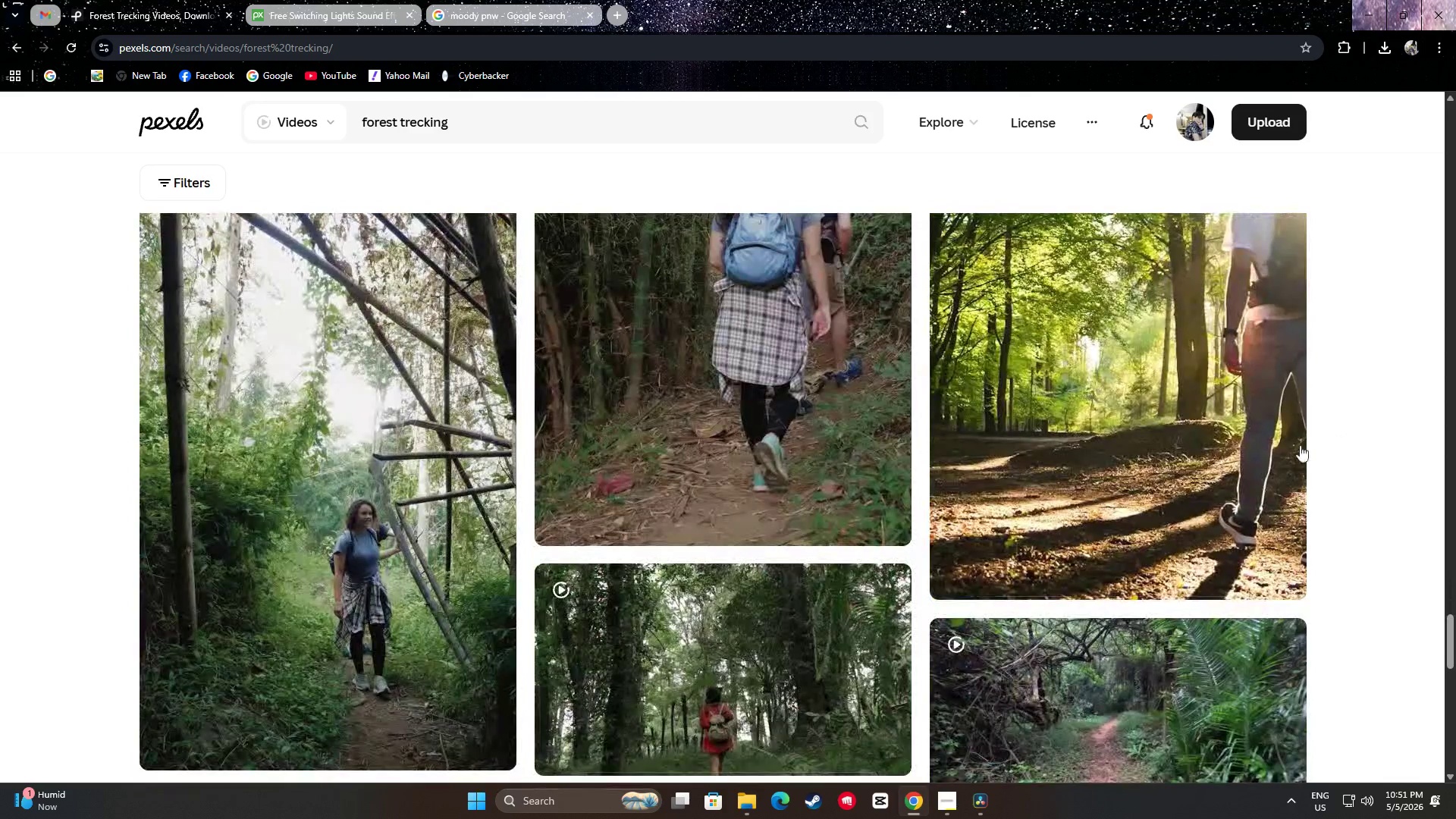 
scroll: coordinate [1227, 463], scroll_direction: up, amount: 1.0
 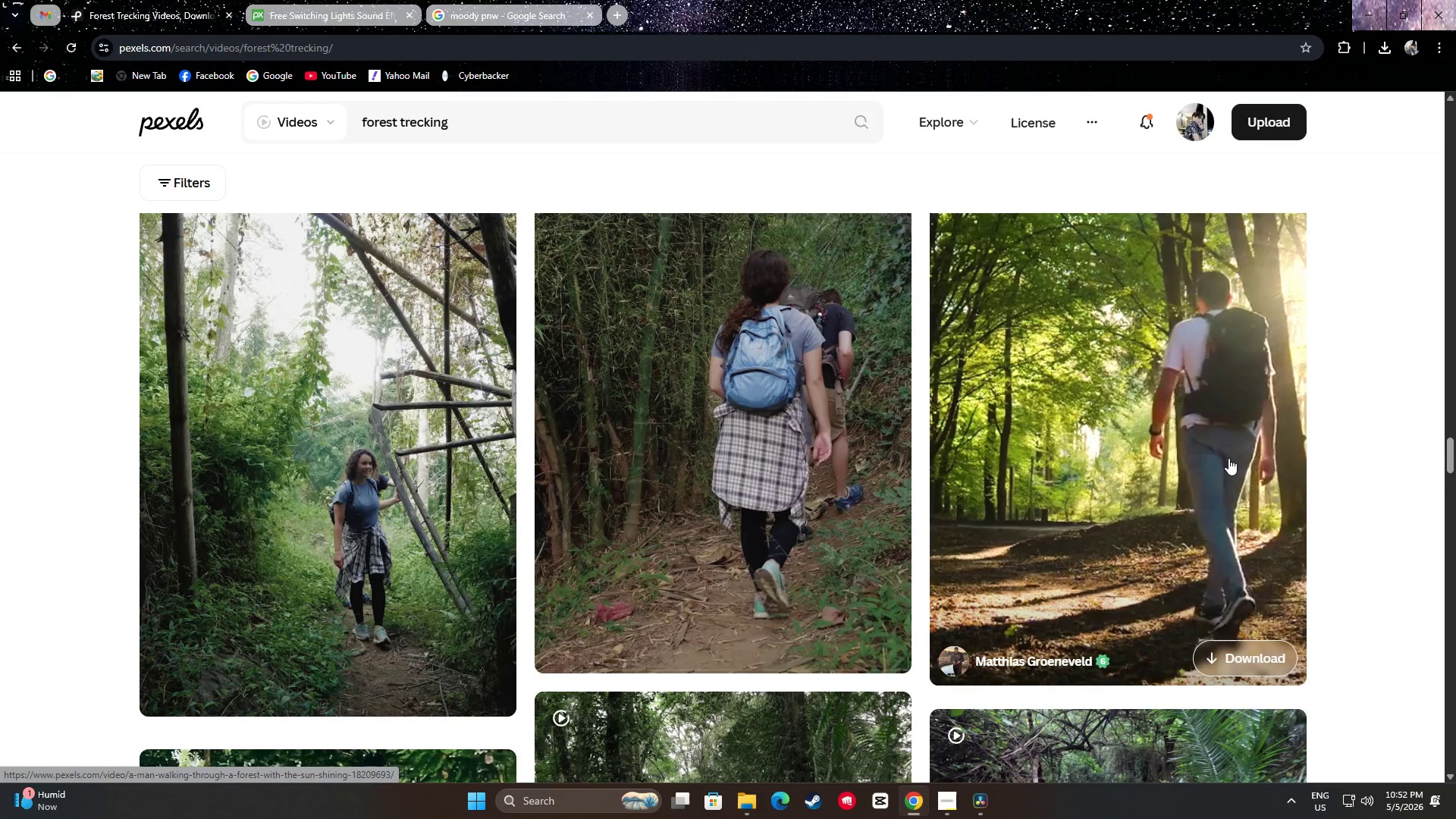 
wait(7.87)
 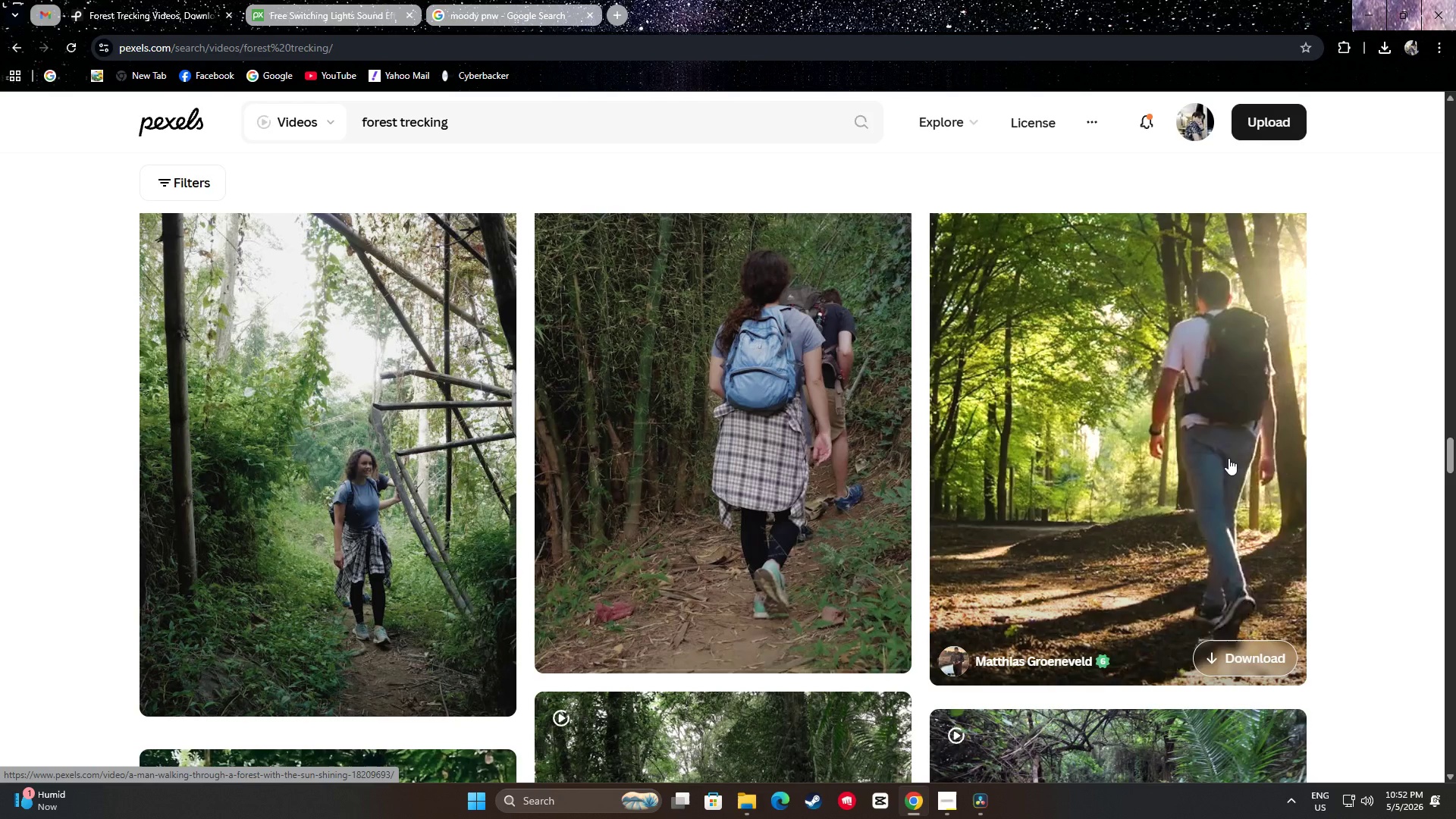 
scroll: coordinate [1378, 475], scroll_direction: down, amount: 10.0
 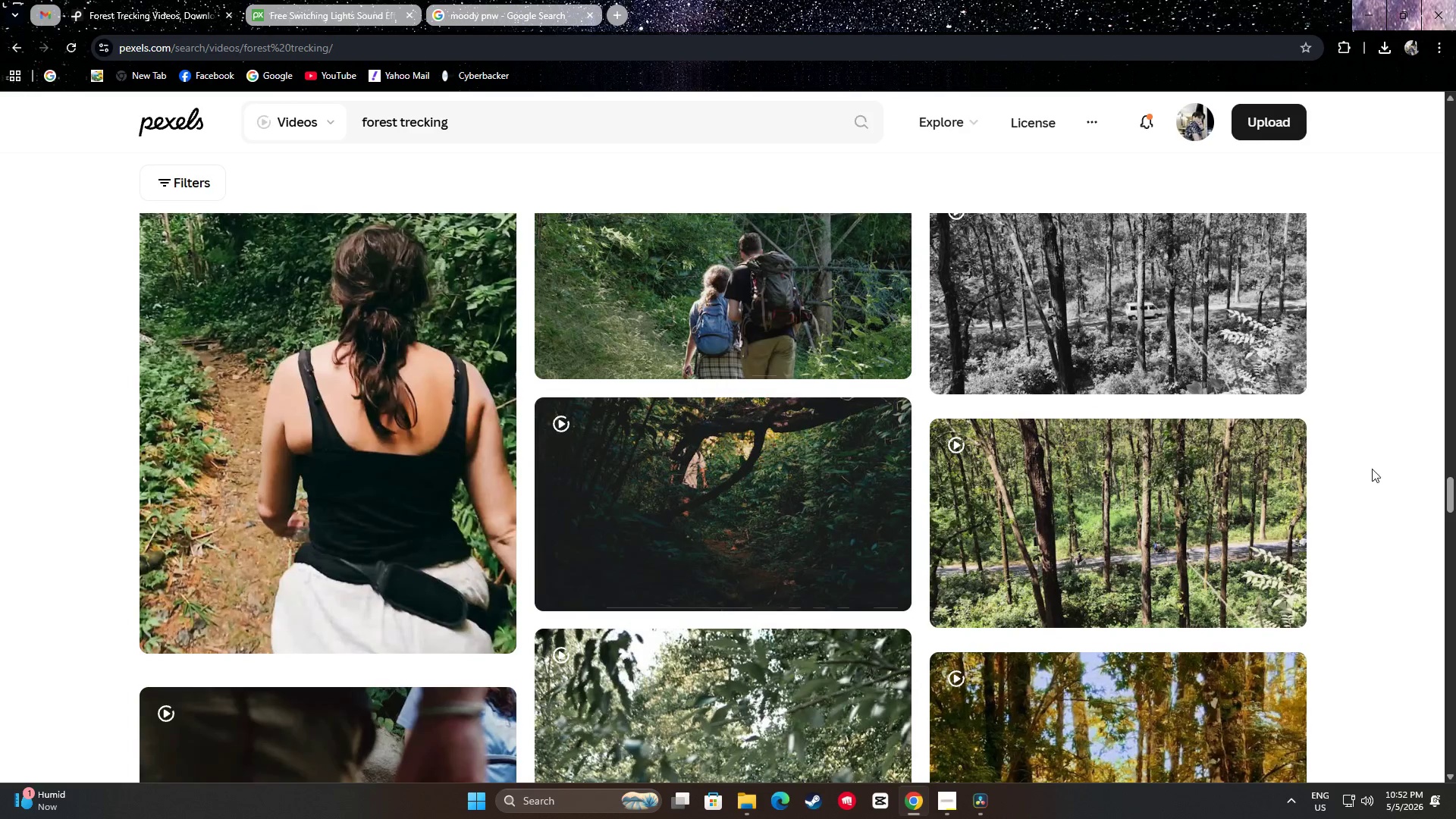 
left_click_drag(start_coordinate=[1455, 521], to_coordinate=[1355, 732])
 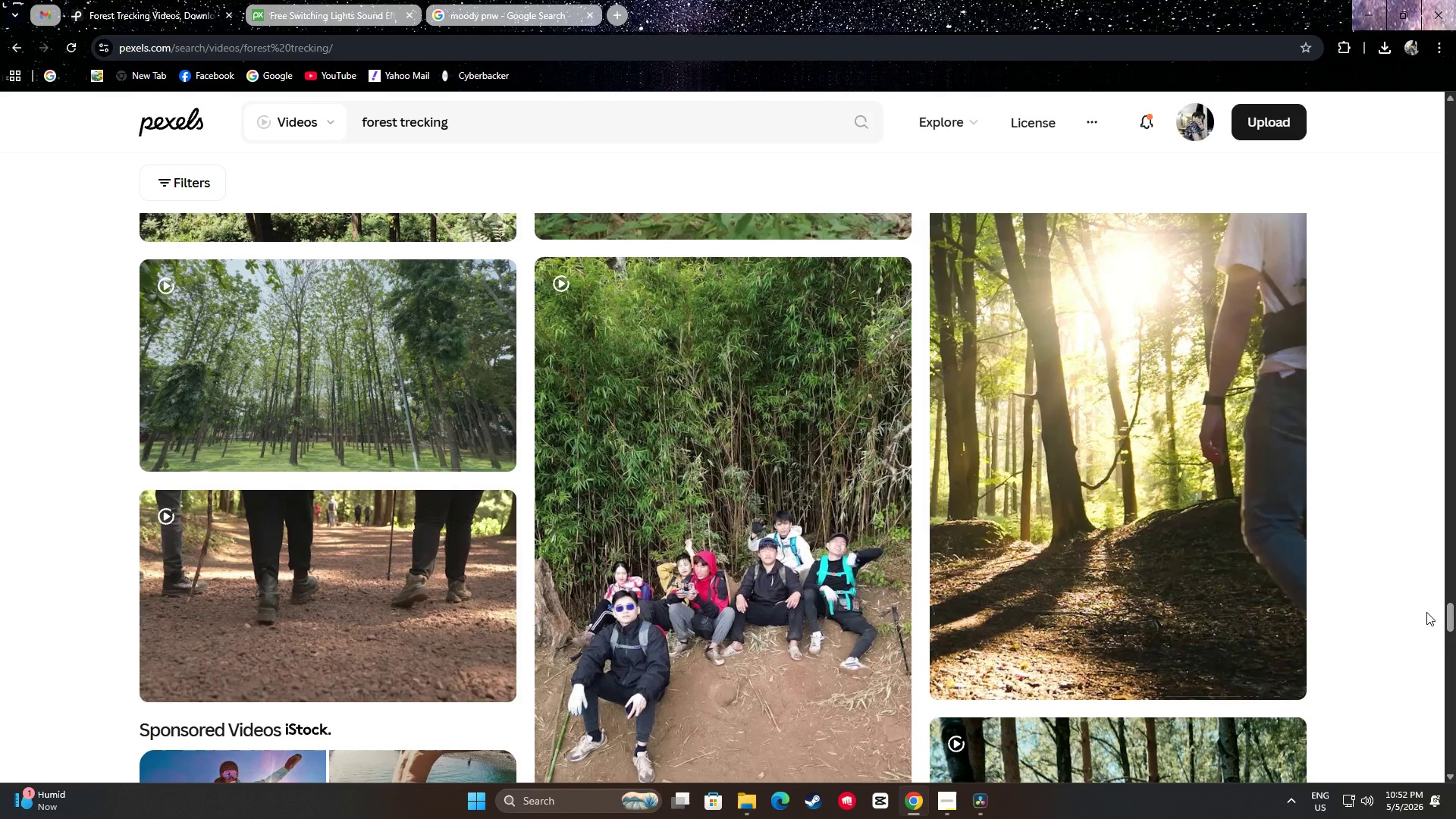 
scroll: coordinate [1365, 453], scroll_direction: down, amount: 7.0
 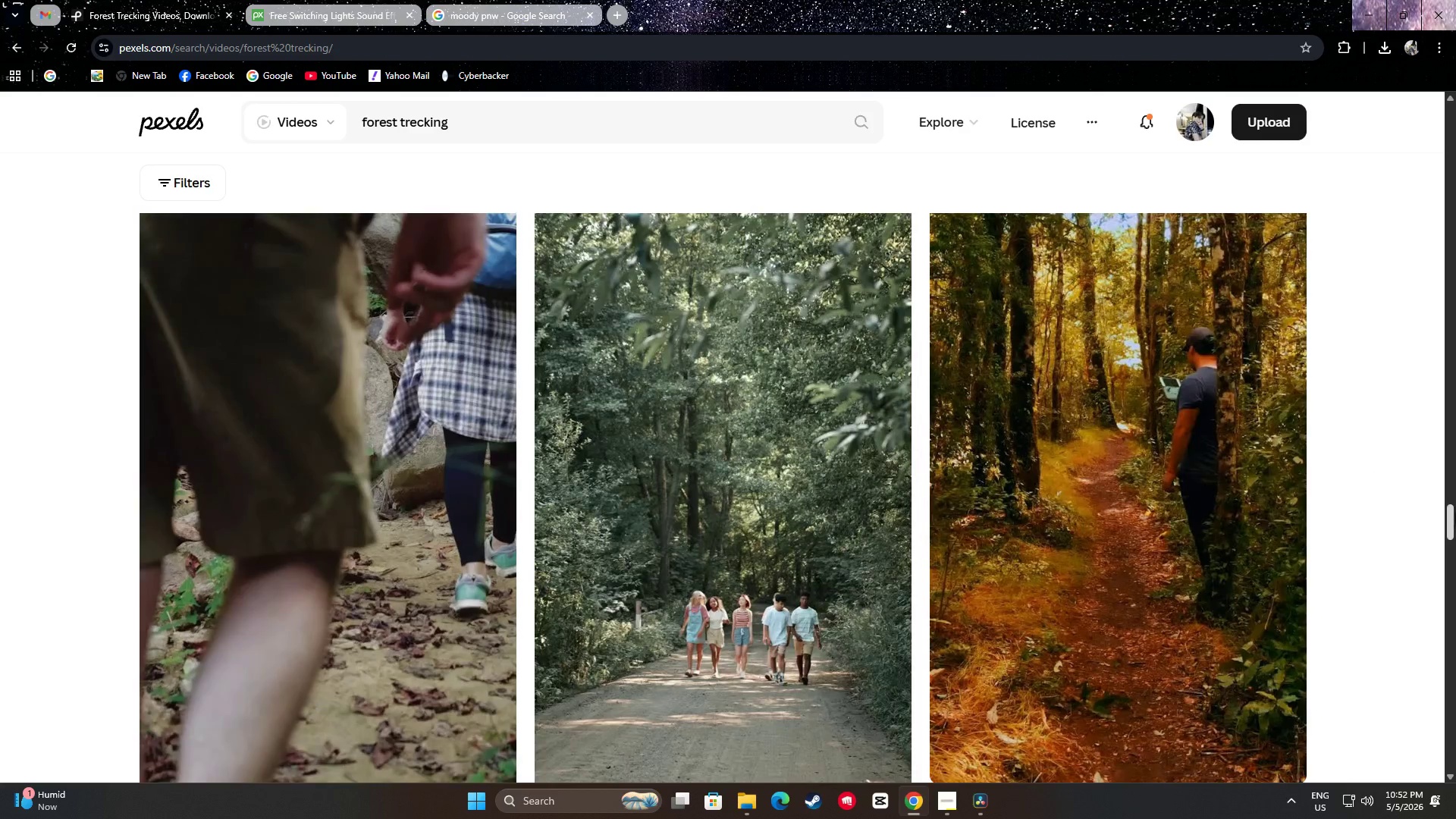 
left_click_drag(start_coordinate=[1452, 614], to_coordinate=[1455, 644])
 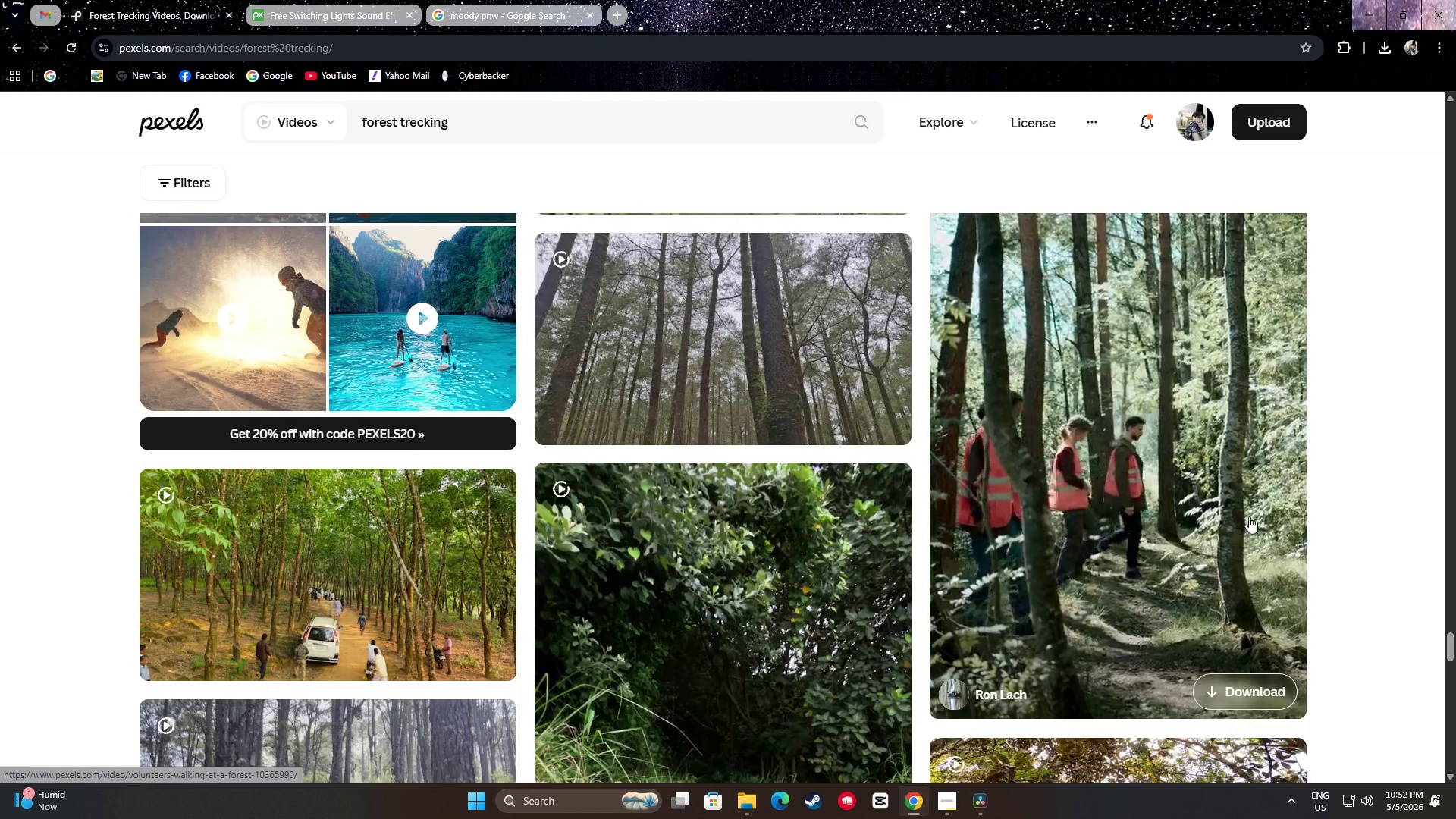 
scroll: coordinate [1363, 474], scroll_direction: down, amount: 35.0
 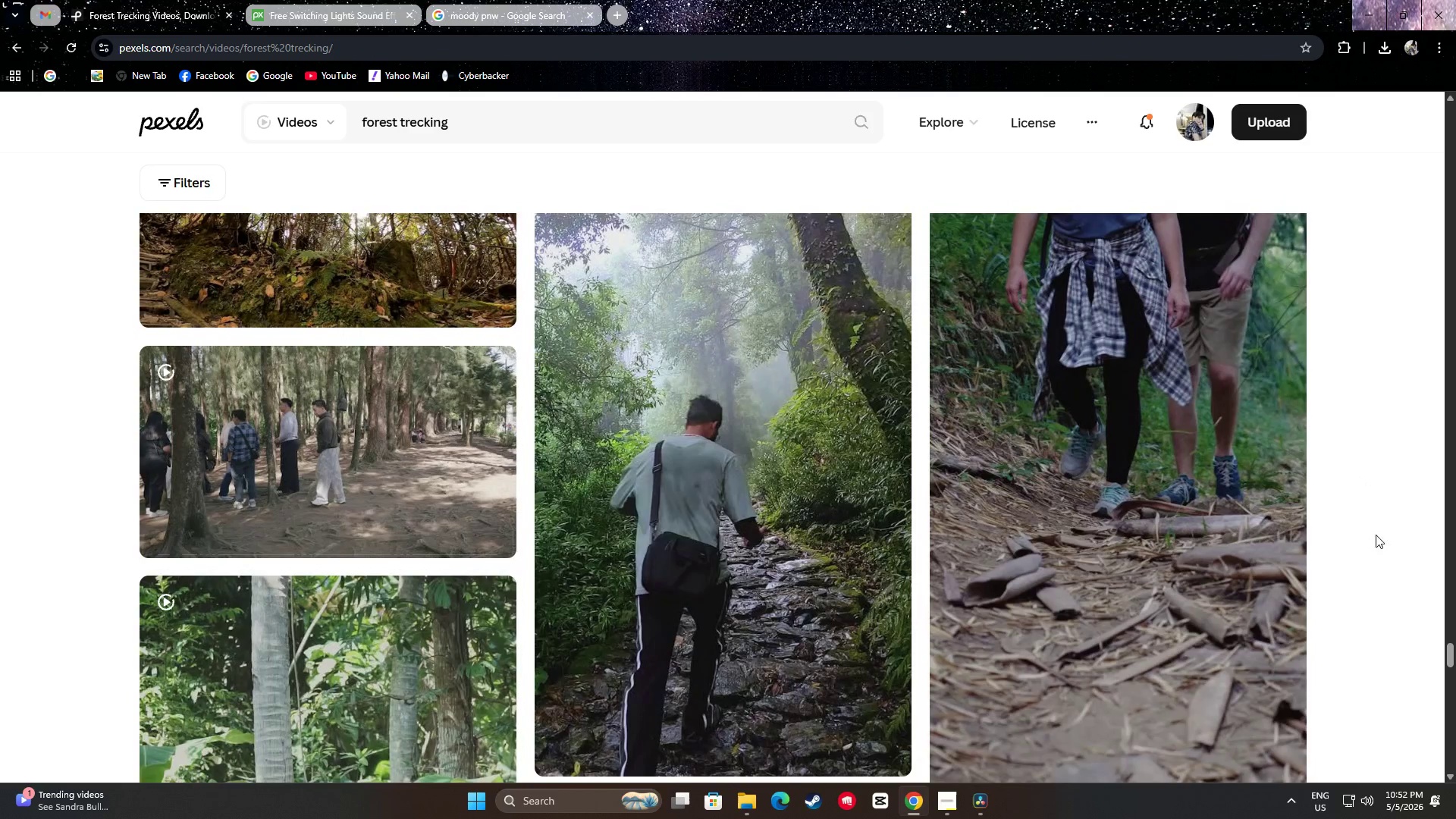 
scroll: coordinate [1374, 532], scroll_direction: down, amount: 1.0
 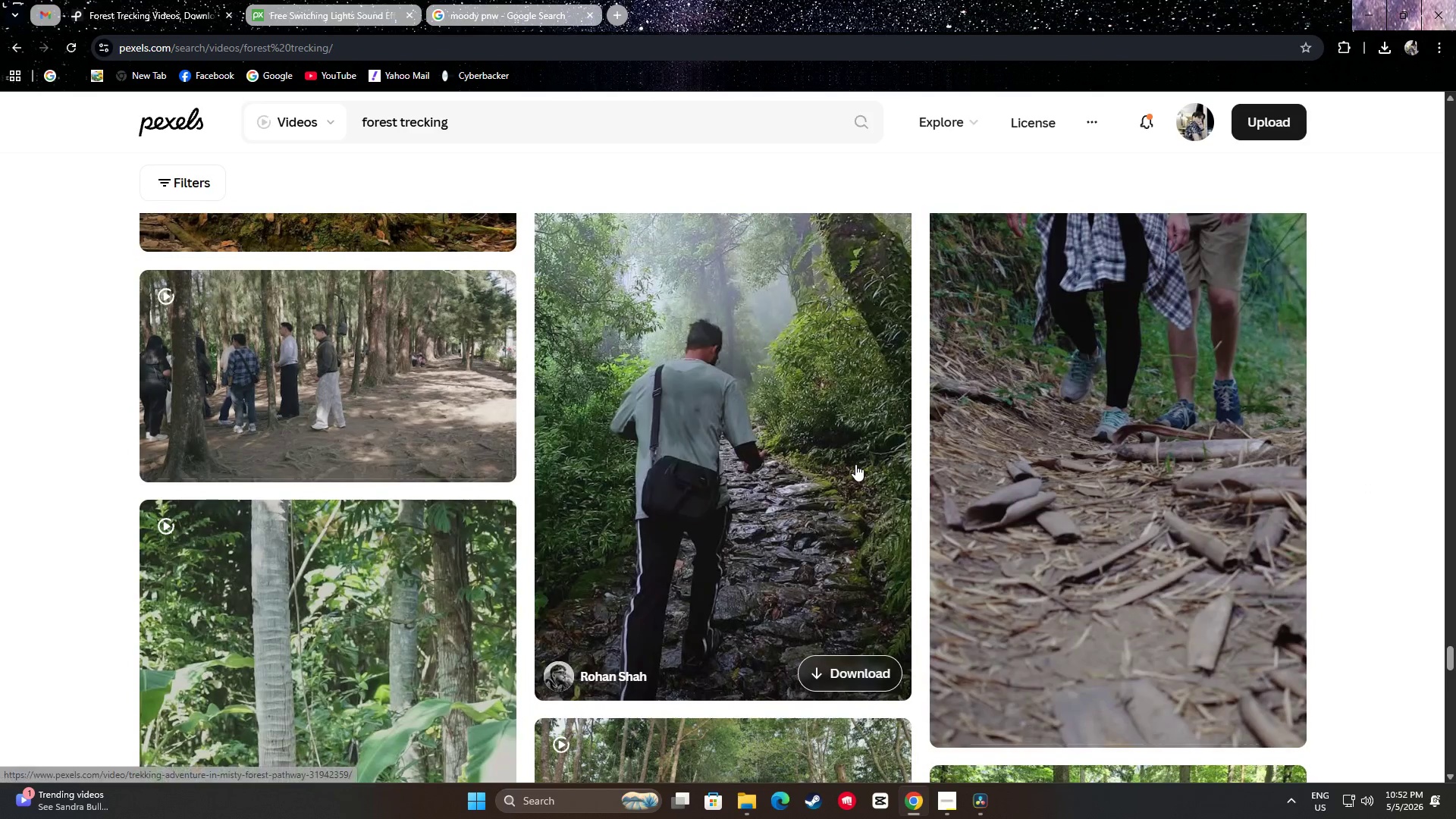 
scroll: coordinate [855, 464], scroll_direction: up, amount: 1.0
 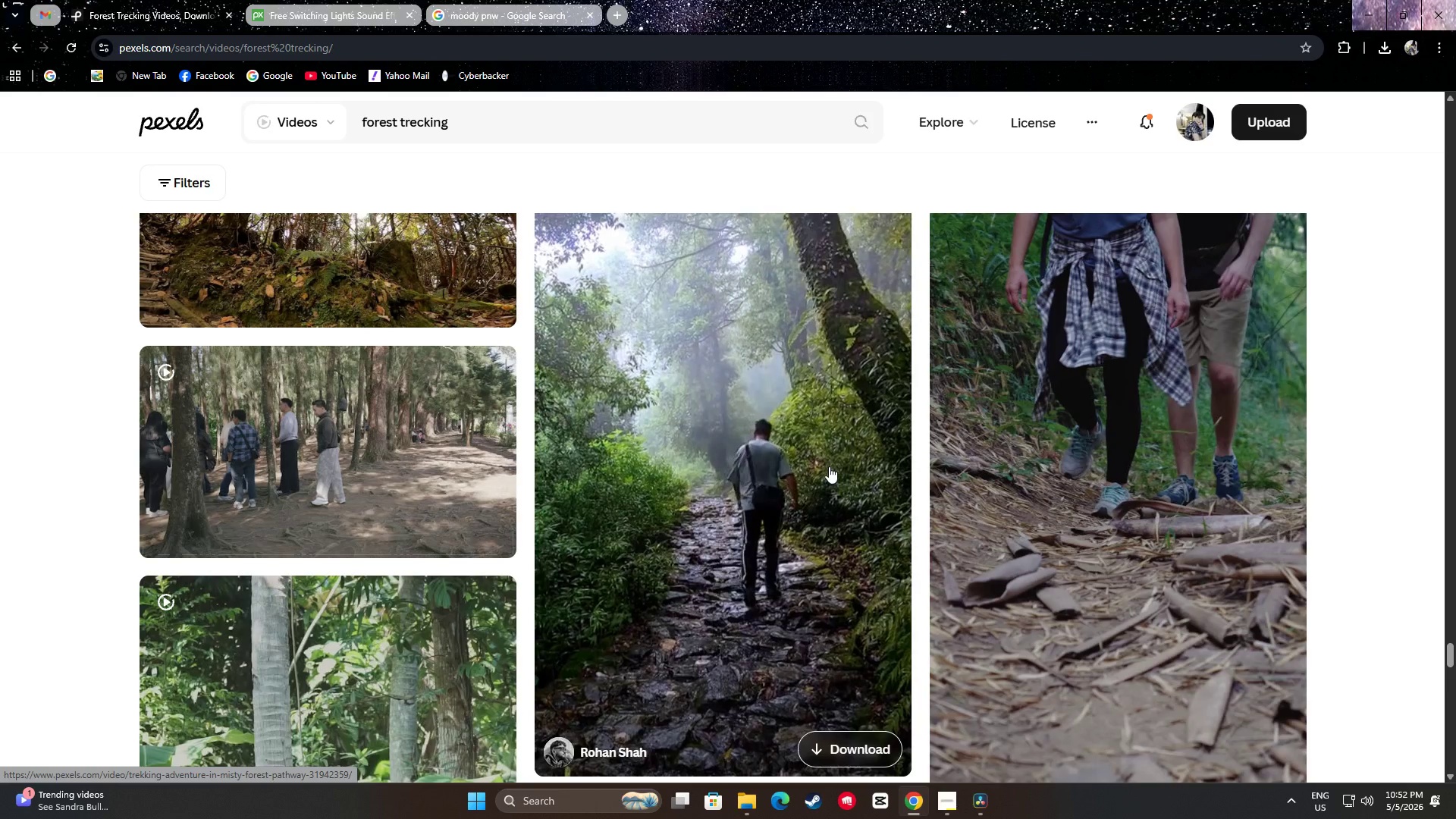 
wait(6.7)
 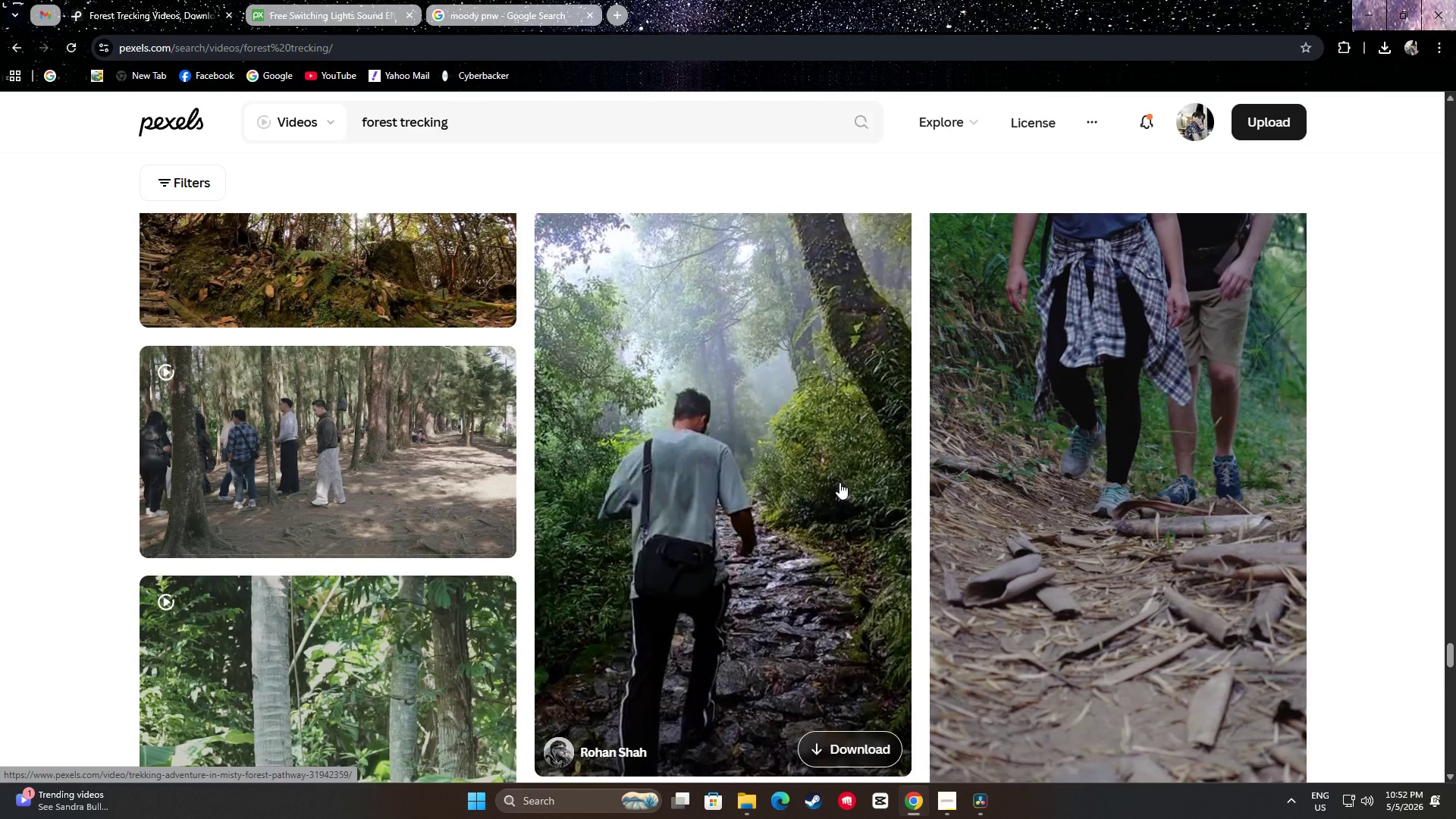 
scroll: coordinate [774, 410], scroll_direction: down, amount: 7.0
 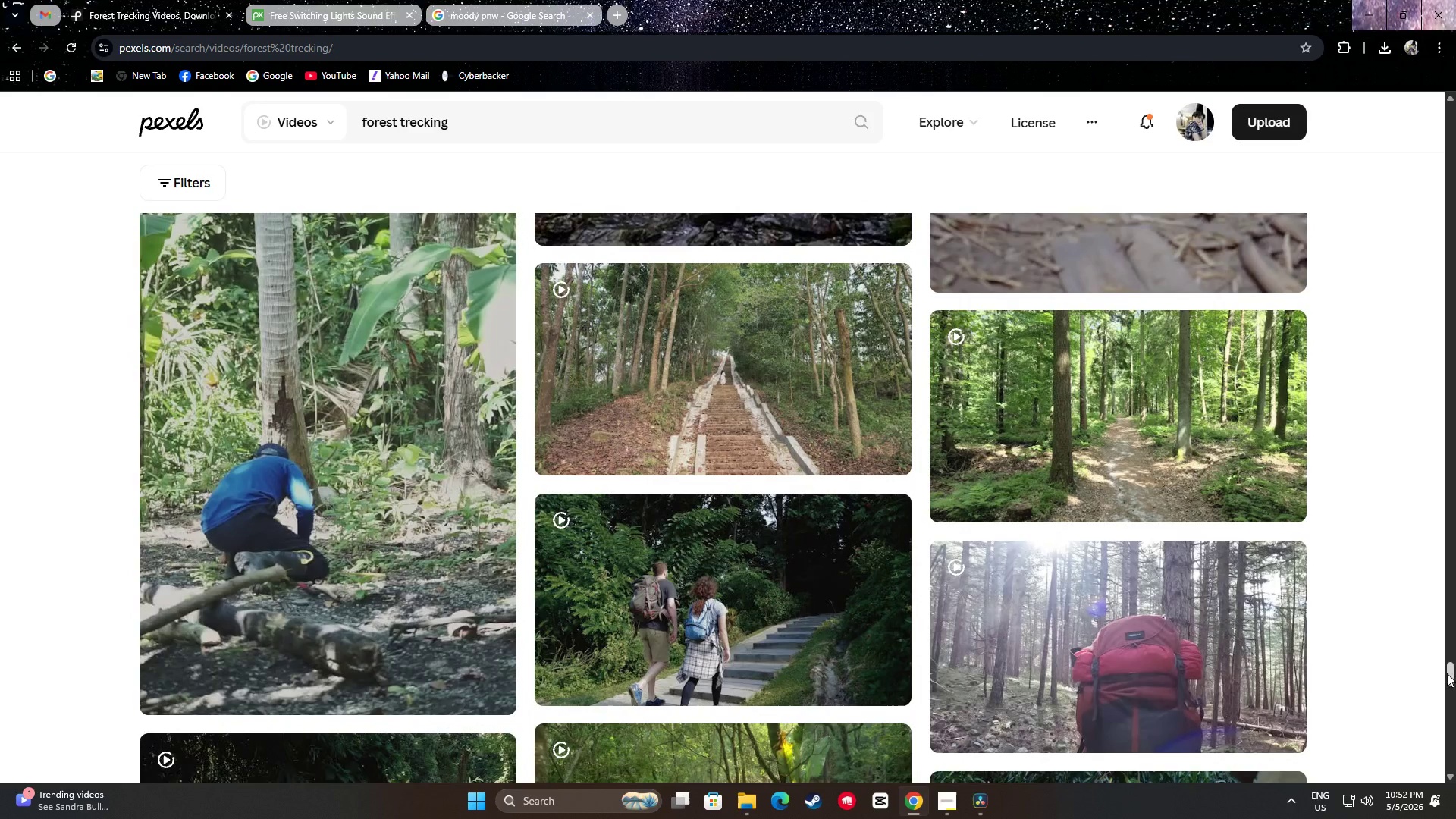 
left_click_drag(start_coordinate=[1453, 676], to_coordinate=[1455, 279])
 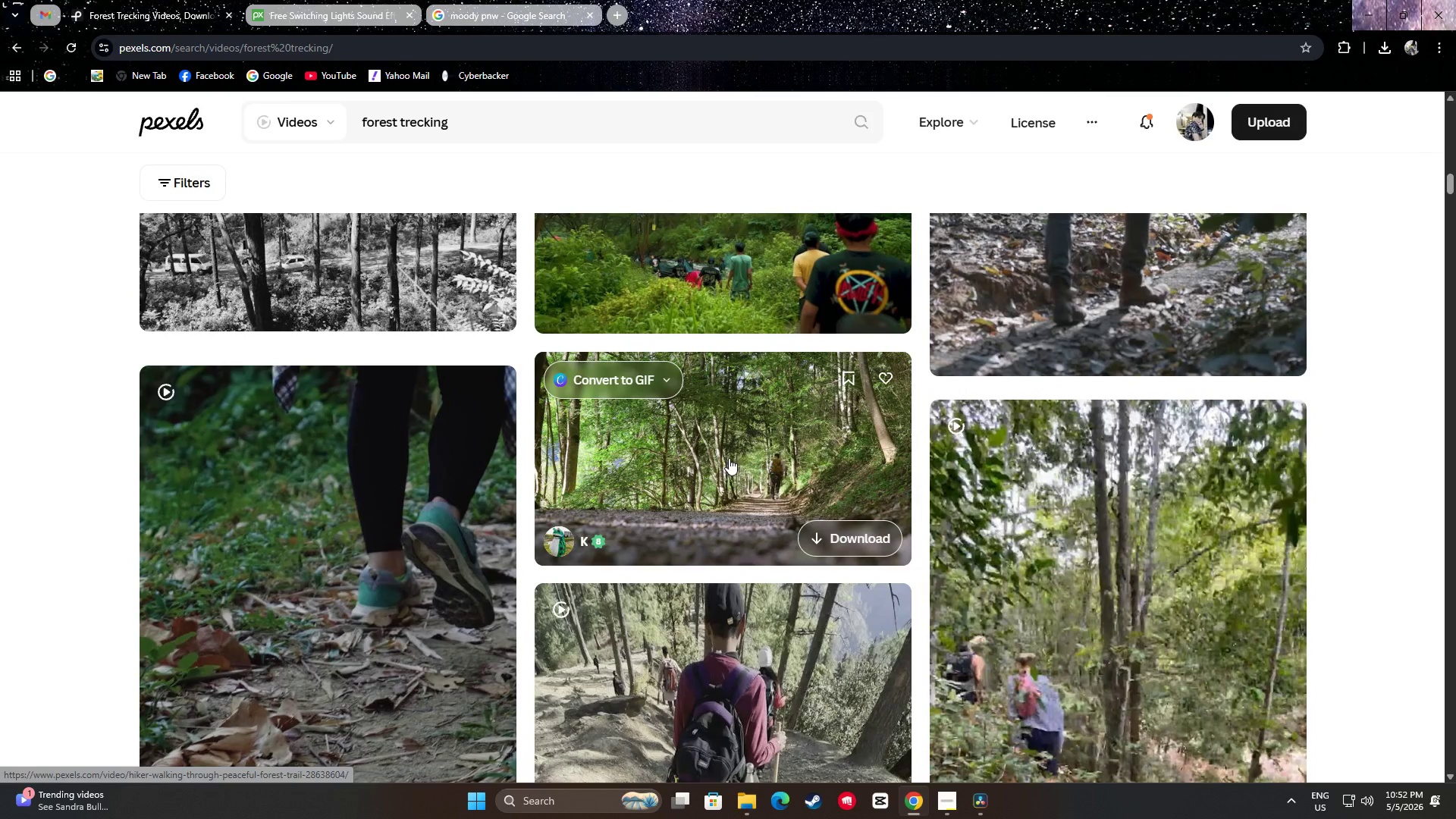 
left_click([861, 531])
 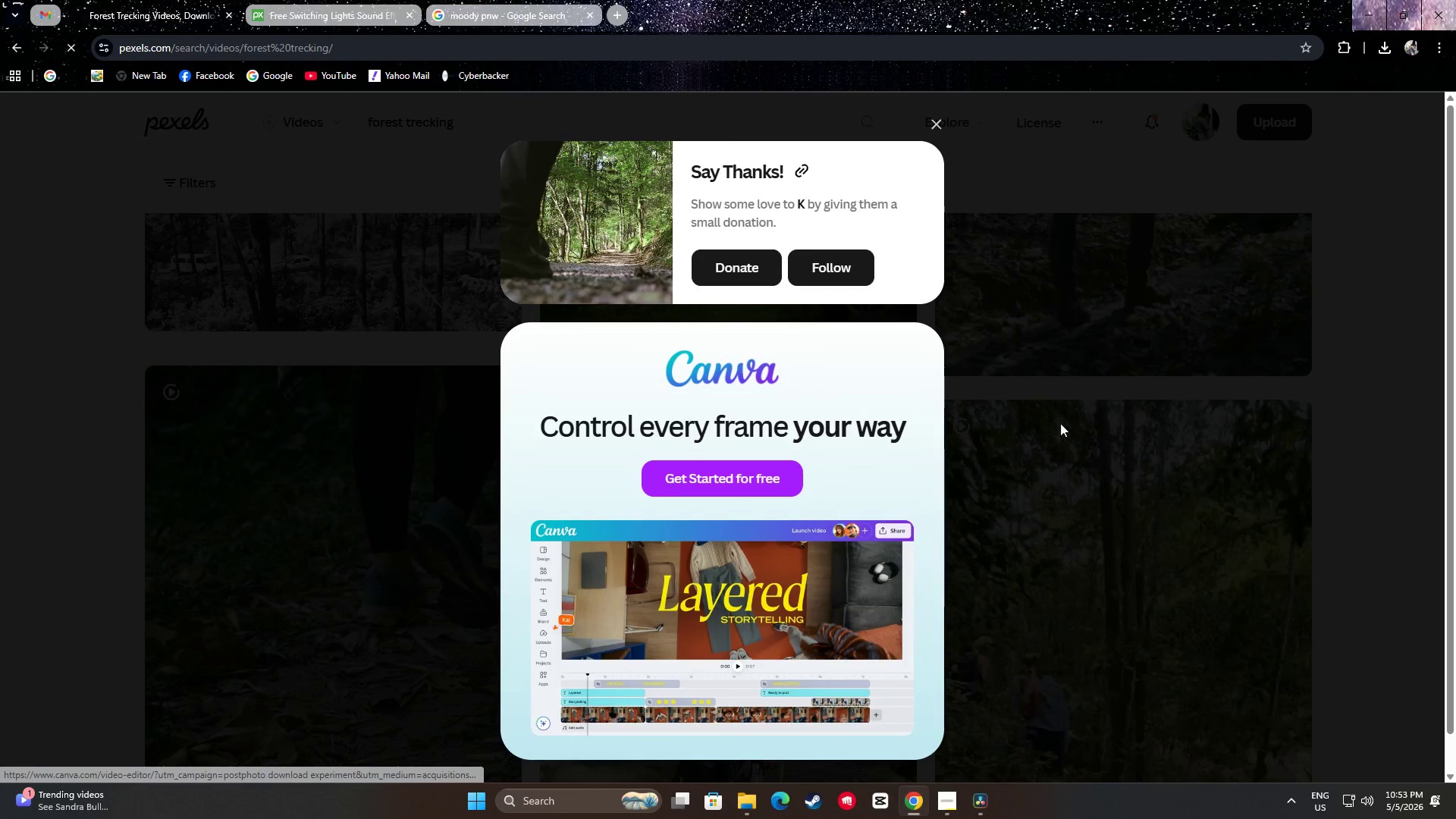 
left_click([1275, 407])
 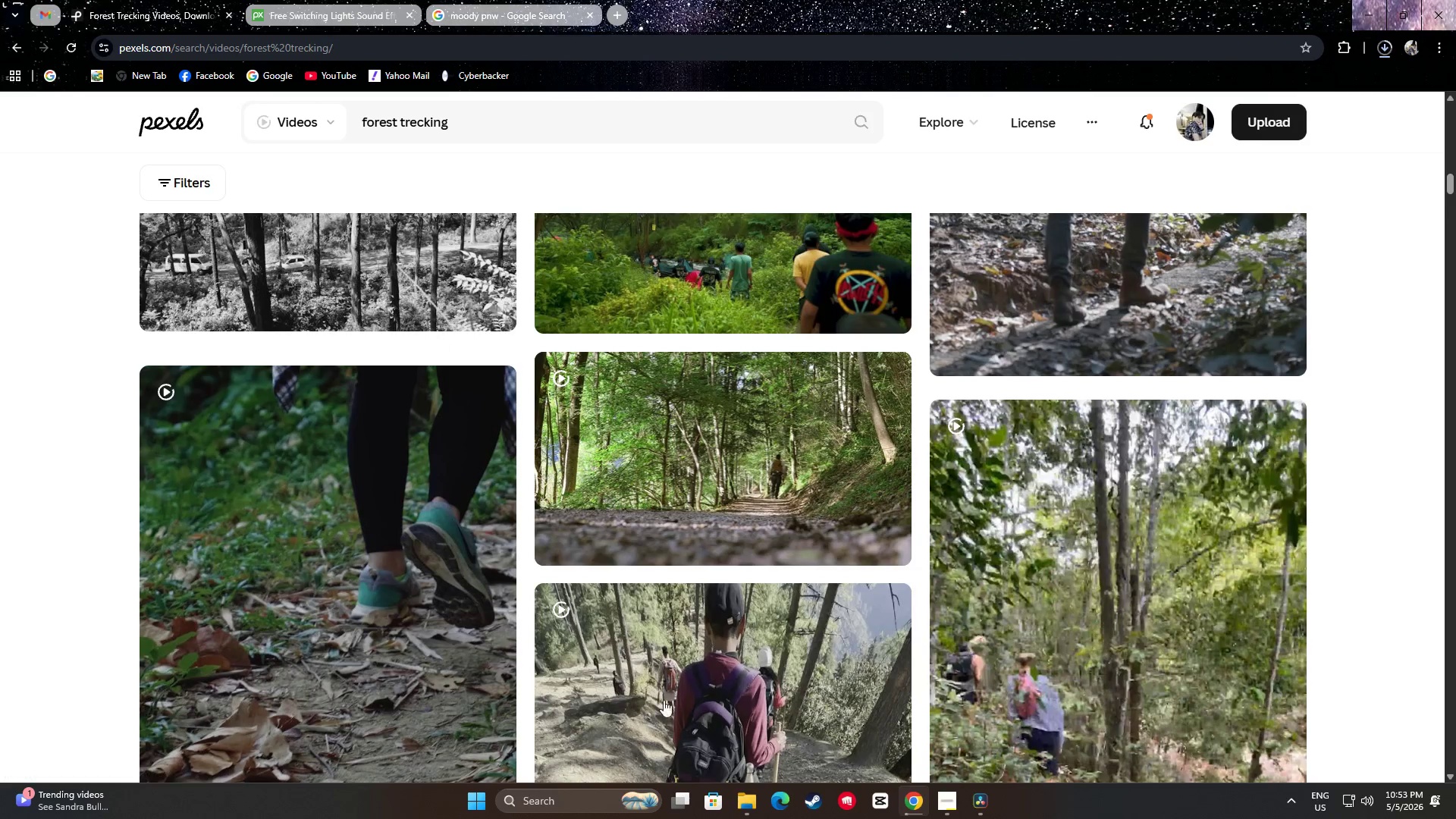 
mouse_move([1009, 795])
 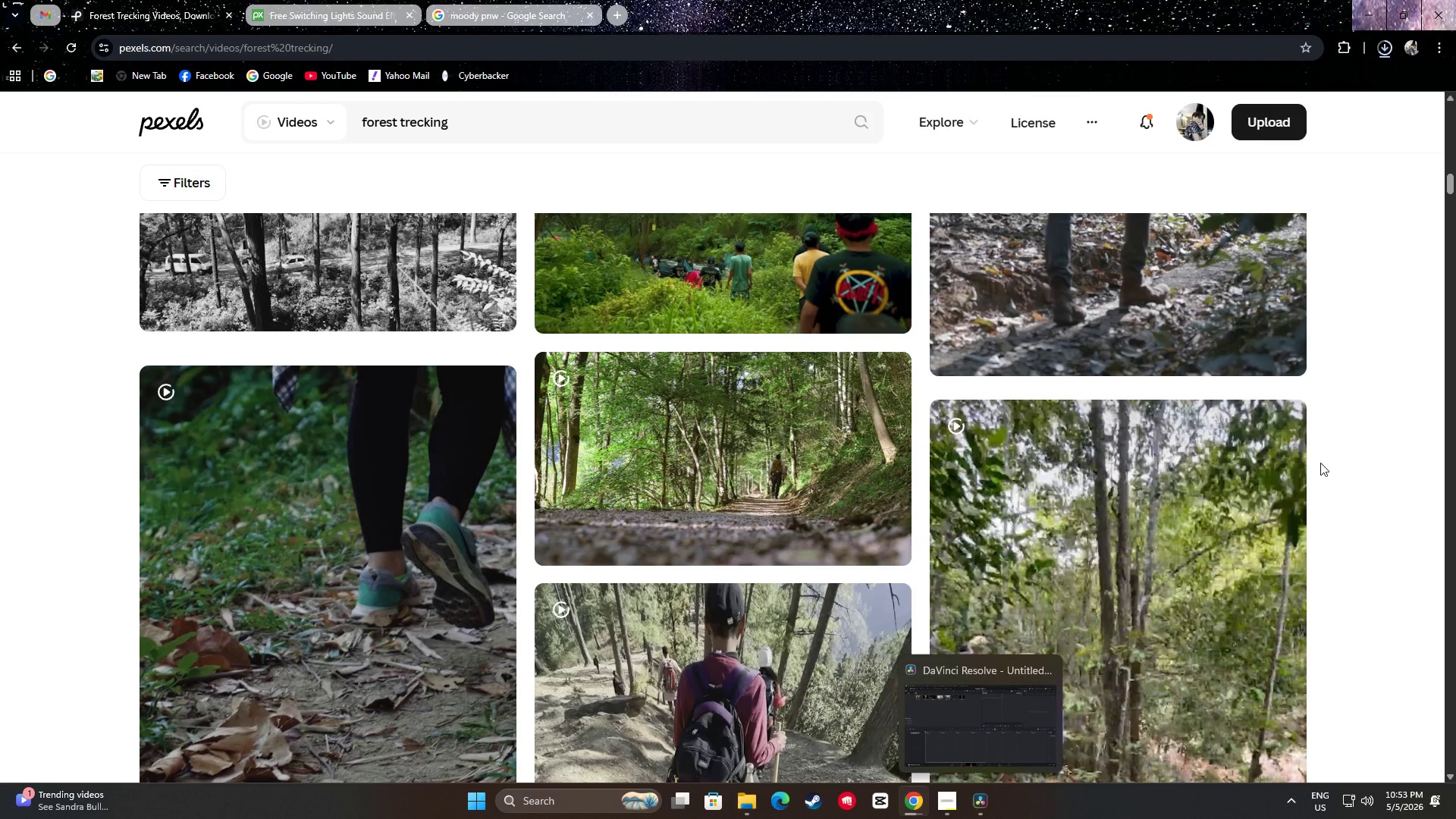 
left_click([1370, 410])
 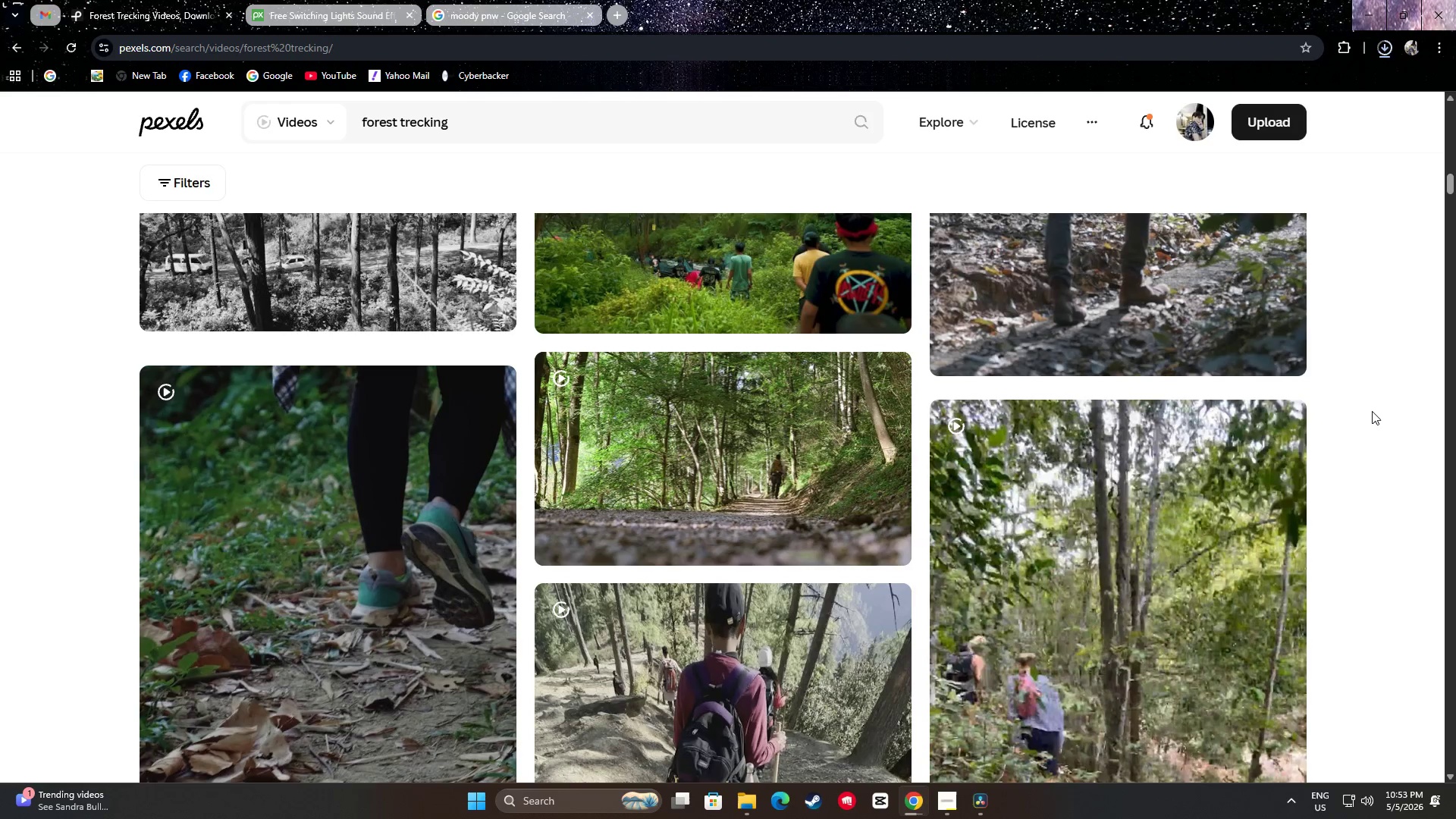 
scroll: coordinate [1373, 414], scroll_direction: down, amount: 2.0
 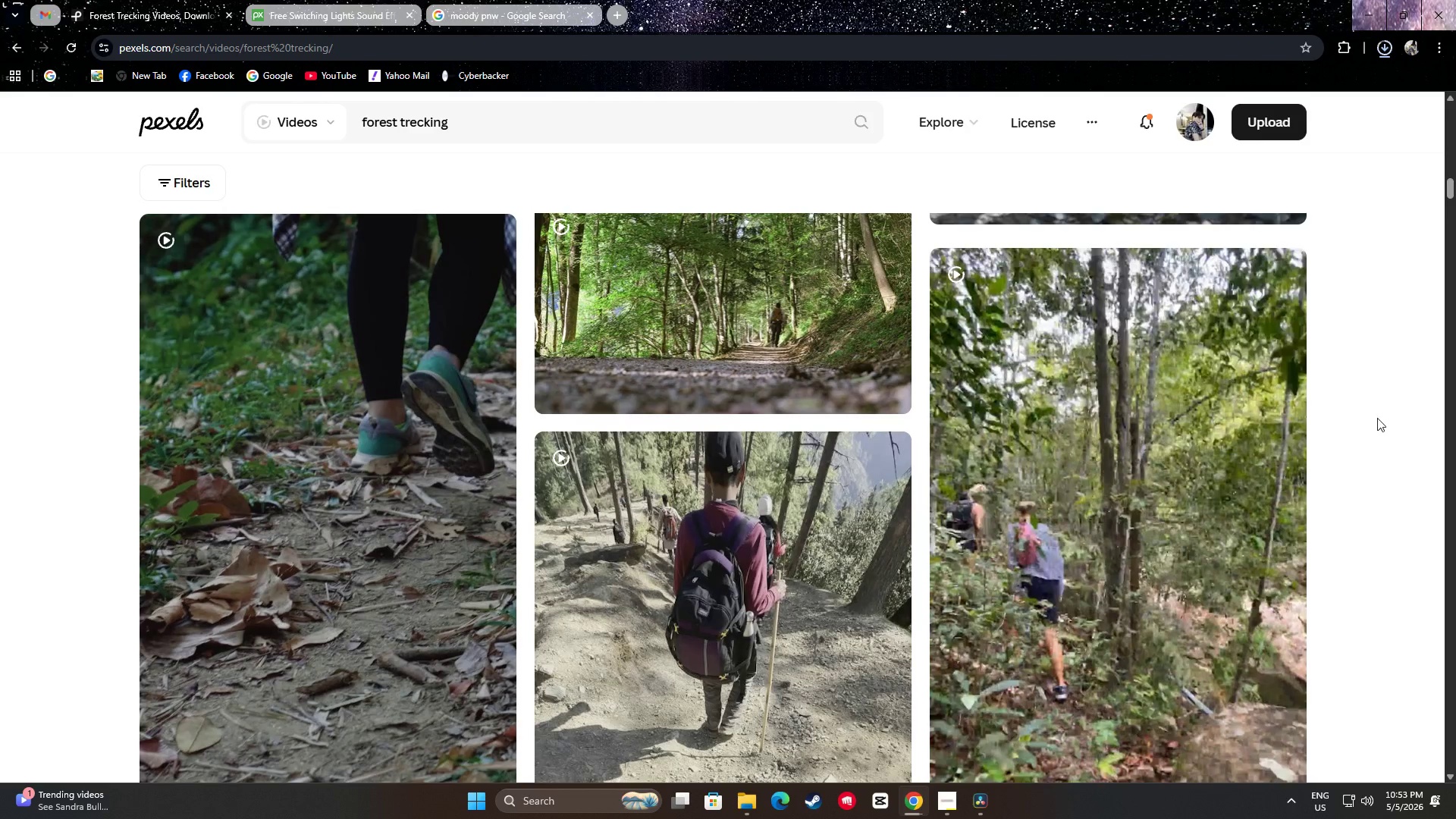 
scroll: coordinate [1377, 416], scroll_direction: up, amount: 6.0
 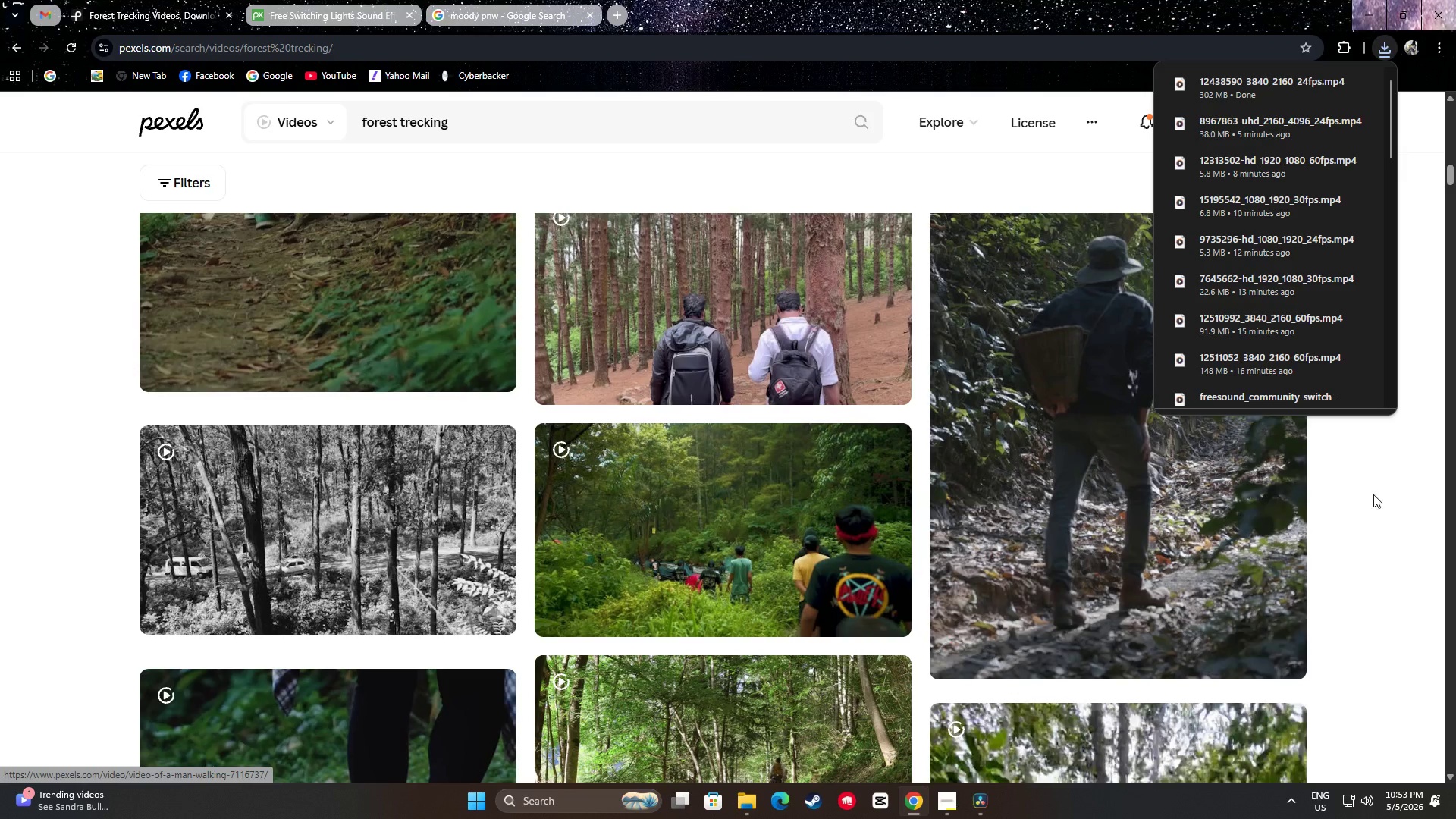 
left_click([1376, 498])
 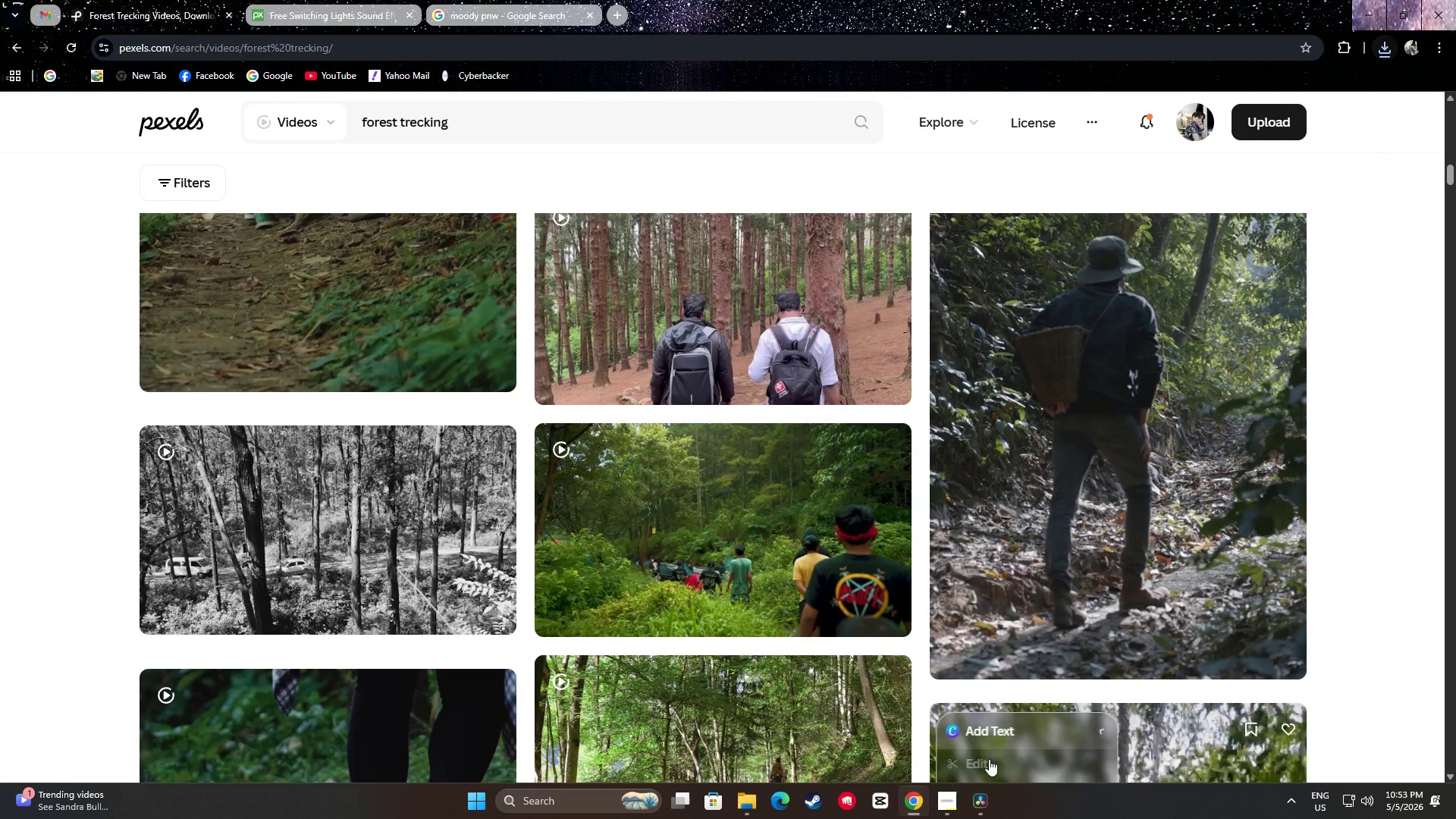 
left_click([982, 804])
 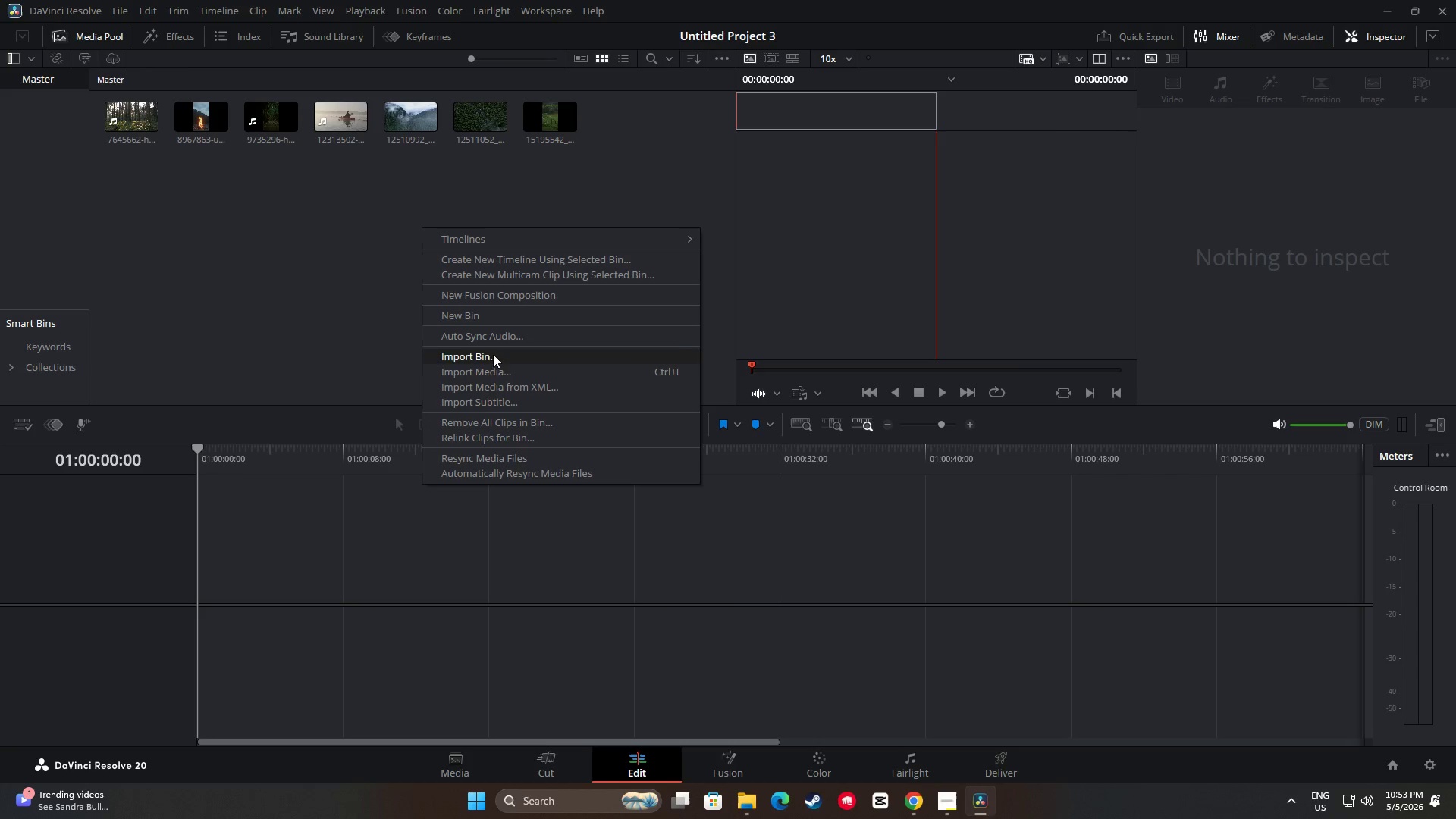 
left_click([492, 373])
 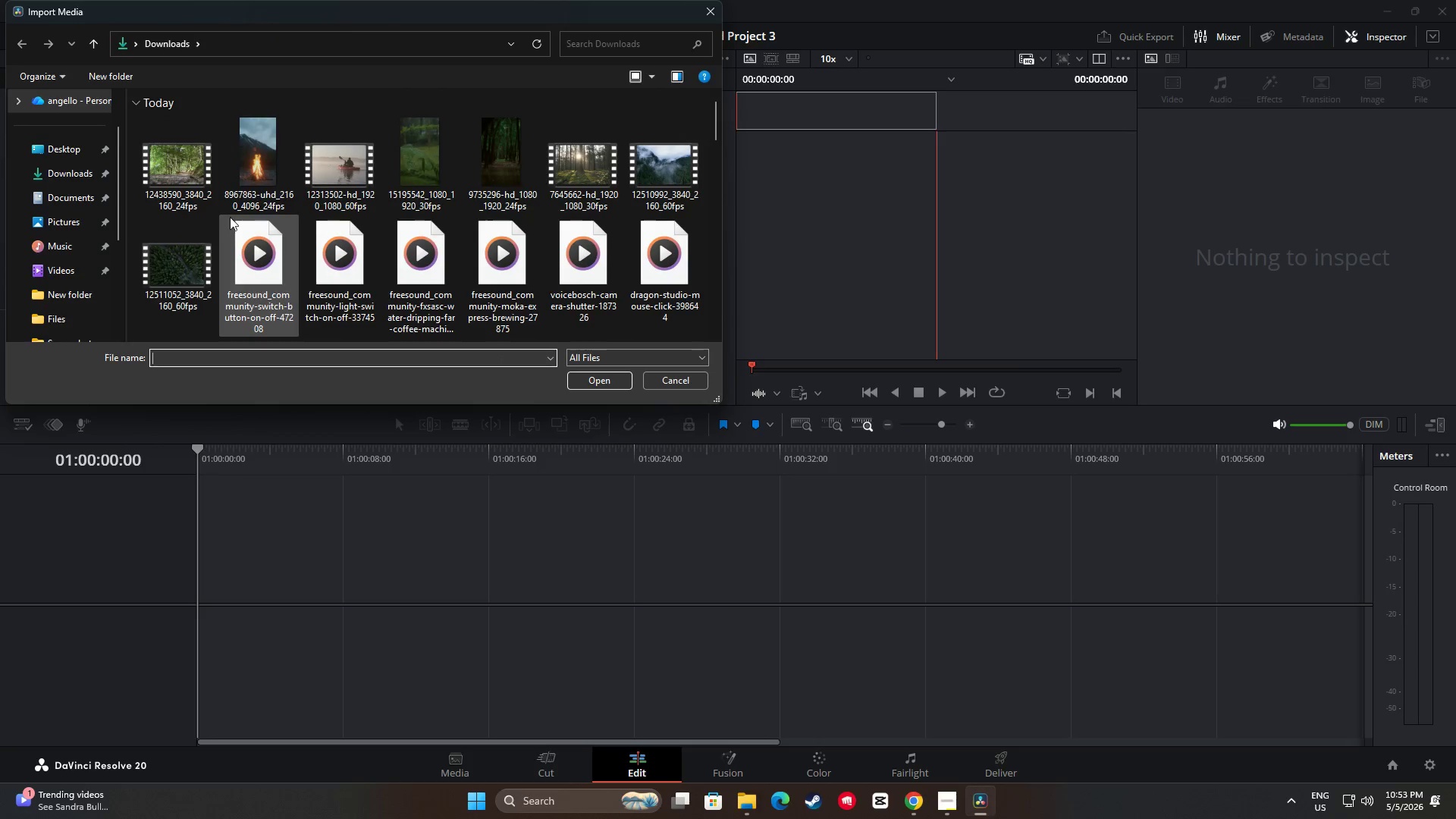 
mouse_move([214, 191])
 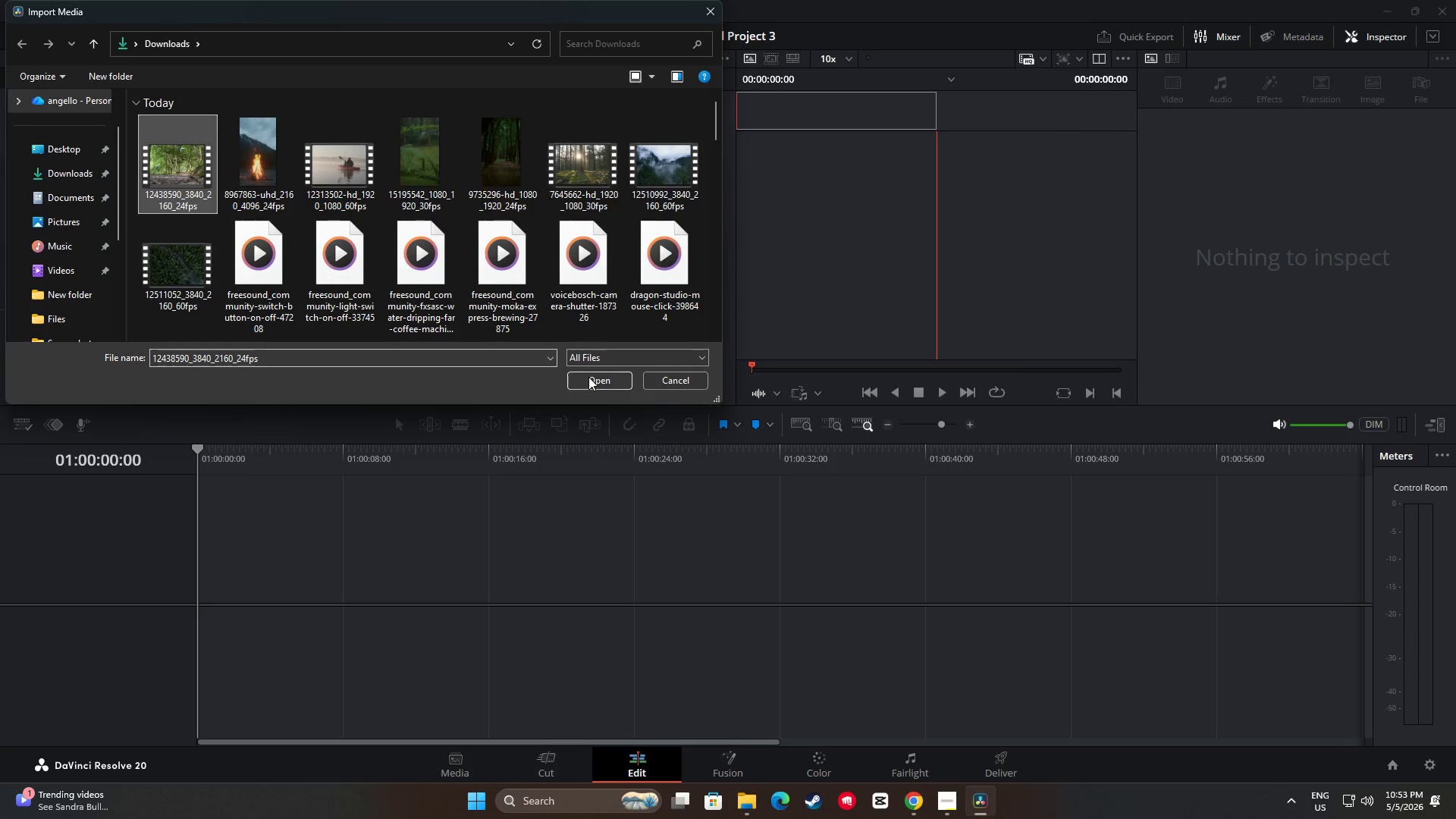 
double_click([594, 379])
 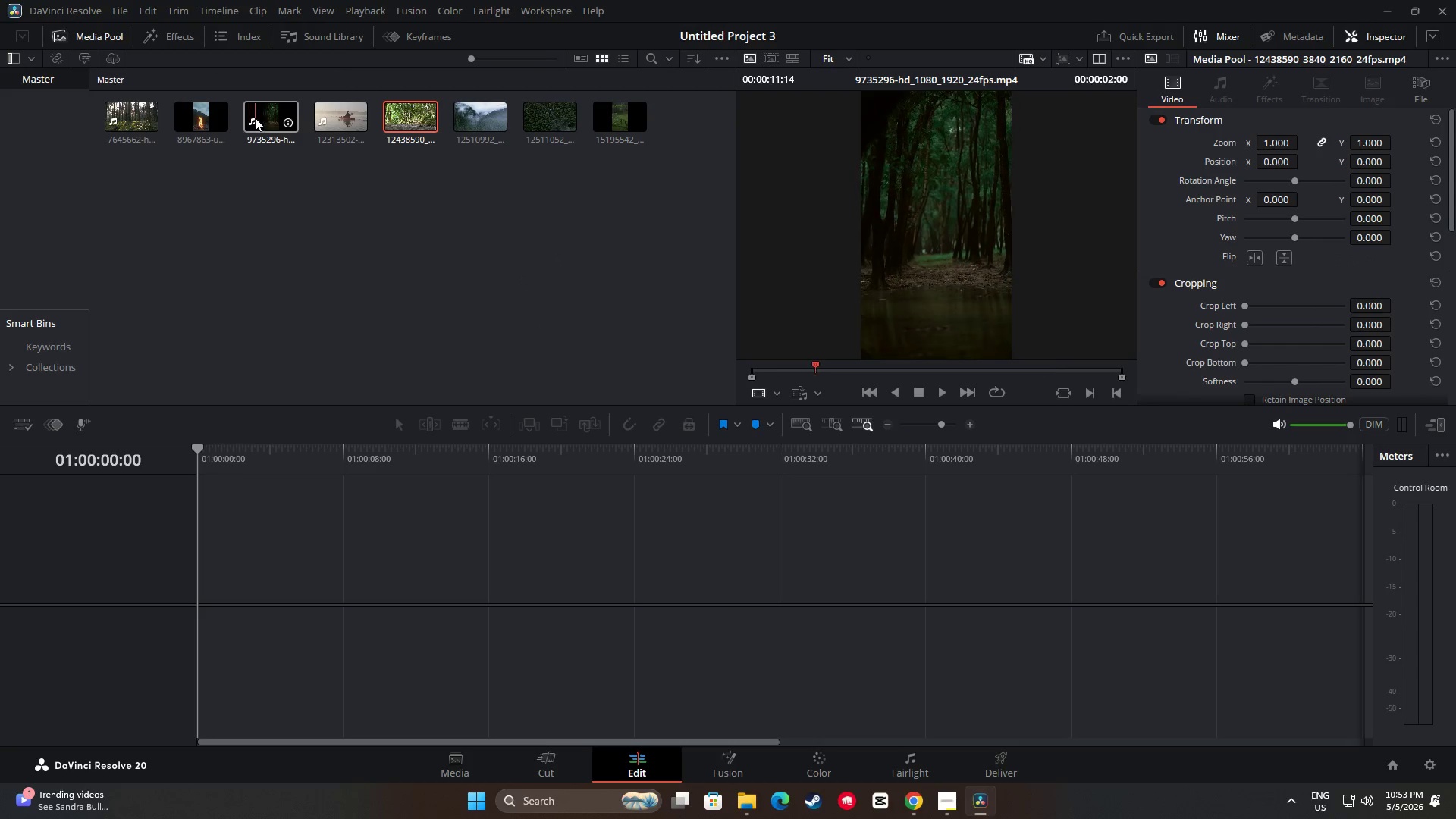 
mouse_move([461, 120])
 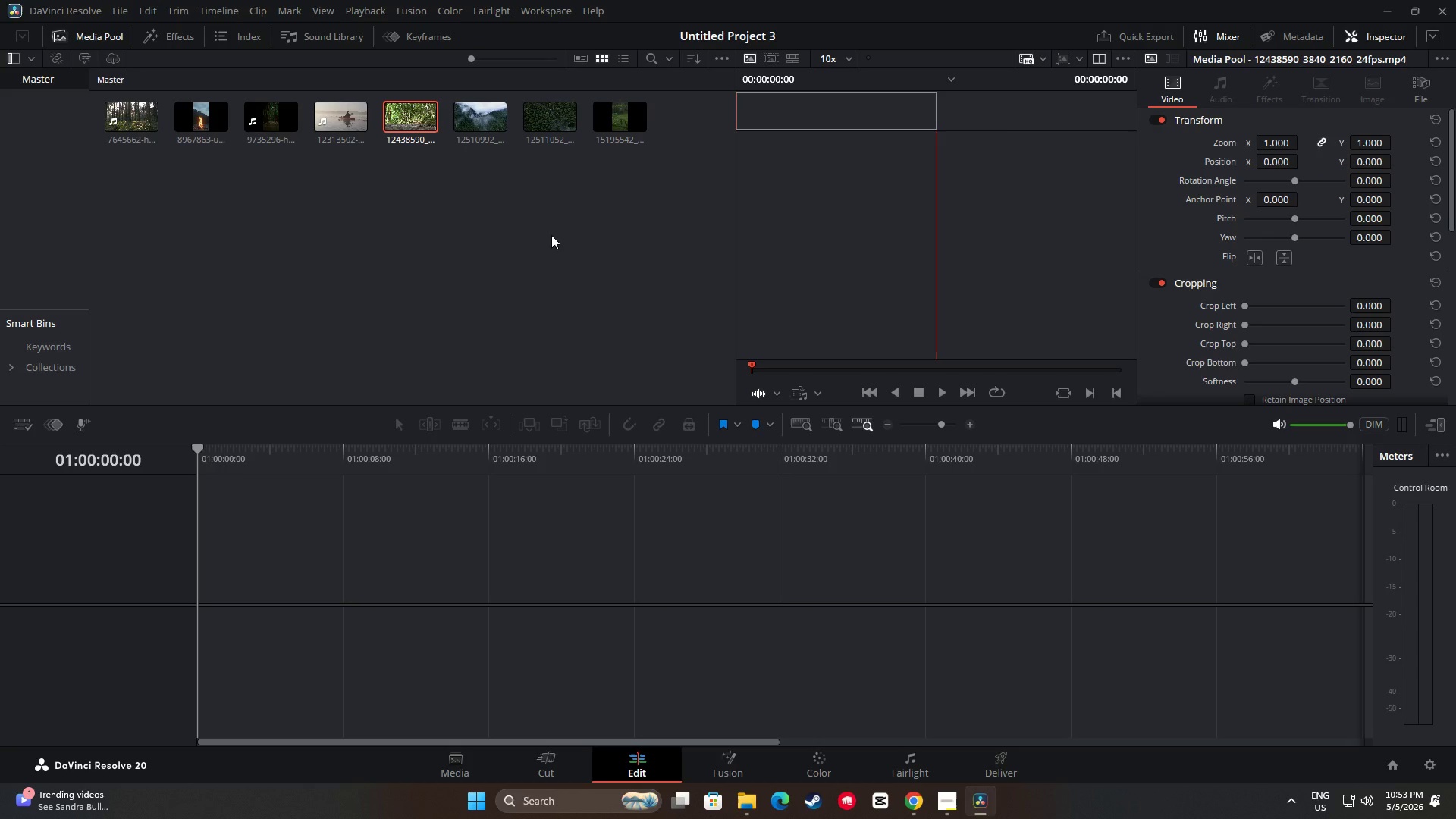 
wait(11.56)
 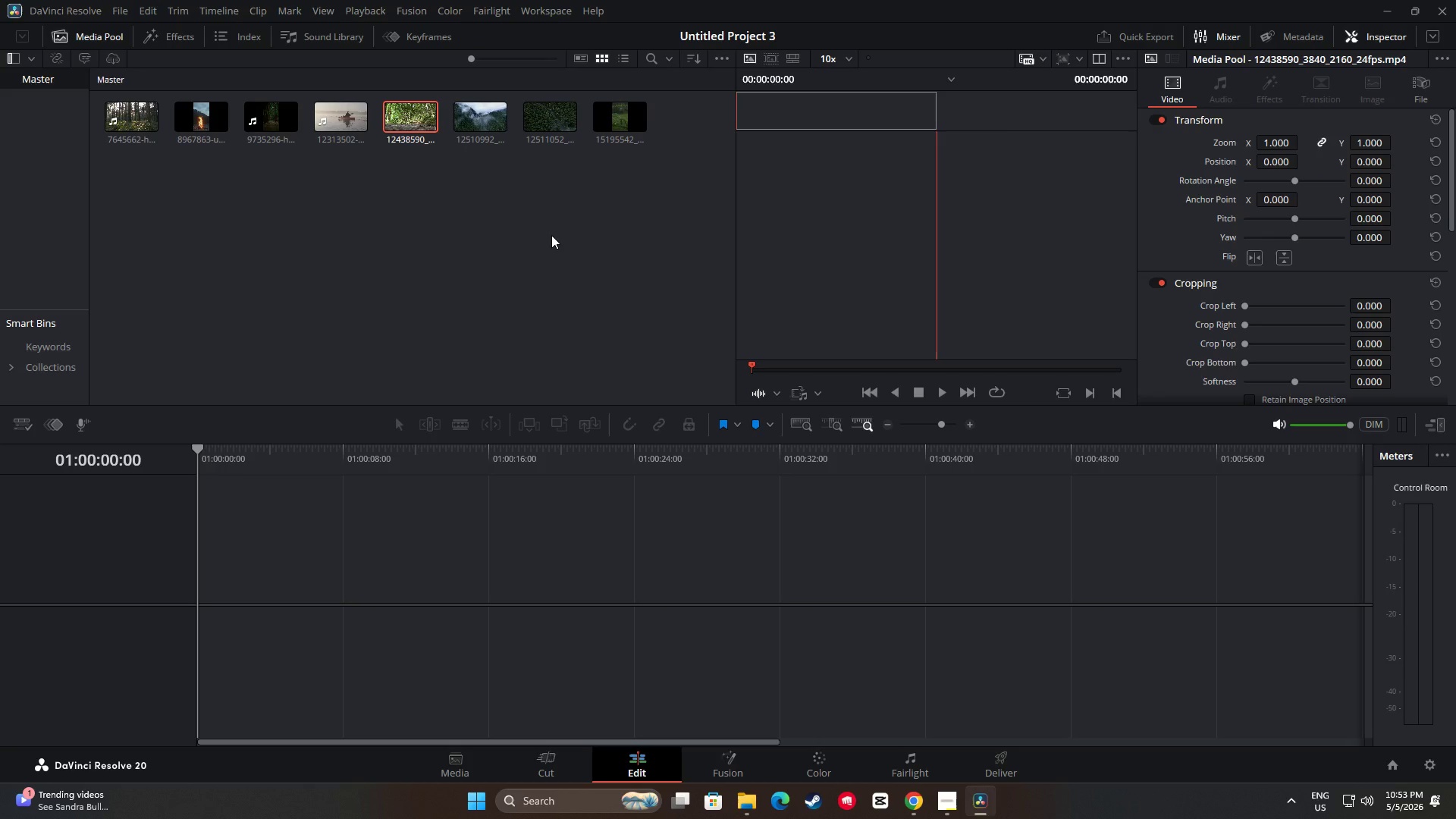 
left_click_drag(start_coordinate=[483, 119], to_coordinate=[193, 566])
 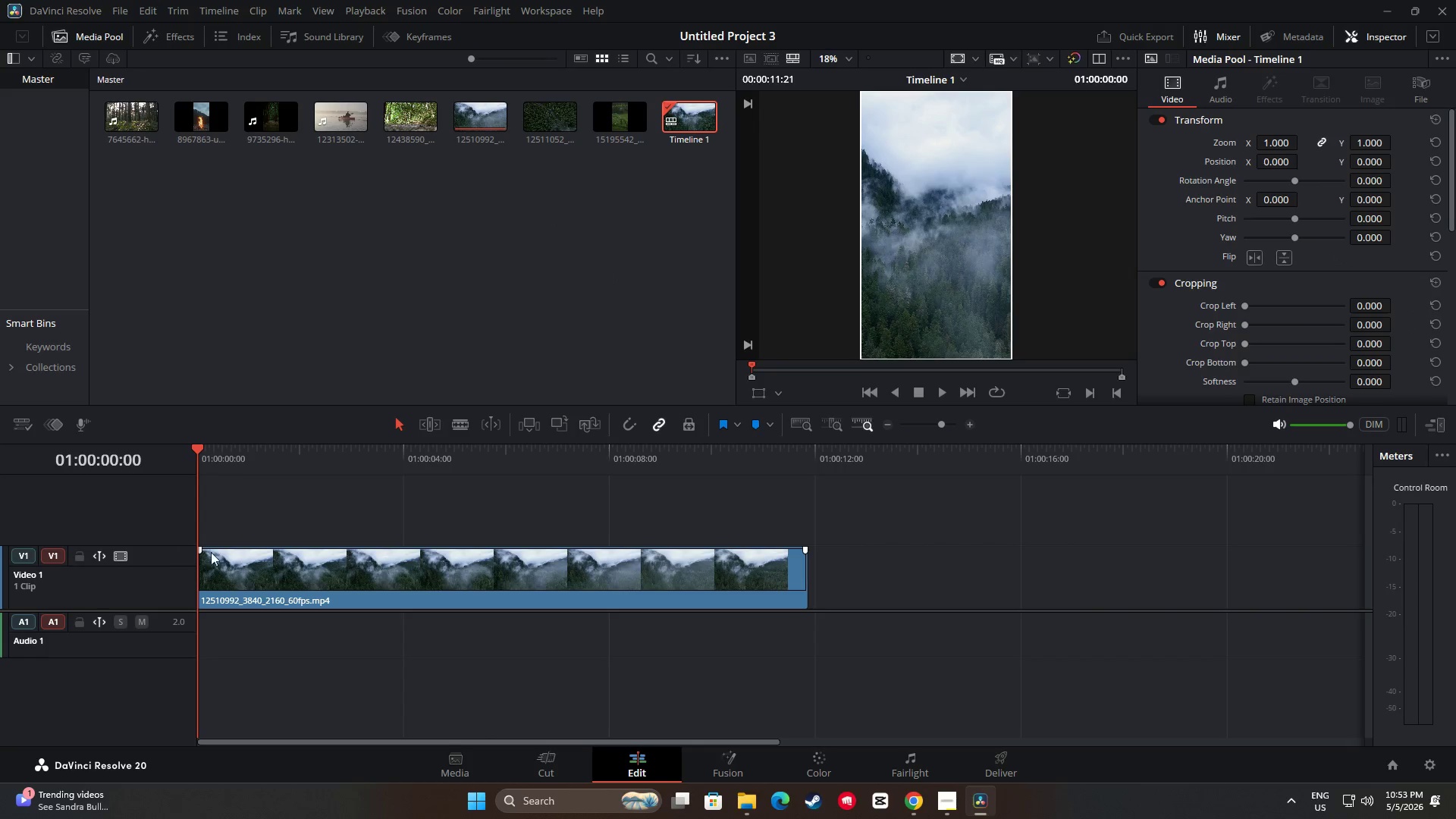 
left_click([224, 554])
 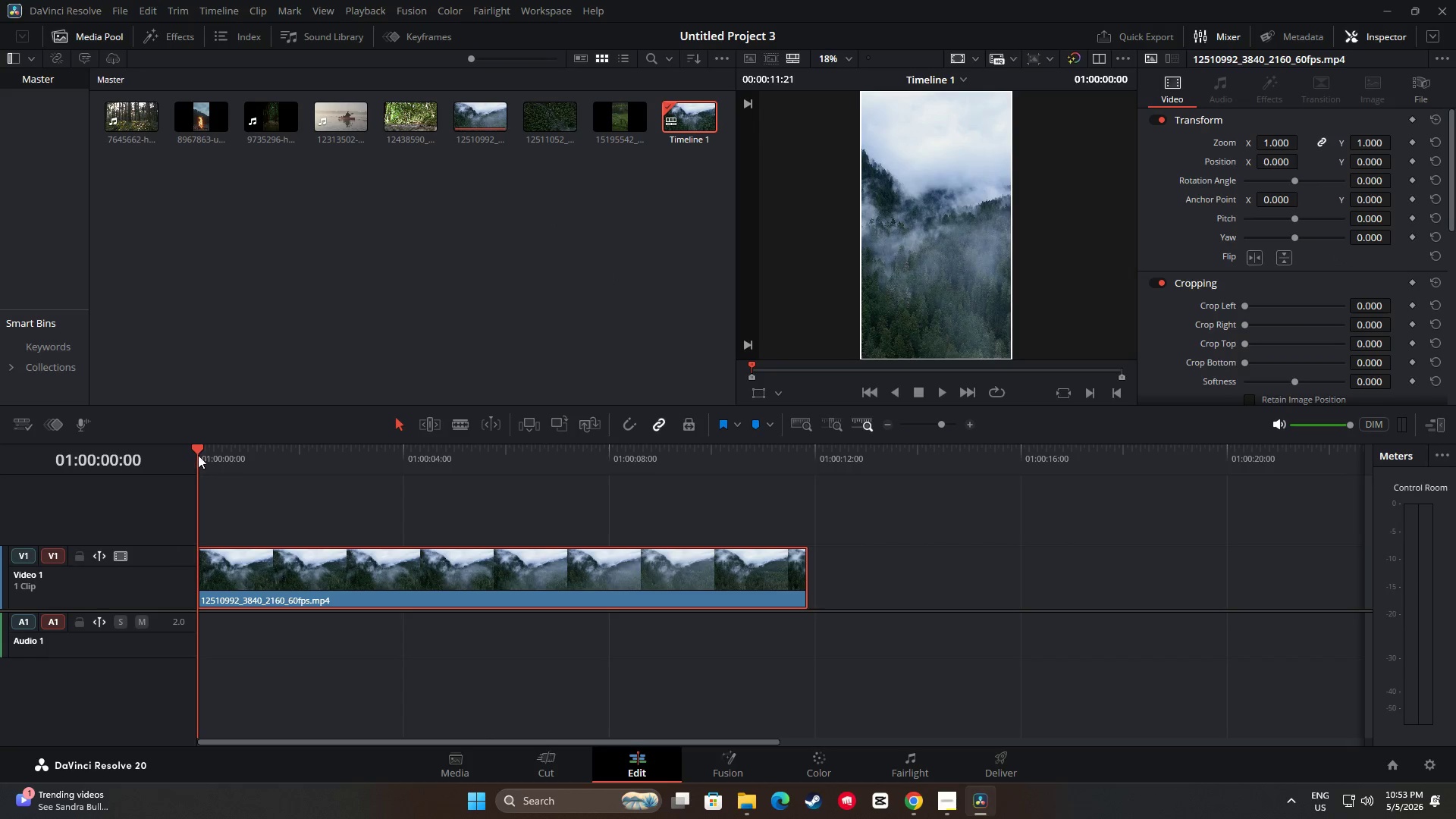 
left_click_drag(start_coordinate=[198, 453], to_coordinate=[371, 472])
 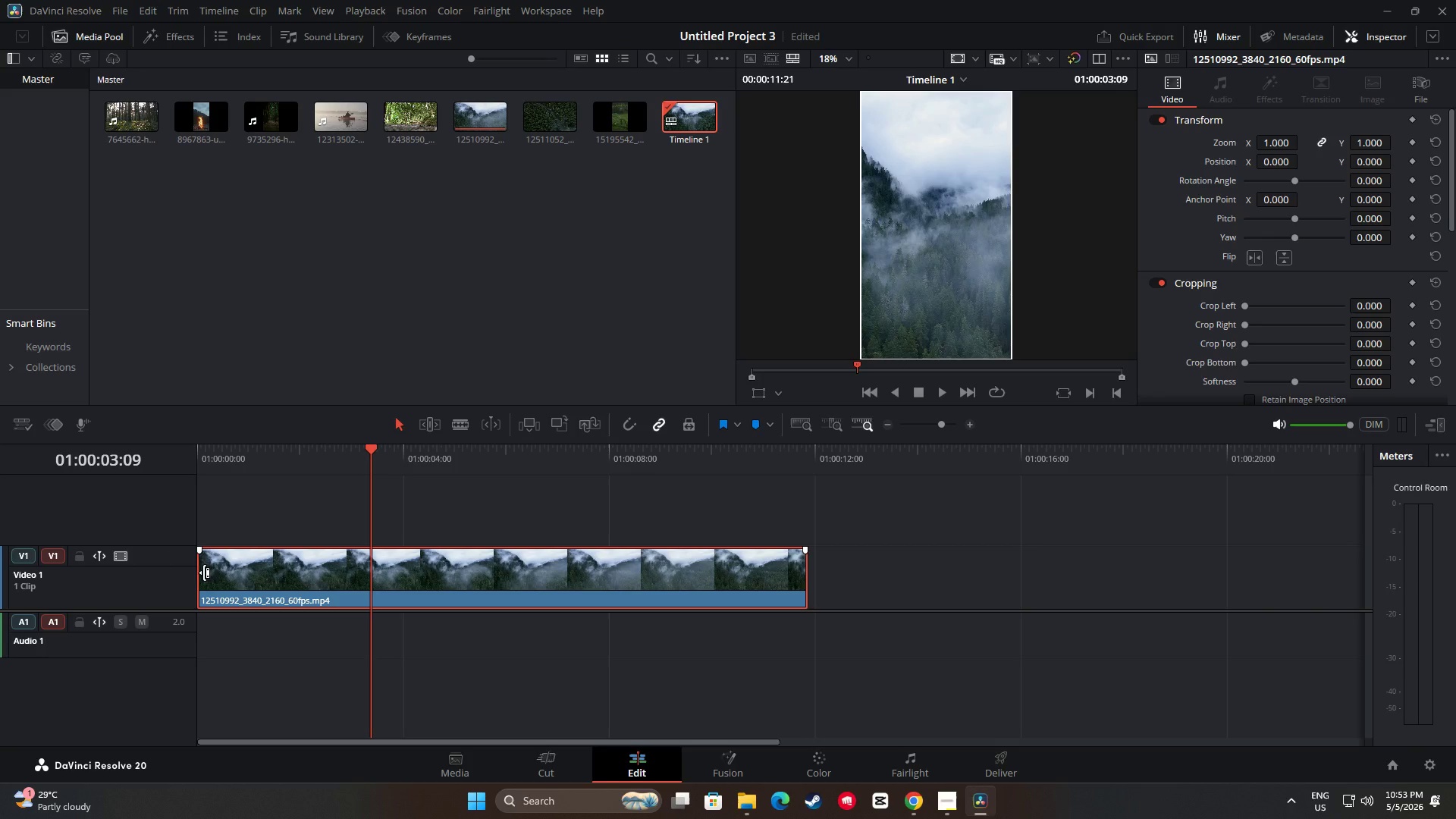 
left_click_drag(start_coordinate=[204, 573], to_coordinate=[378, 580])
 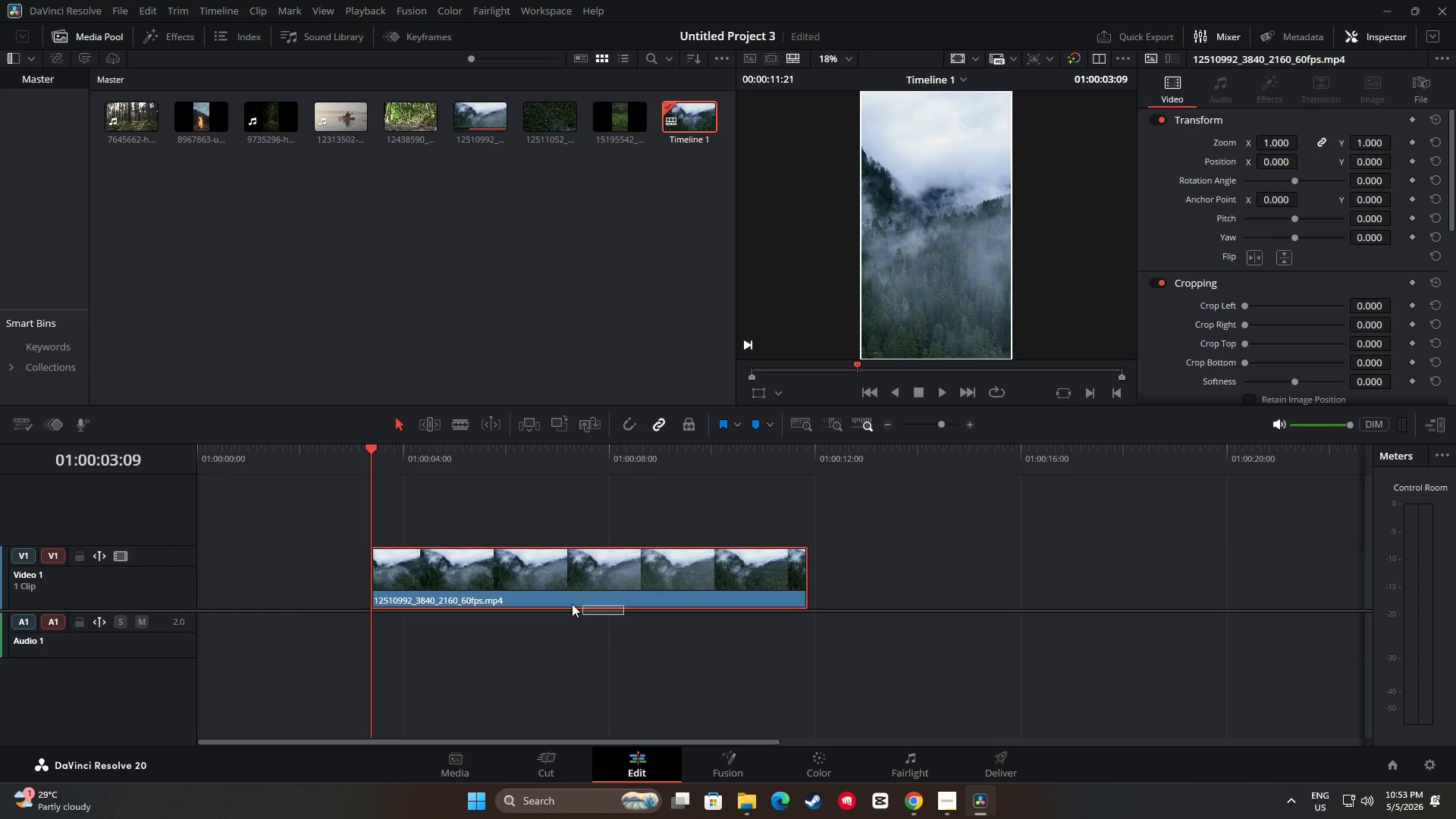 
left_click_drag(start_coordinate=[624, 615], to_coordinate=[514, 601])
 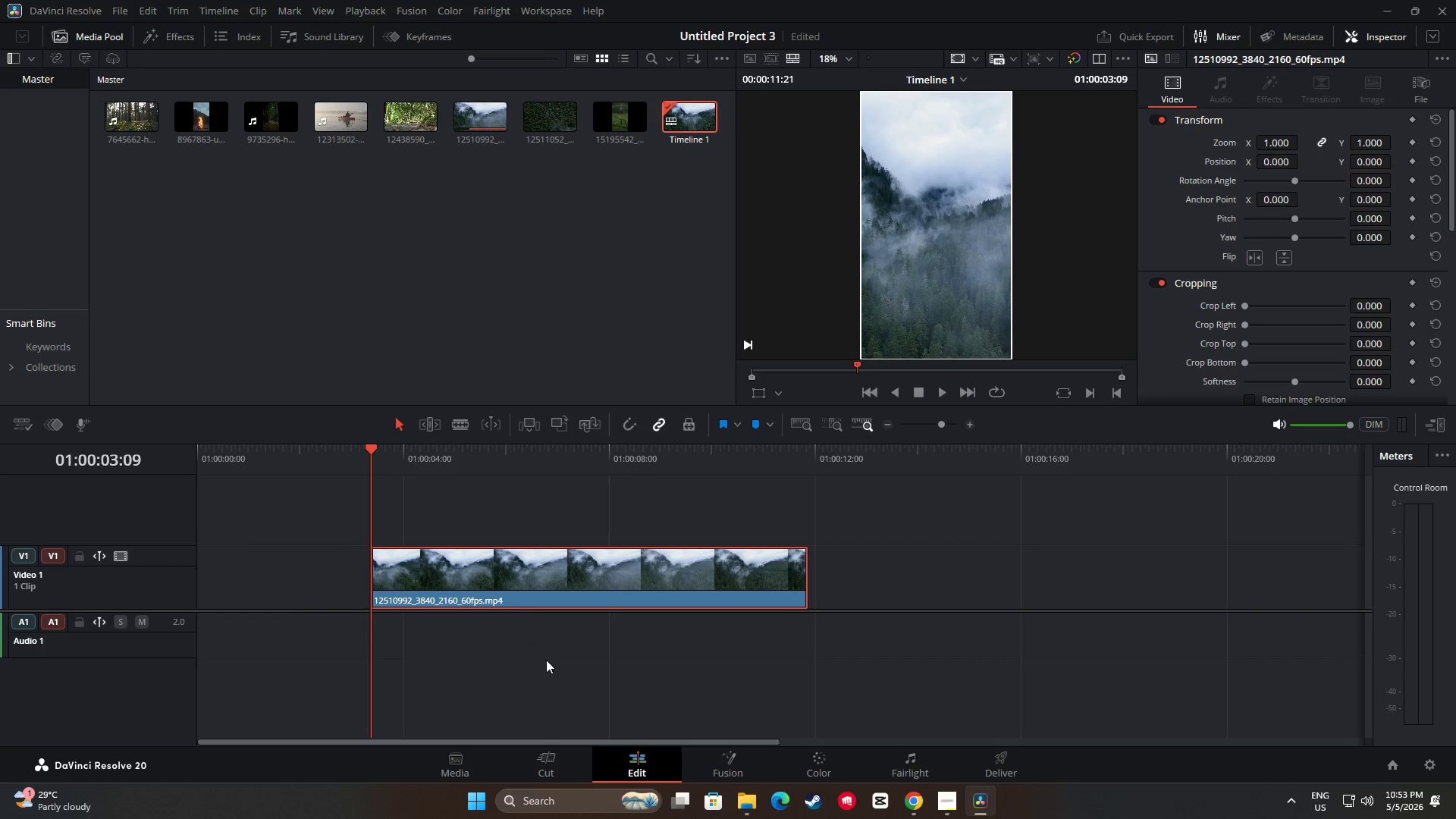 
left_click_drag(start_coordinate=[546, 660], to_coordinate=[548, 651])
 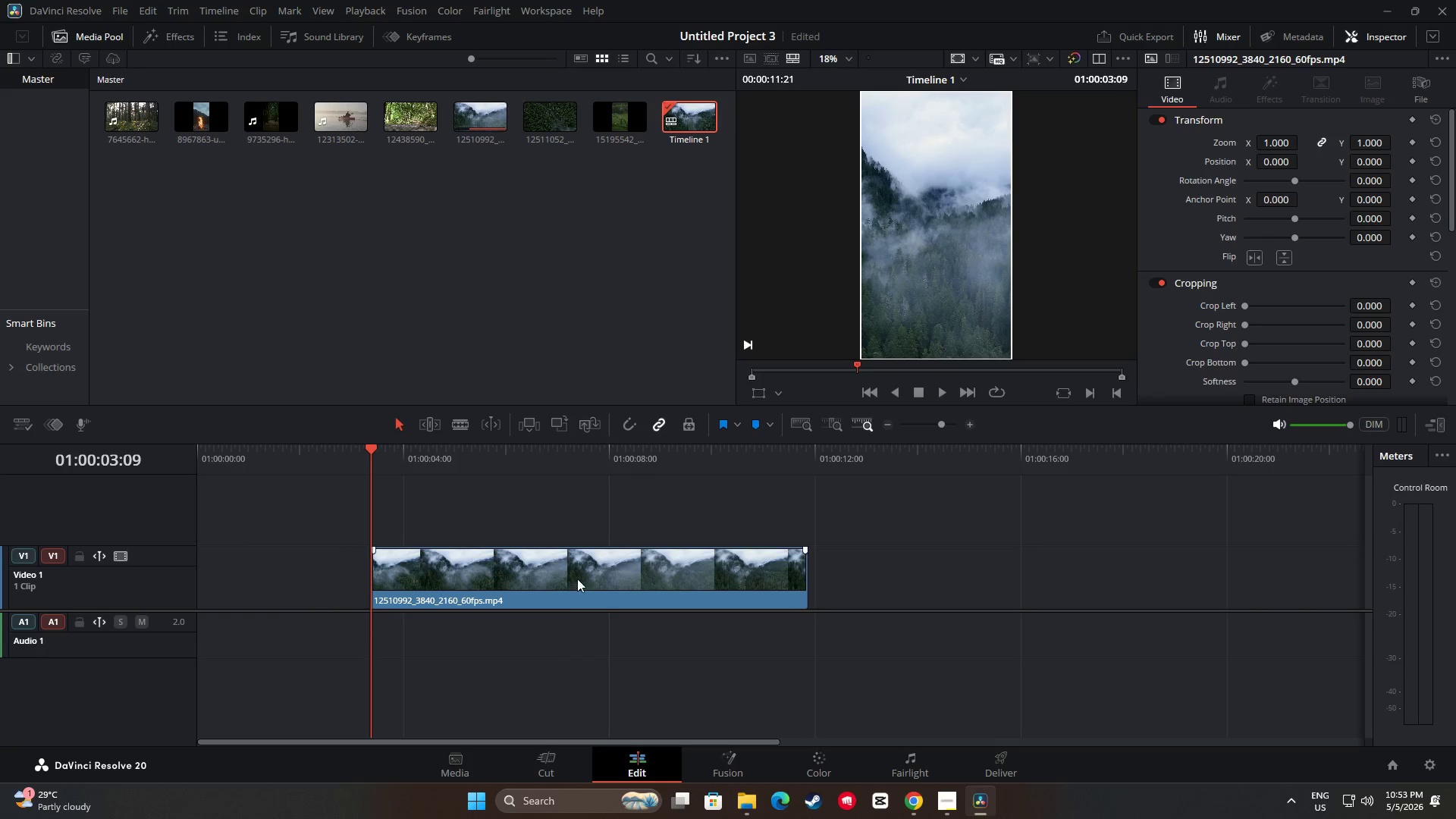 
left_click_drag(start_coordinate=[577, 578], to_coordinate=[402, 579])
 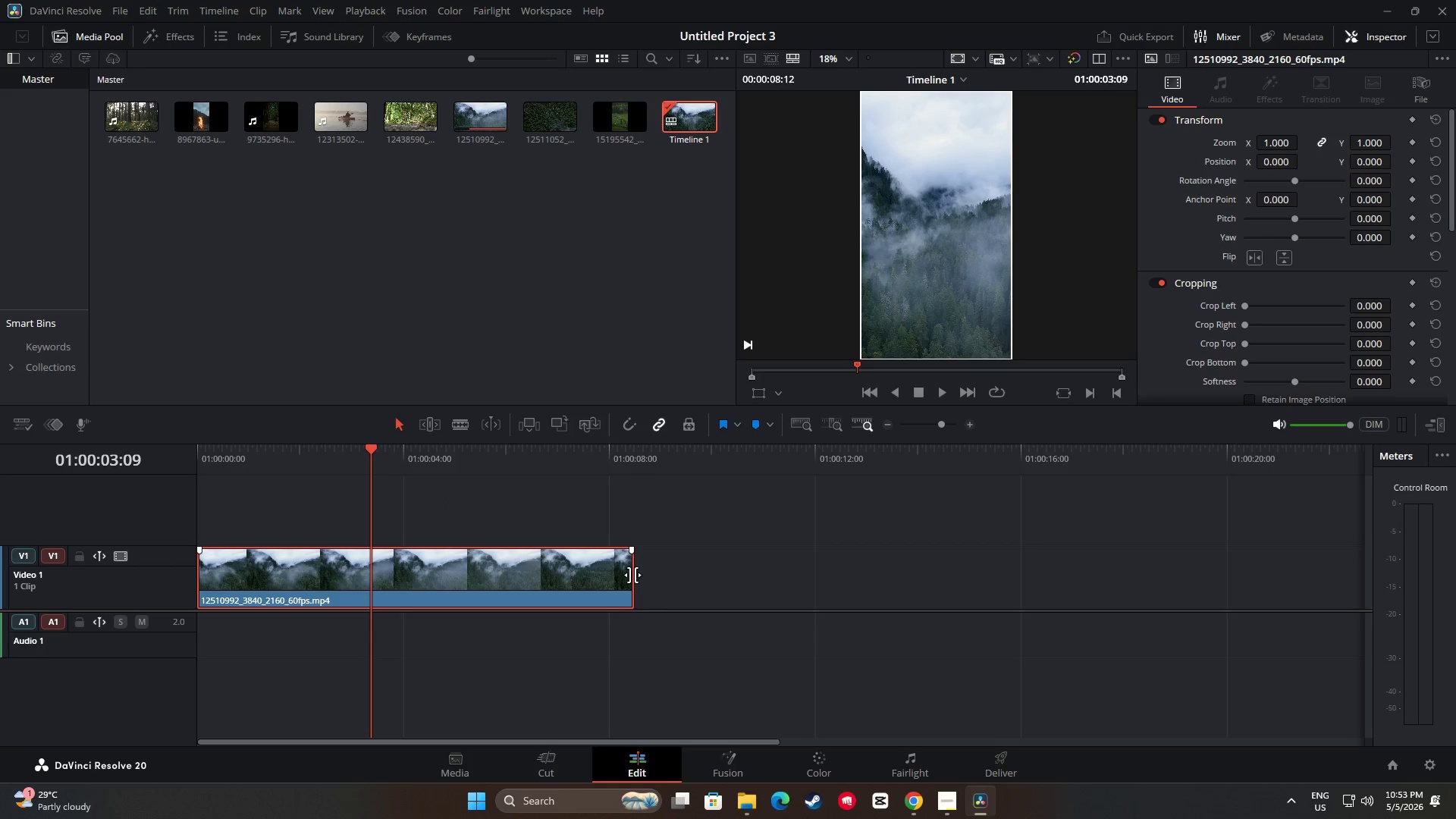 
left_click_drag(start_coordinate=[631, 581], to_coordinate=[464, 575])
 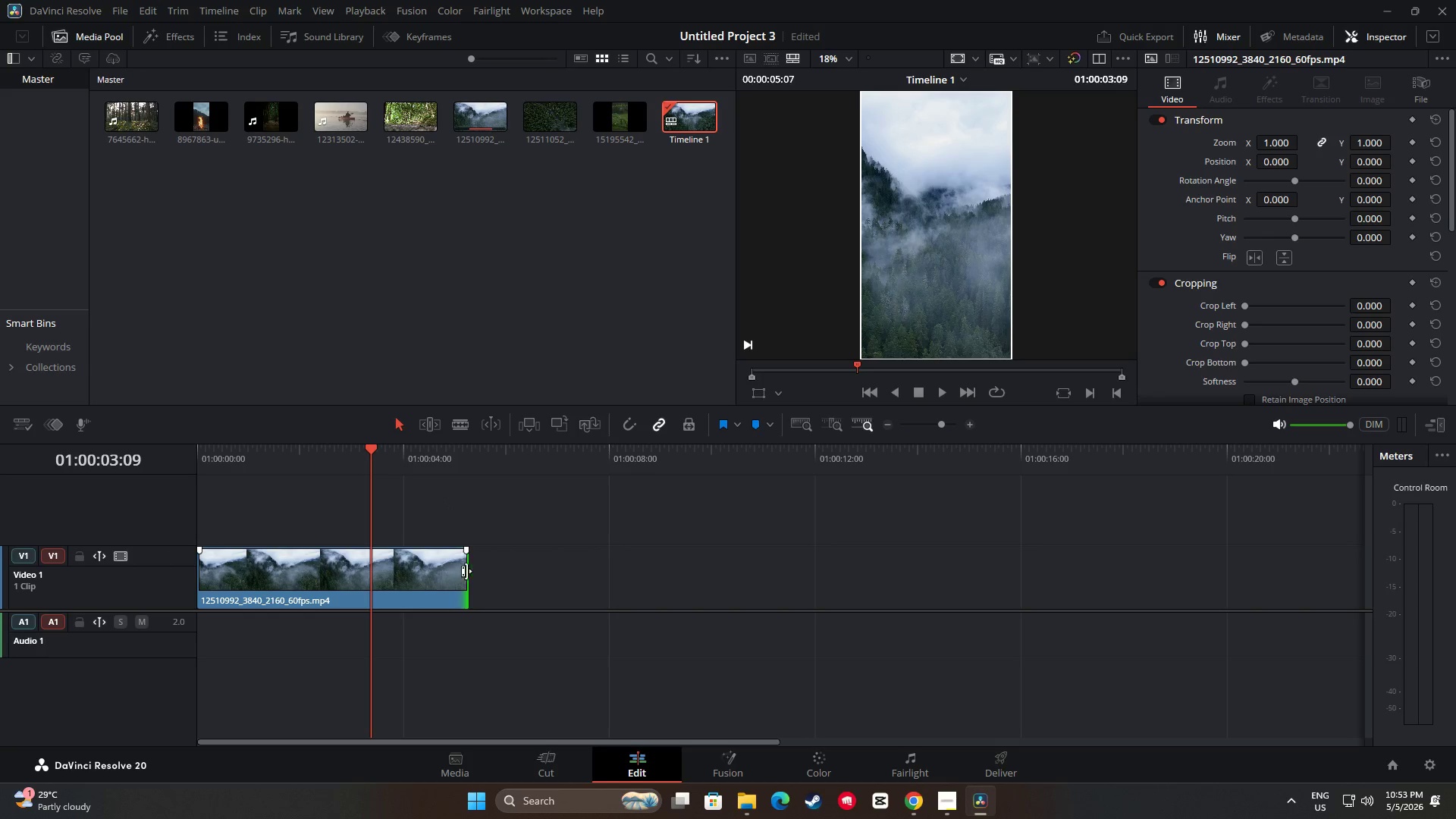 
left_click_drag(start_coordinate=[467, 570], to_coordinate=[406, 570])
 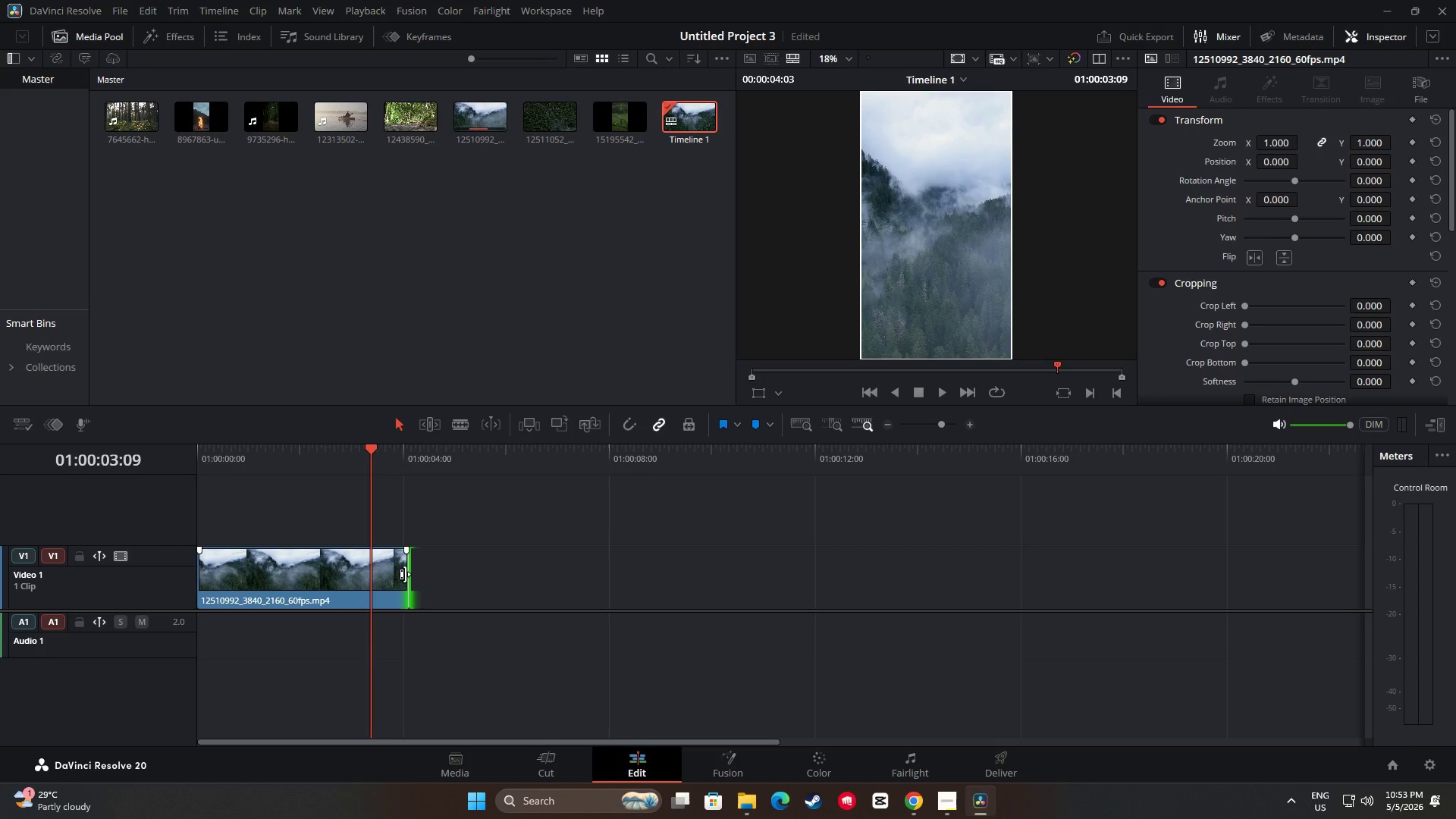 
left_click_drag(start_coordinate=[405, 573], to_coordinate=[378, 575])
 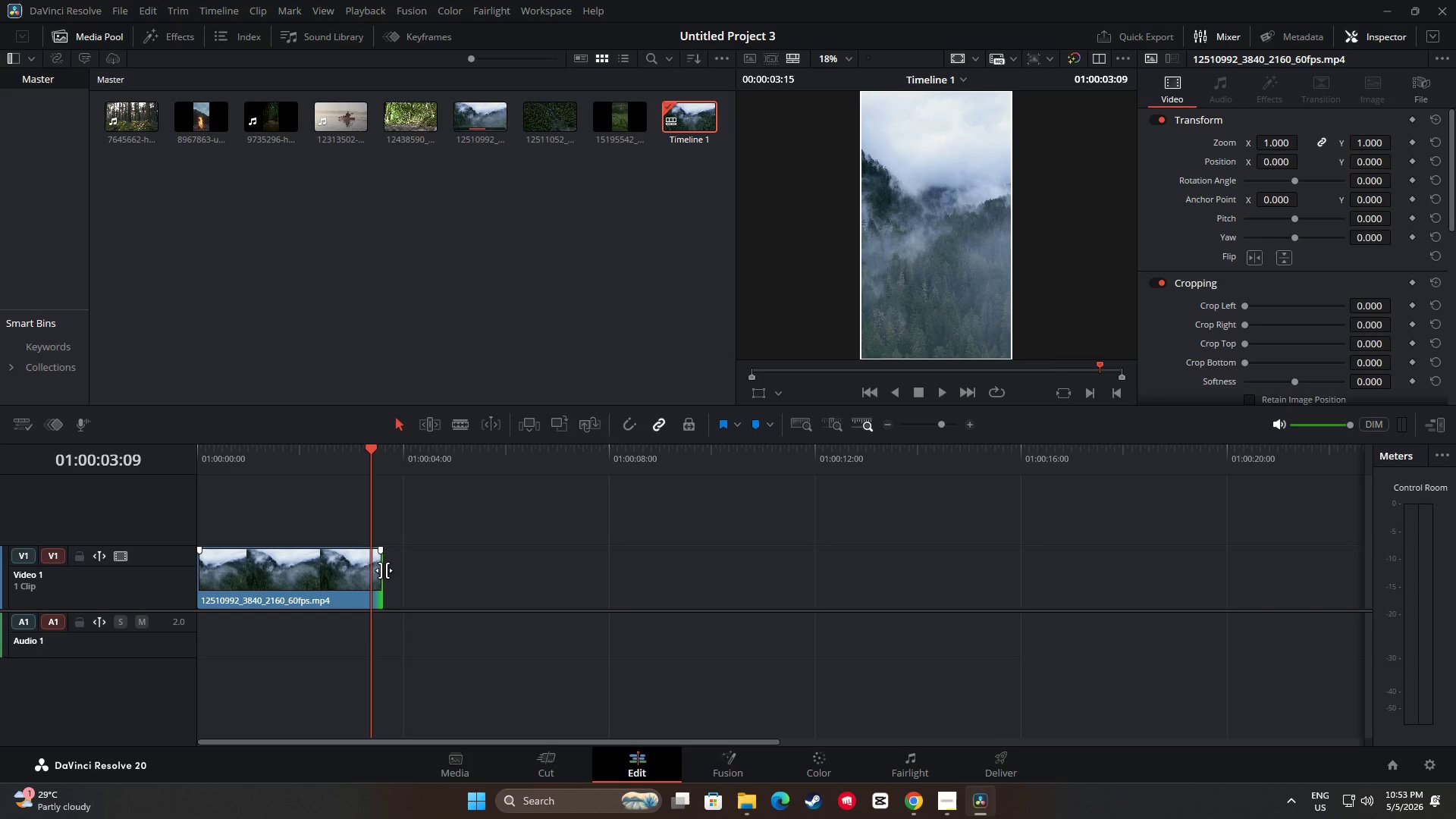 
left_click_drag(start_coordinate=[371, 447], to_coordinate=[187, 444])
 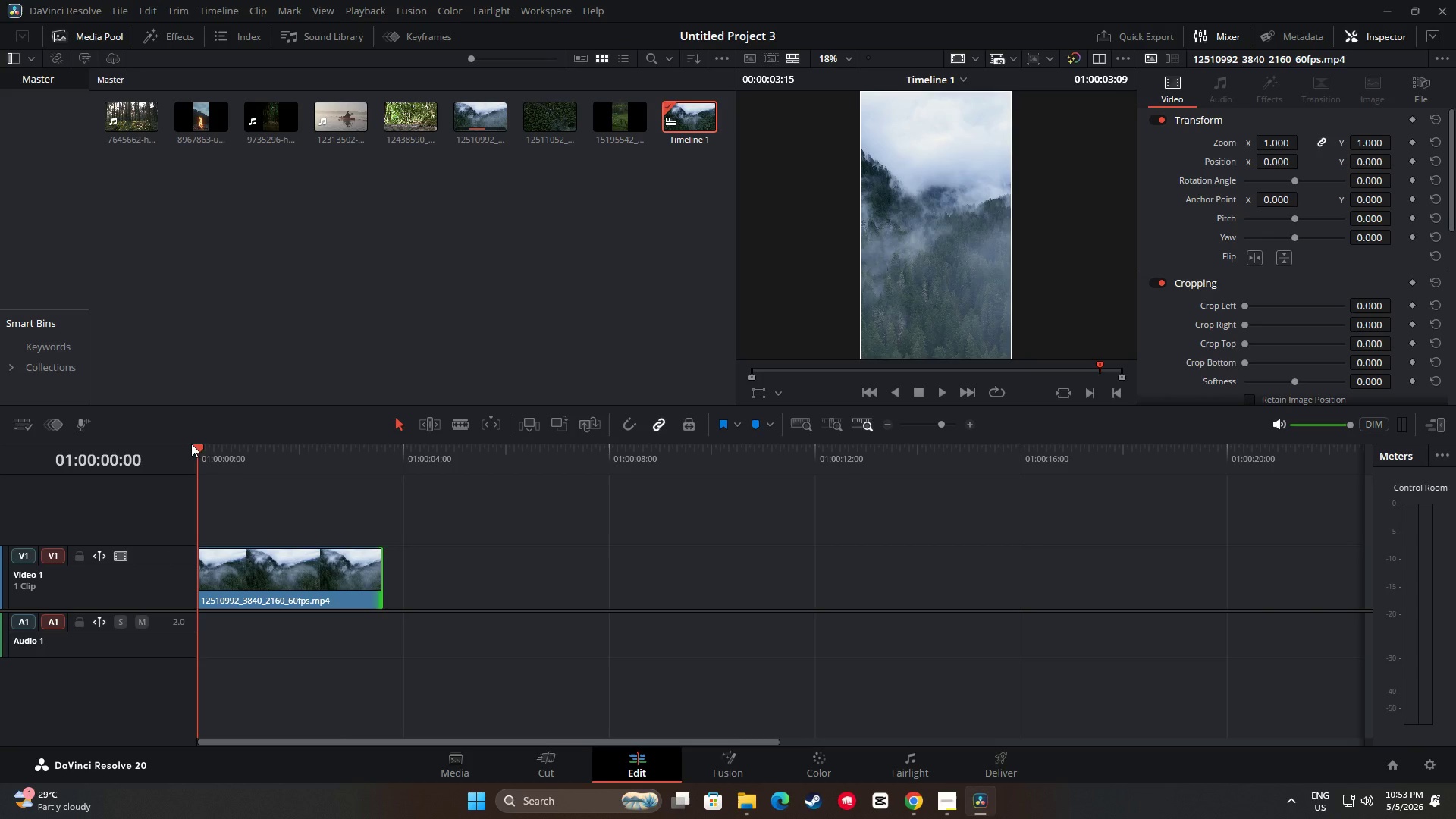 
key(Space)
 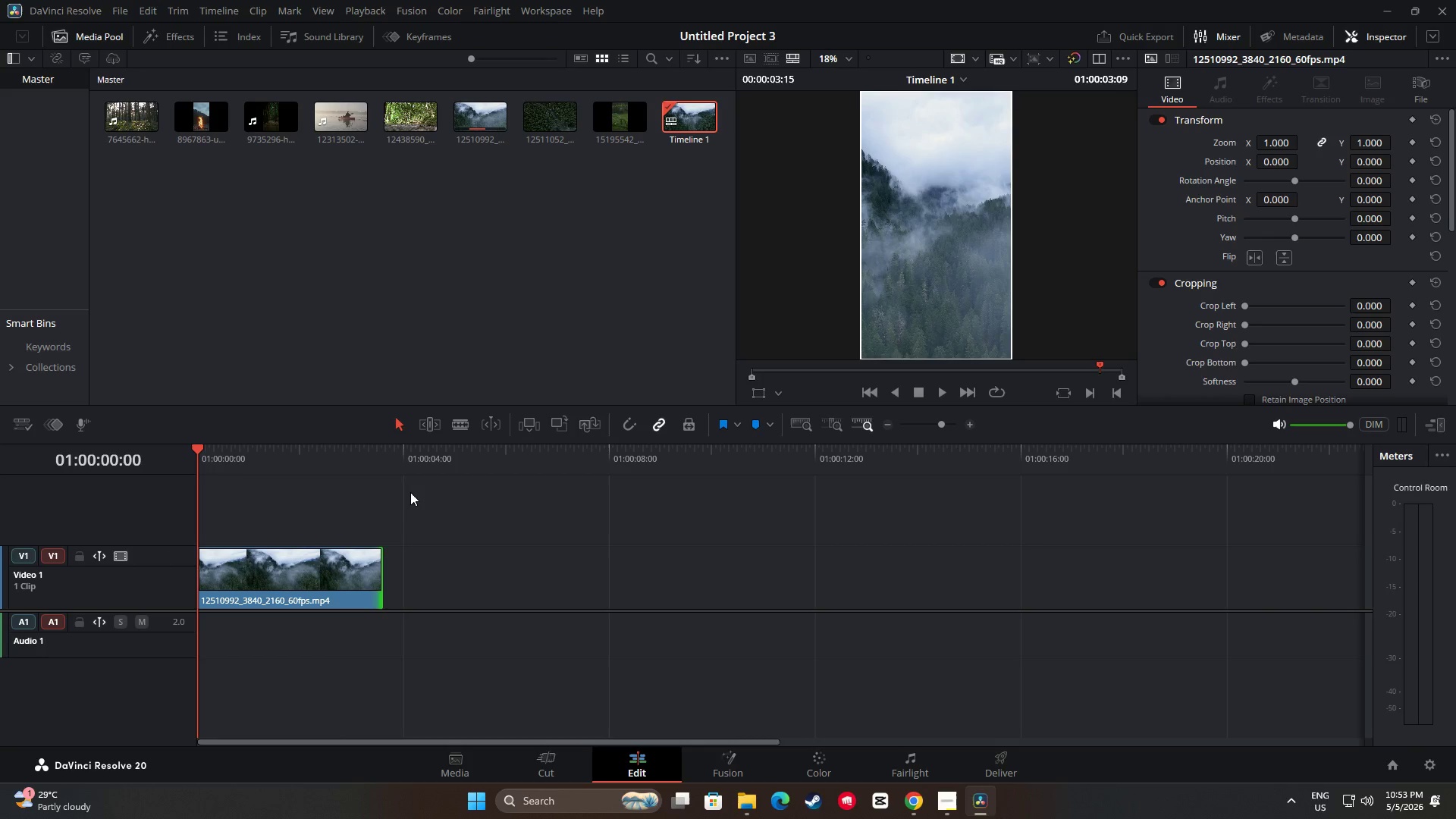 
key(Space)
 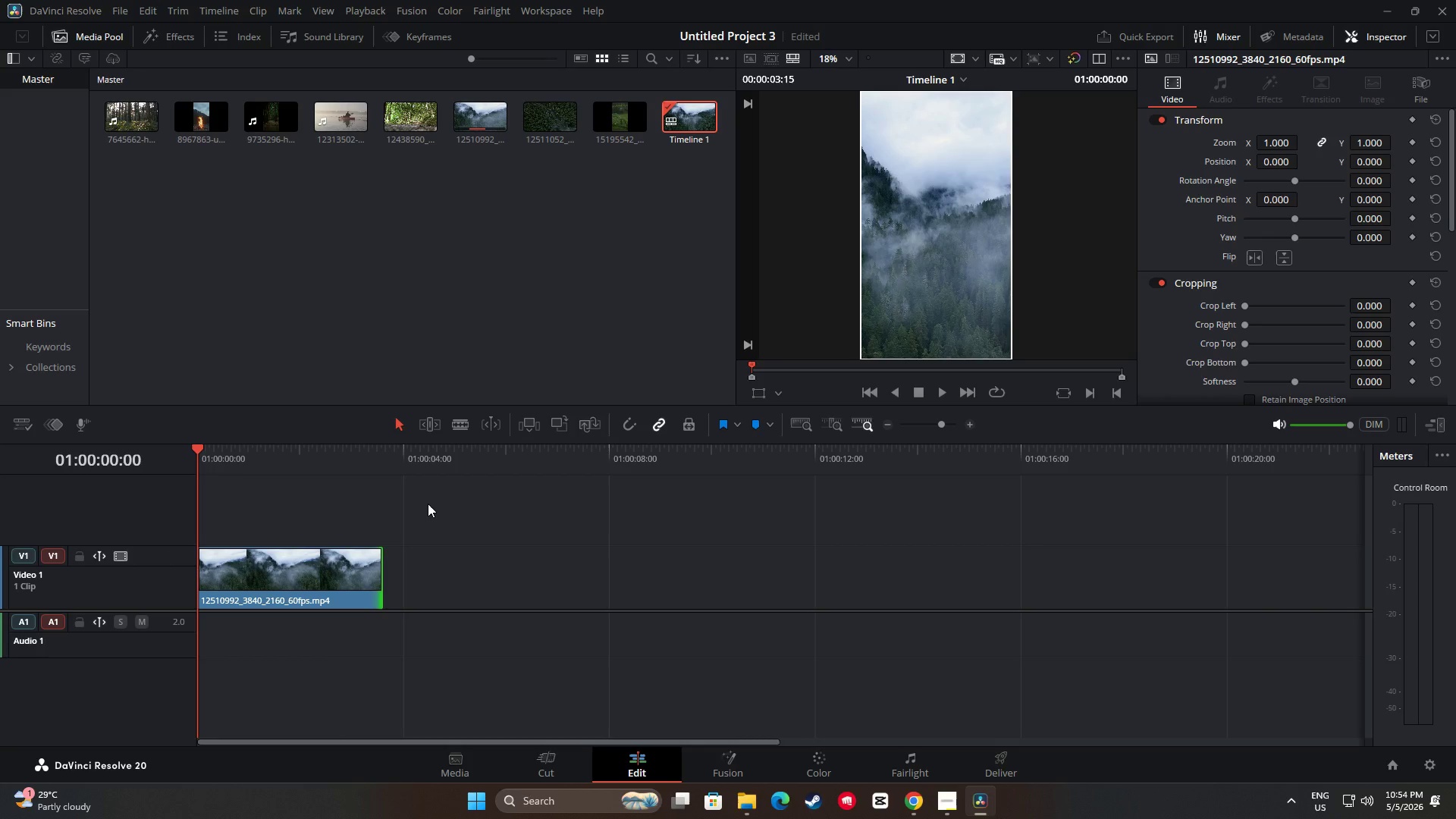 
key(Space)
 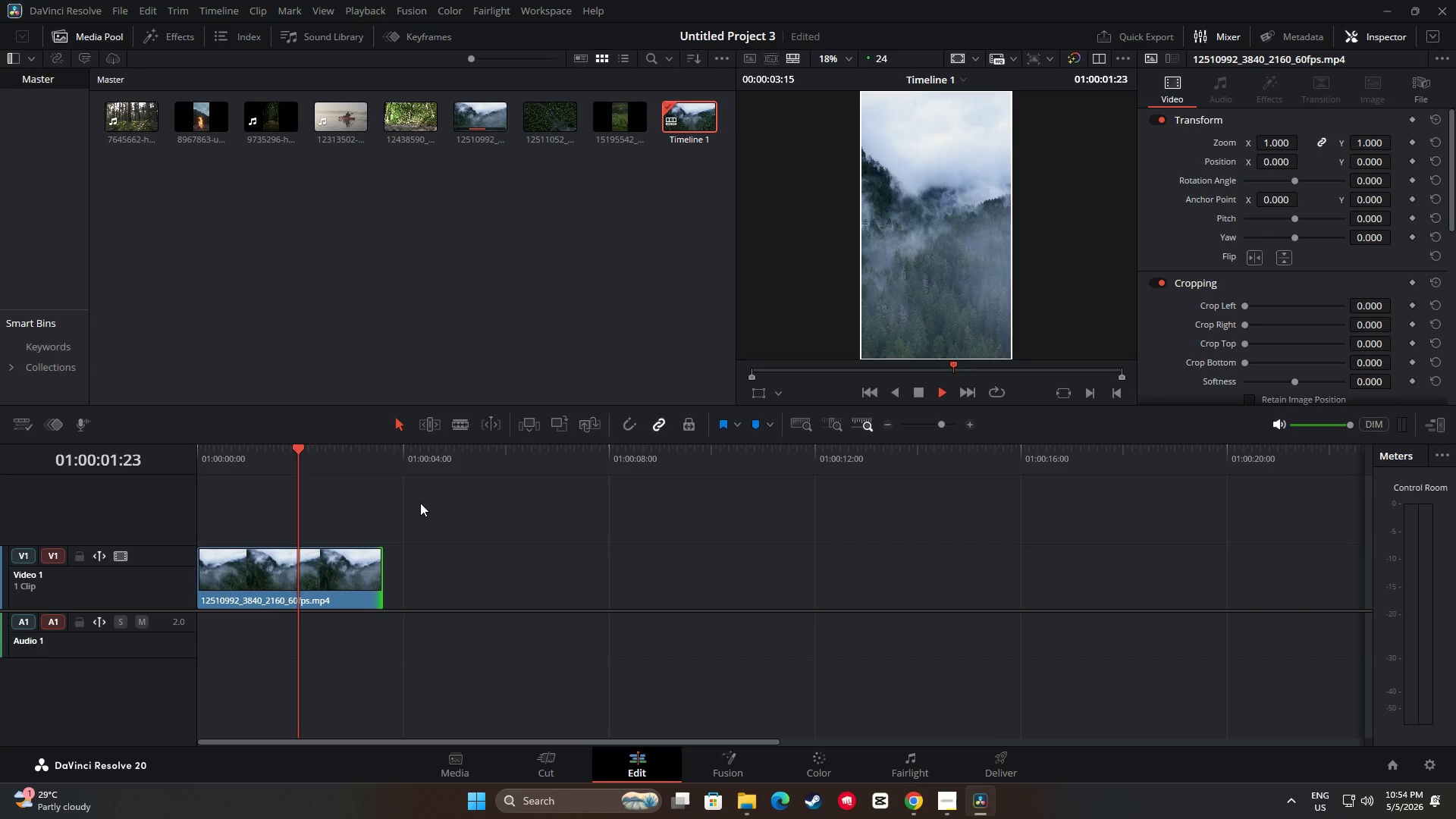 
key(Space)
 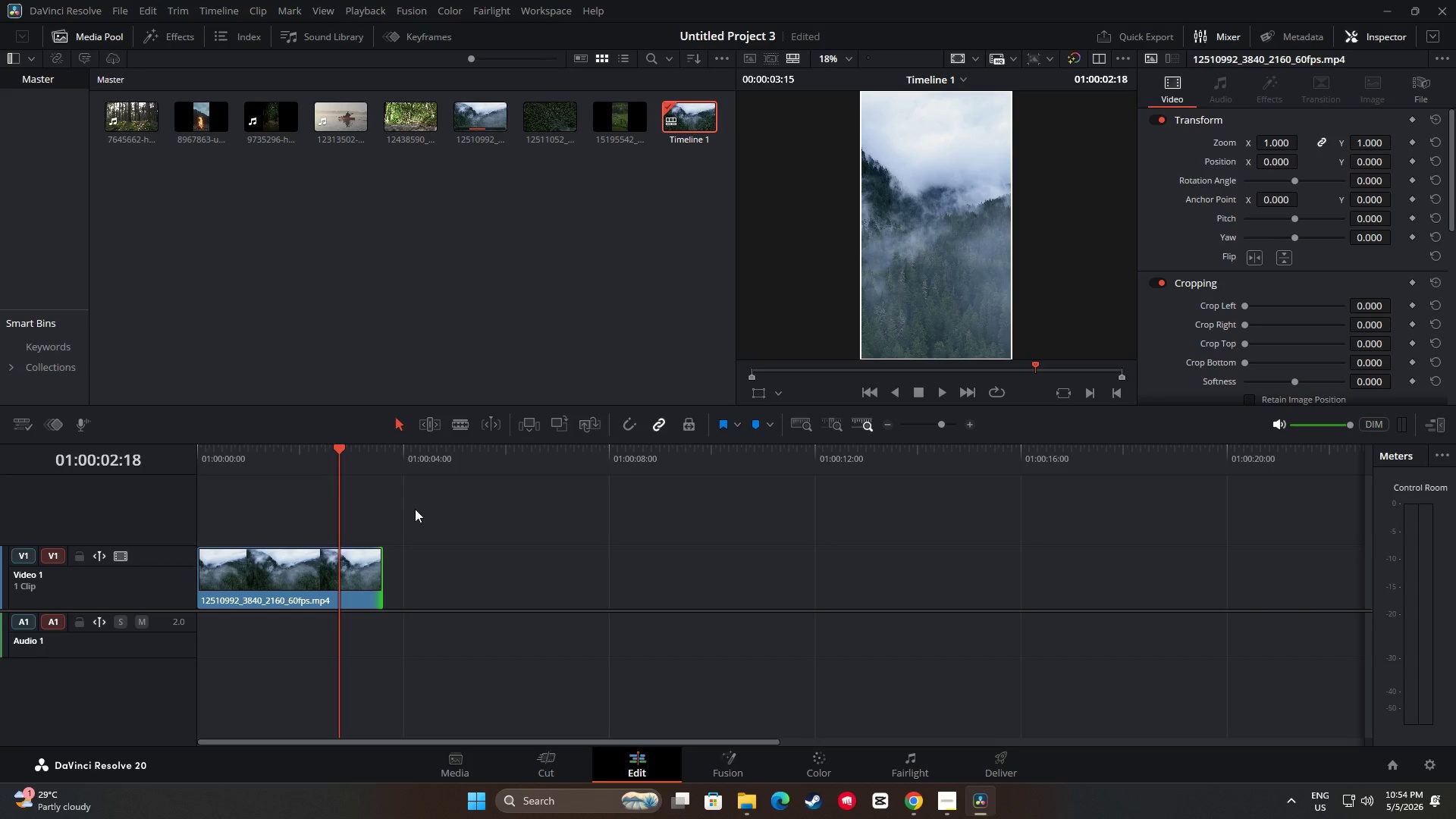 
key(Space)
 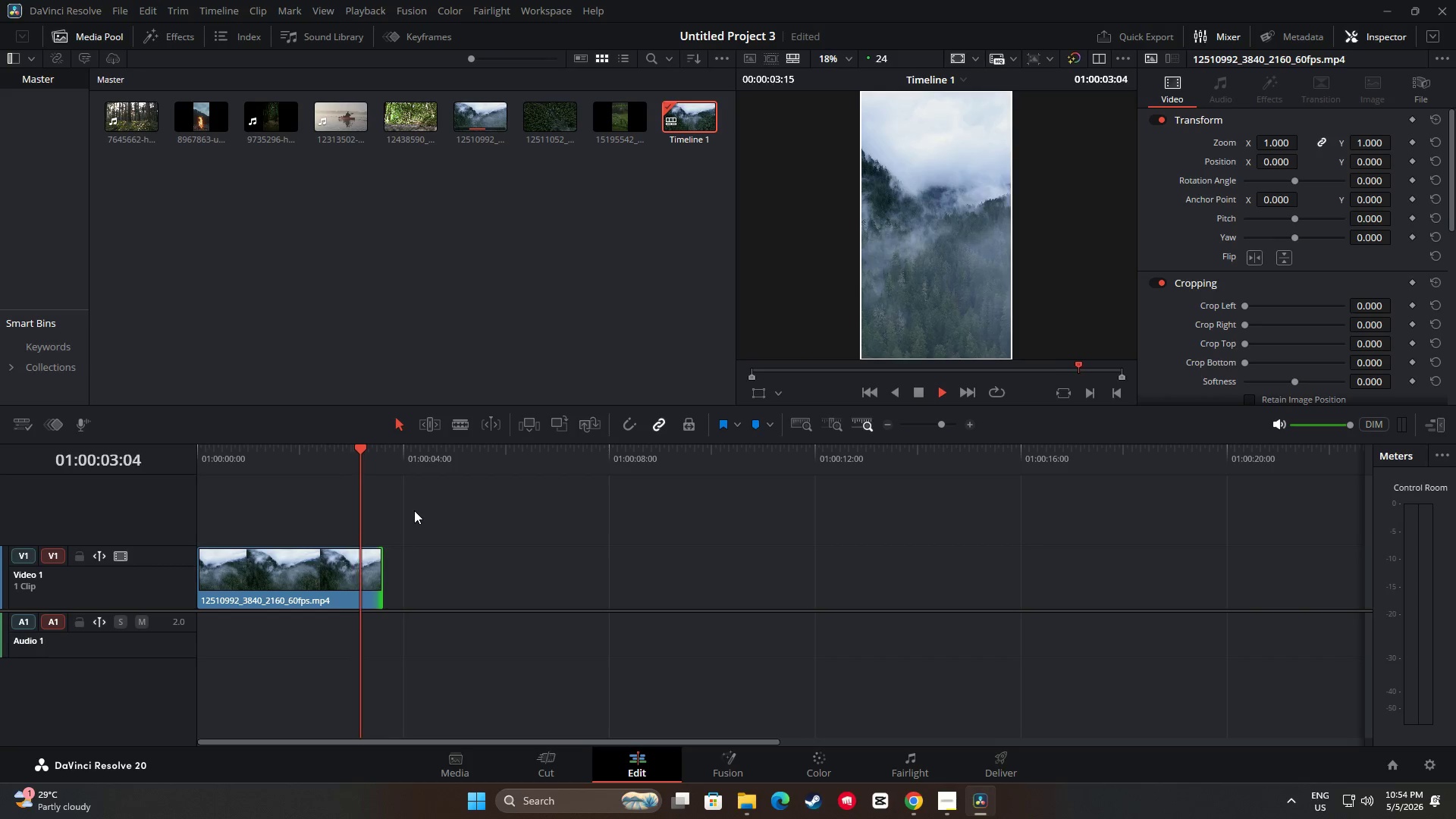 
key(Space)
 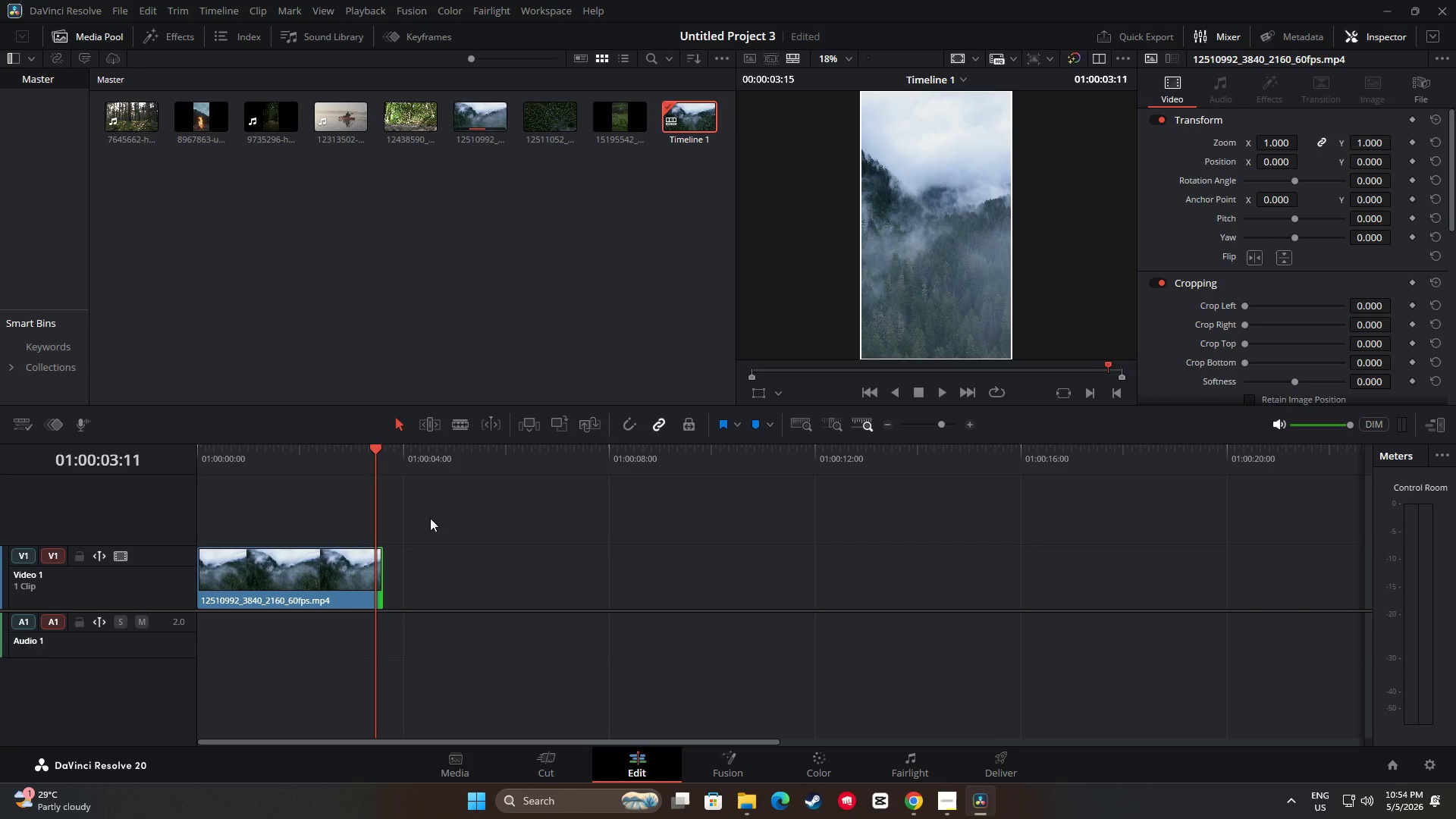 
key(Space)
 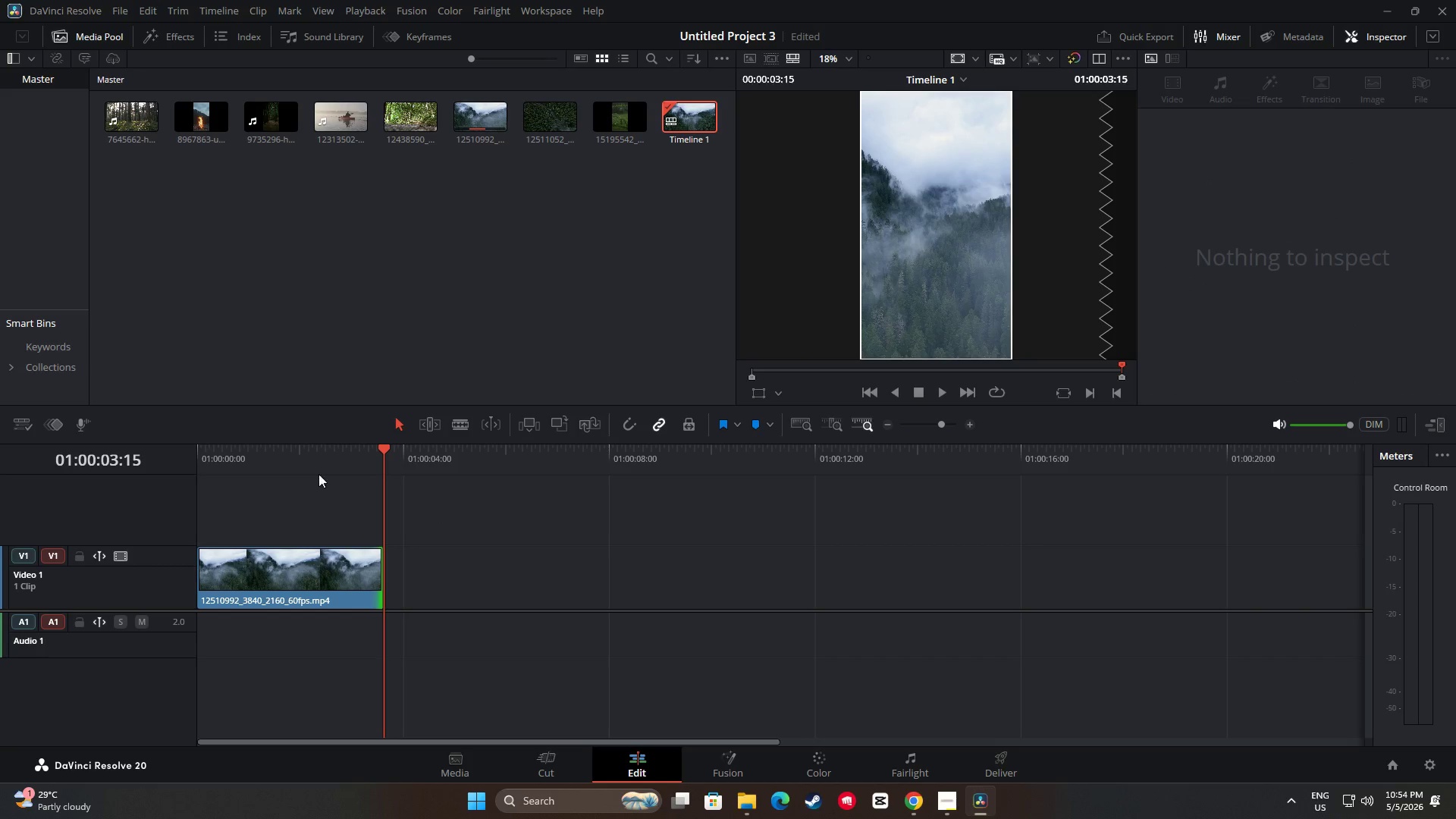 
left_click_drag(start_coordinate=[384, 448], to_coordinate=[187, 444])
 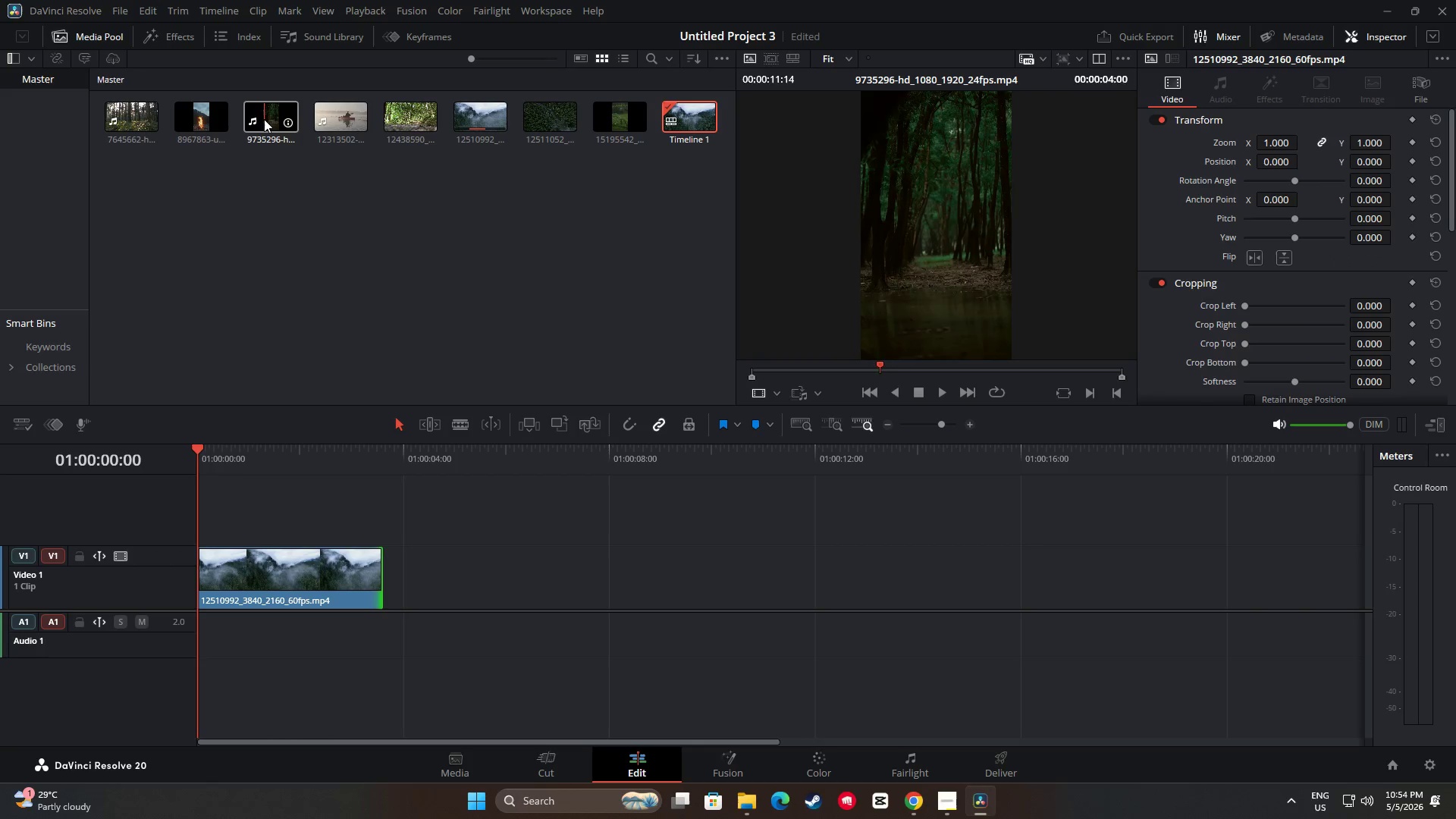 
wait(9.42)
 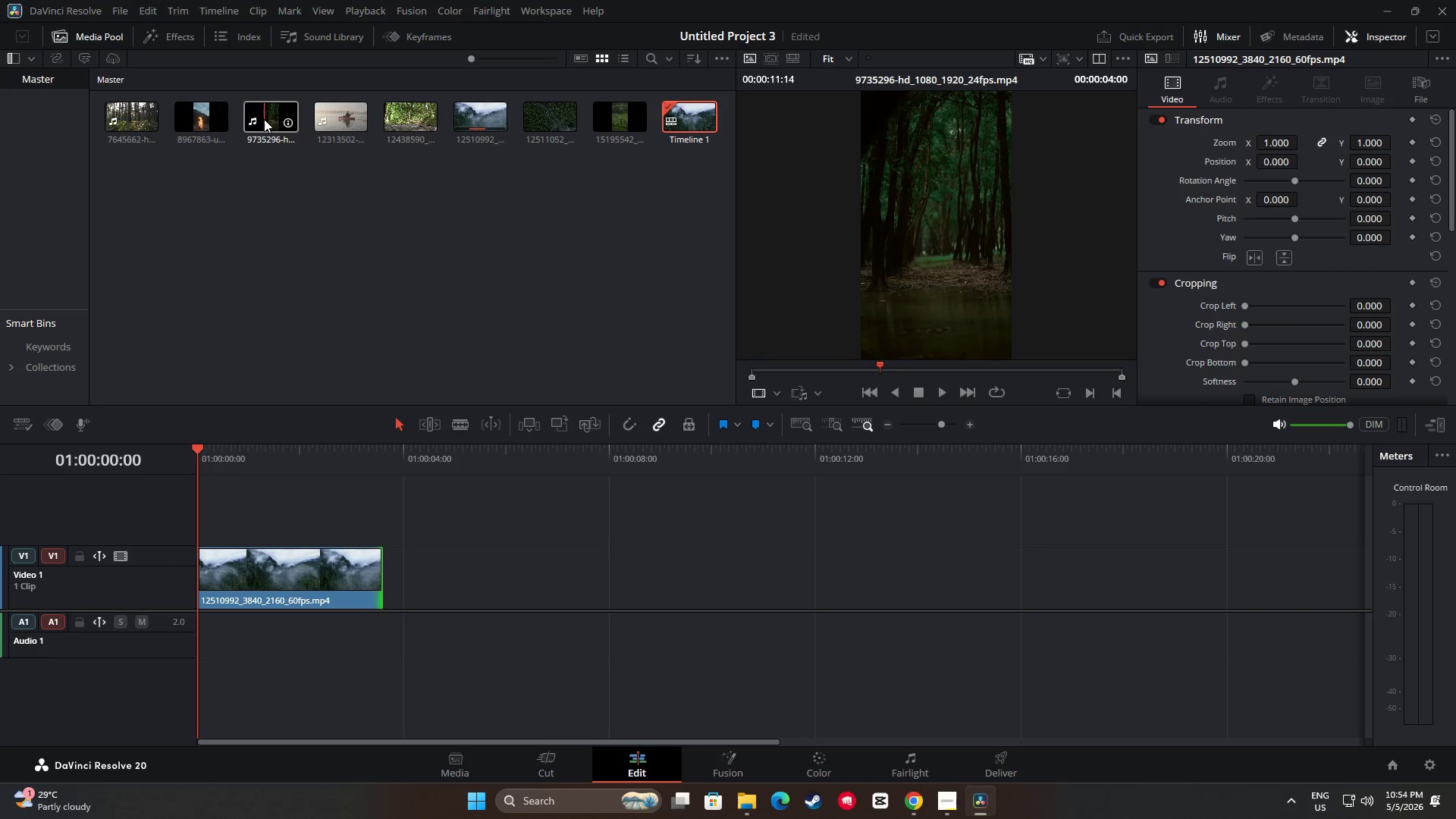 
left_click_drag(start_coordinate=[262, 119], to_coordinate=[383, 568])
 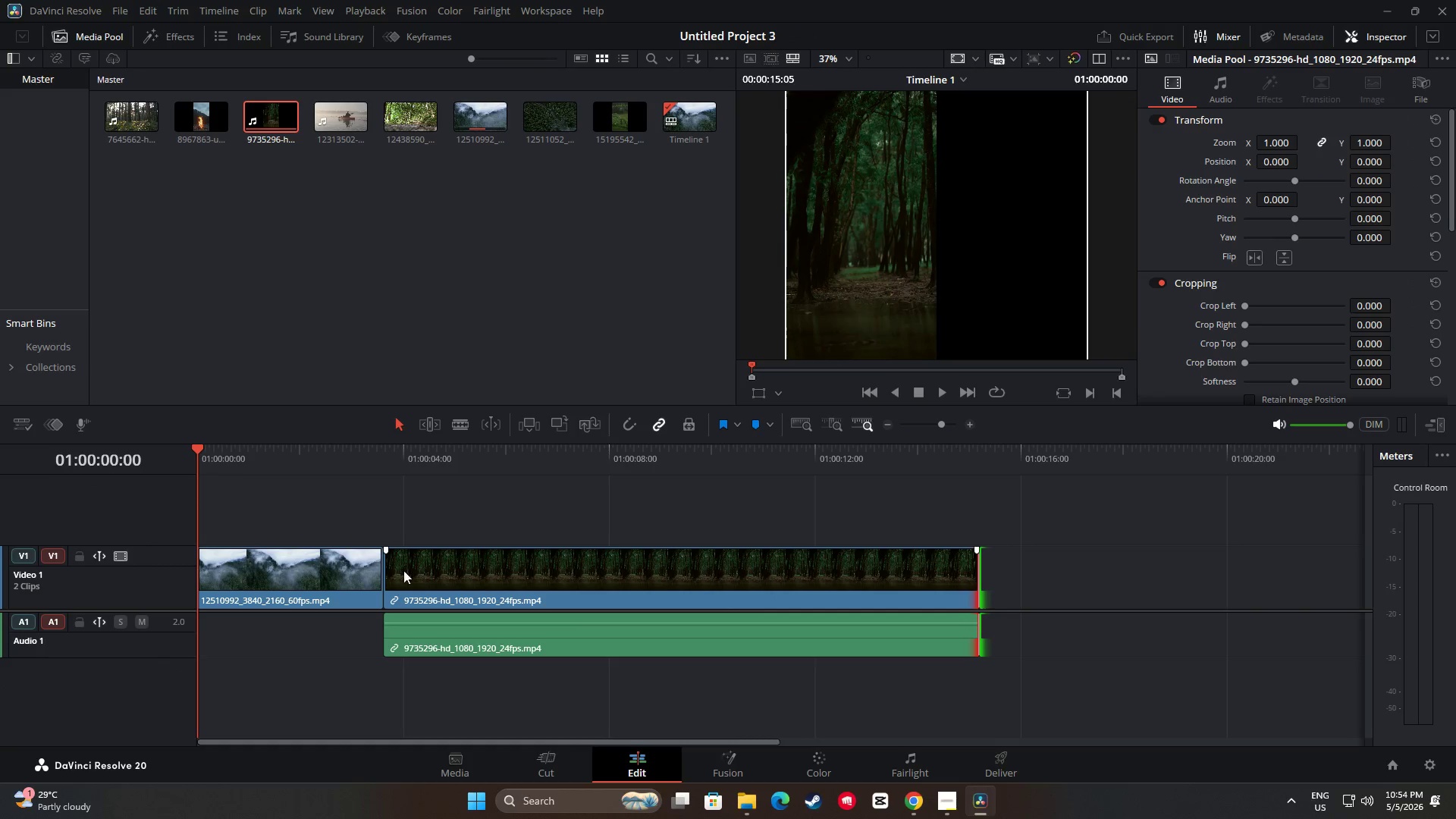 
left_click_drag(start_coordinate=[390, 567], to_coordinate=[467, 568])
 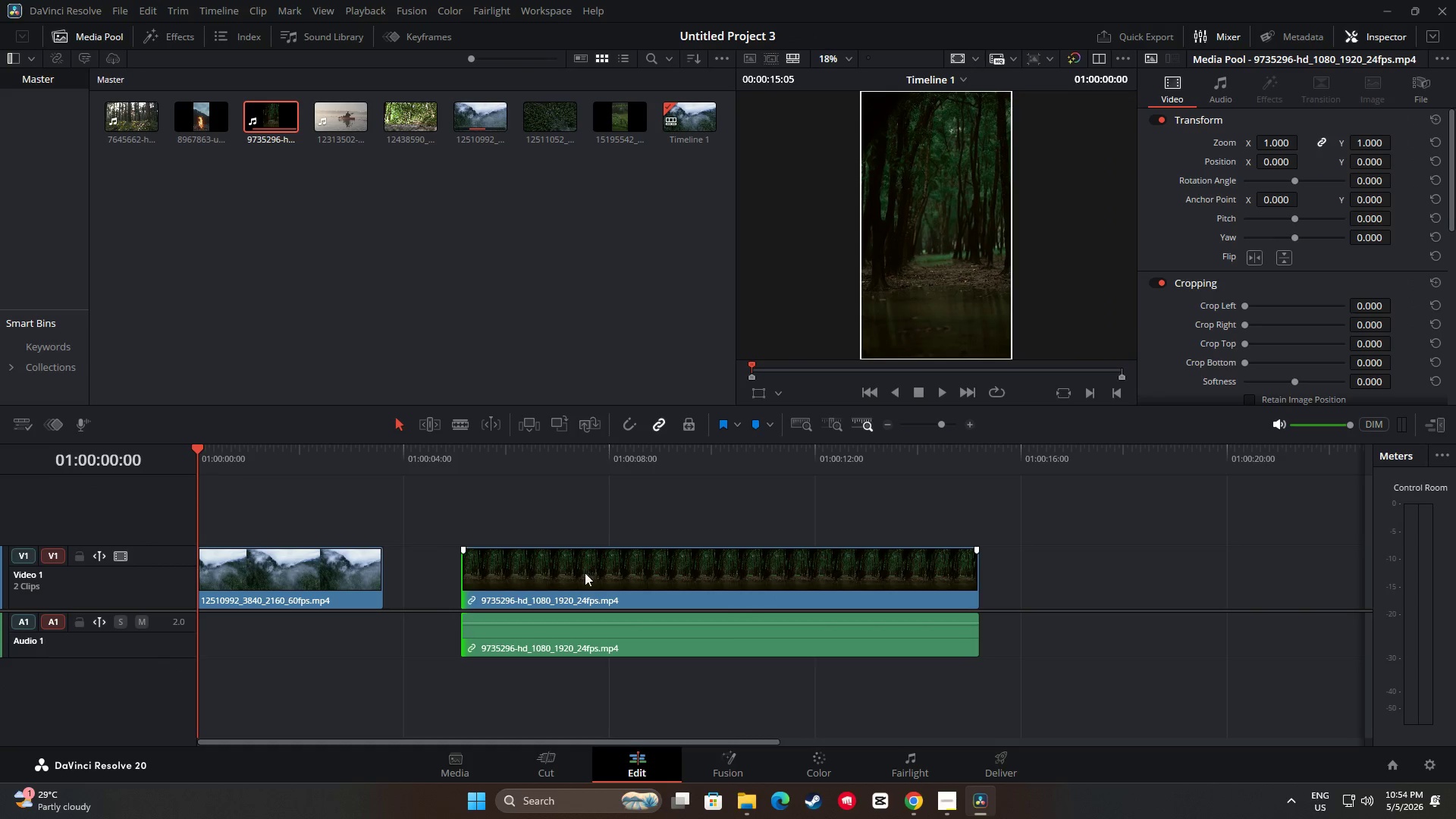 
left_click_drag(start_coordinate=[620, 570], to_coordinate=[542, 576])
 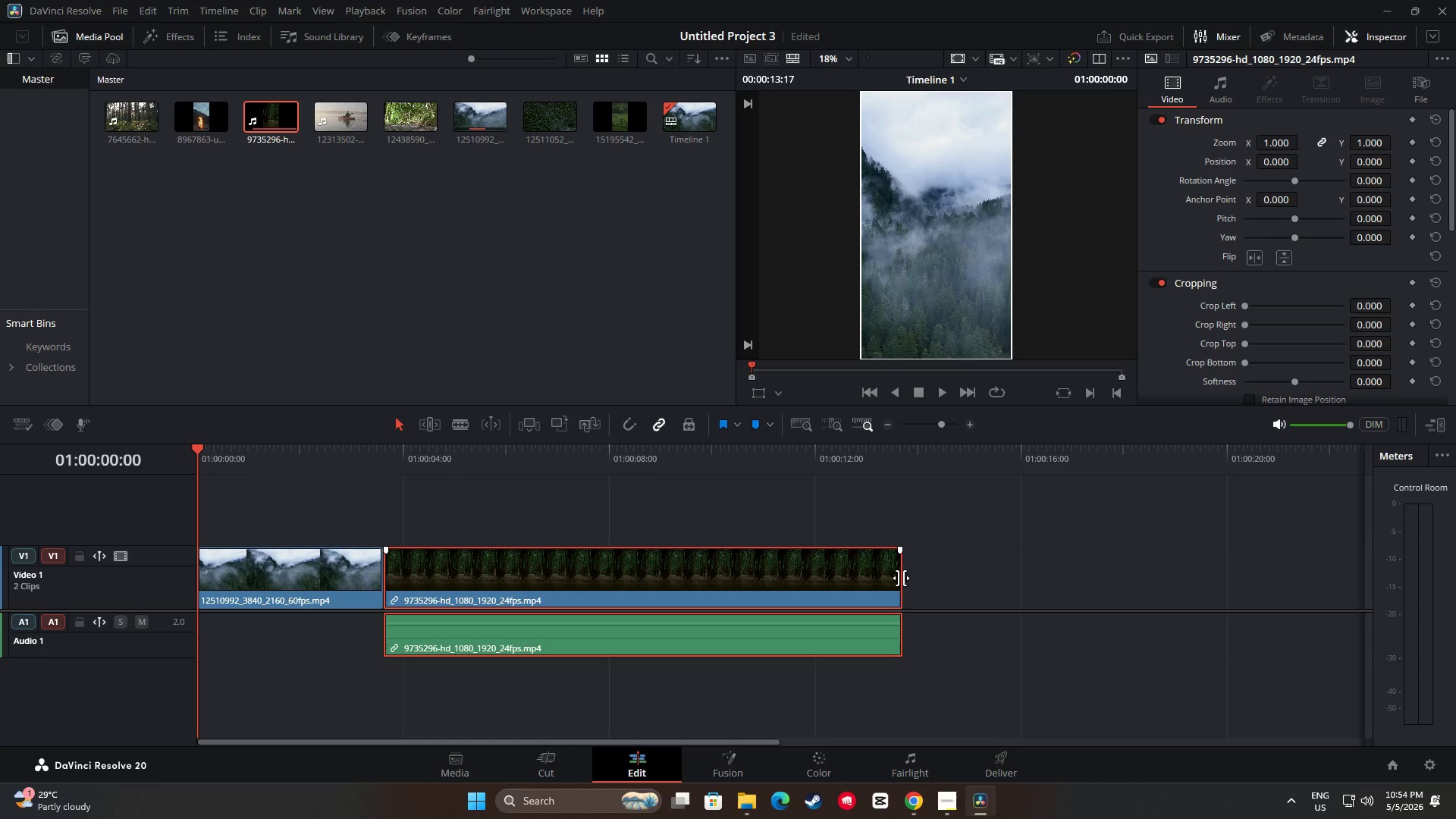 
left_click_drag(start_coordinate=[901, 578], to_coordinate=[607, 573])
 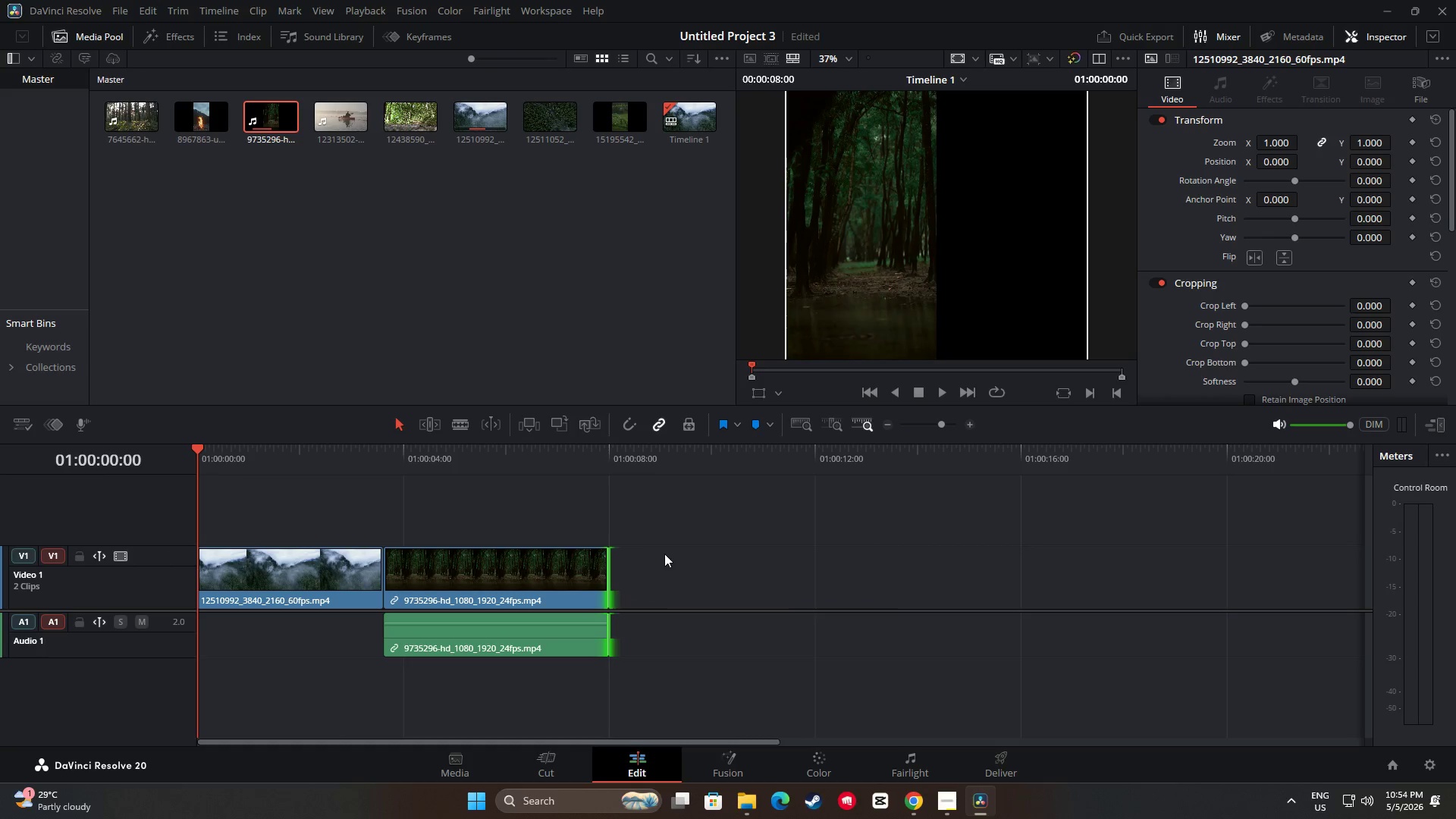 
left_click([666, 554])
 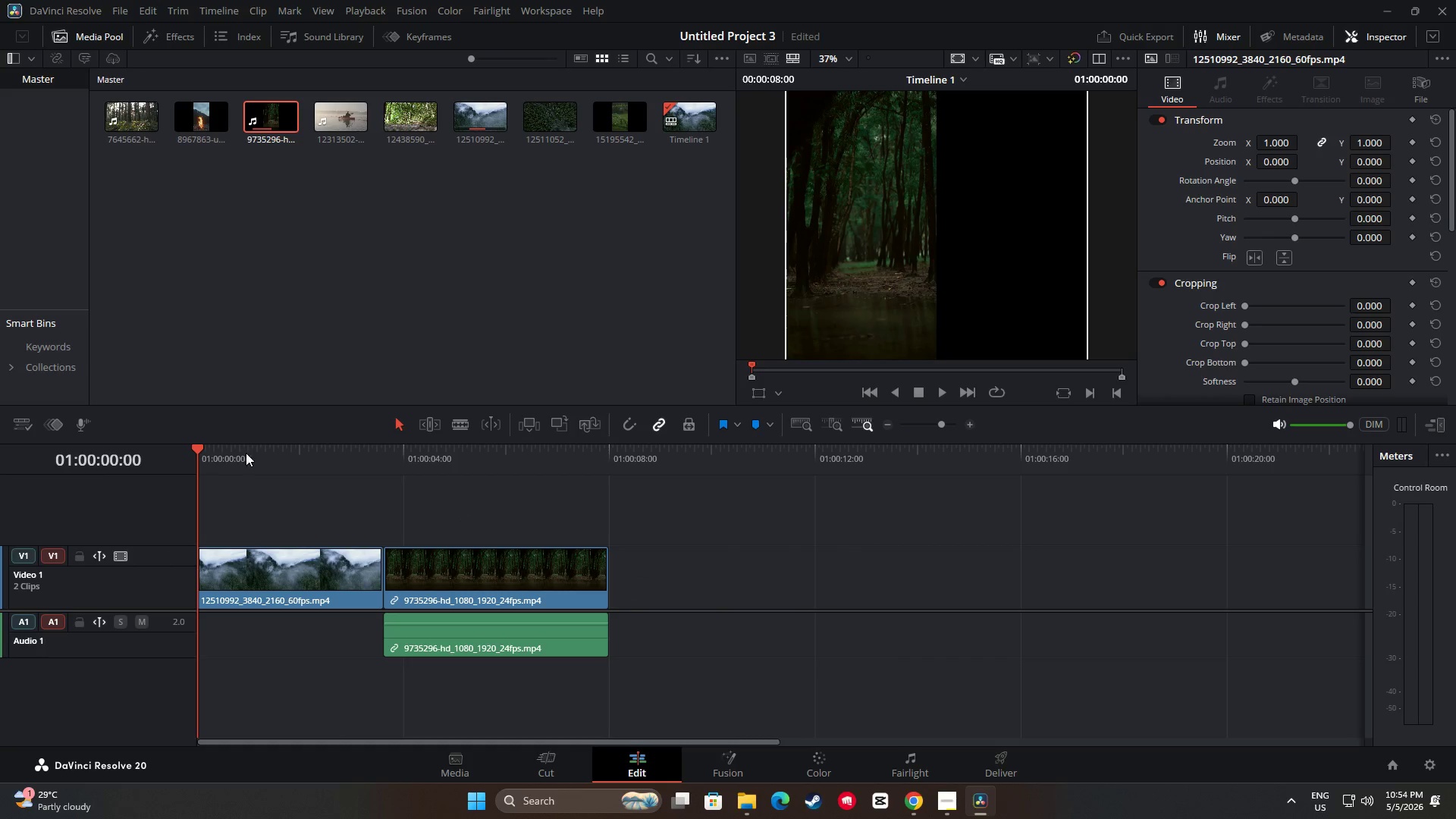 
key(Space)
 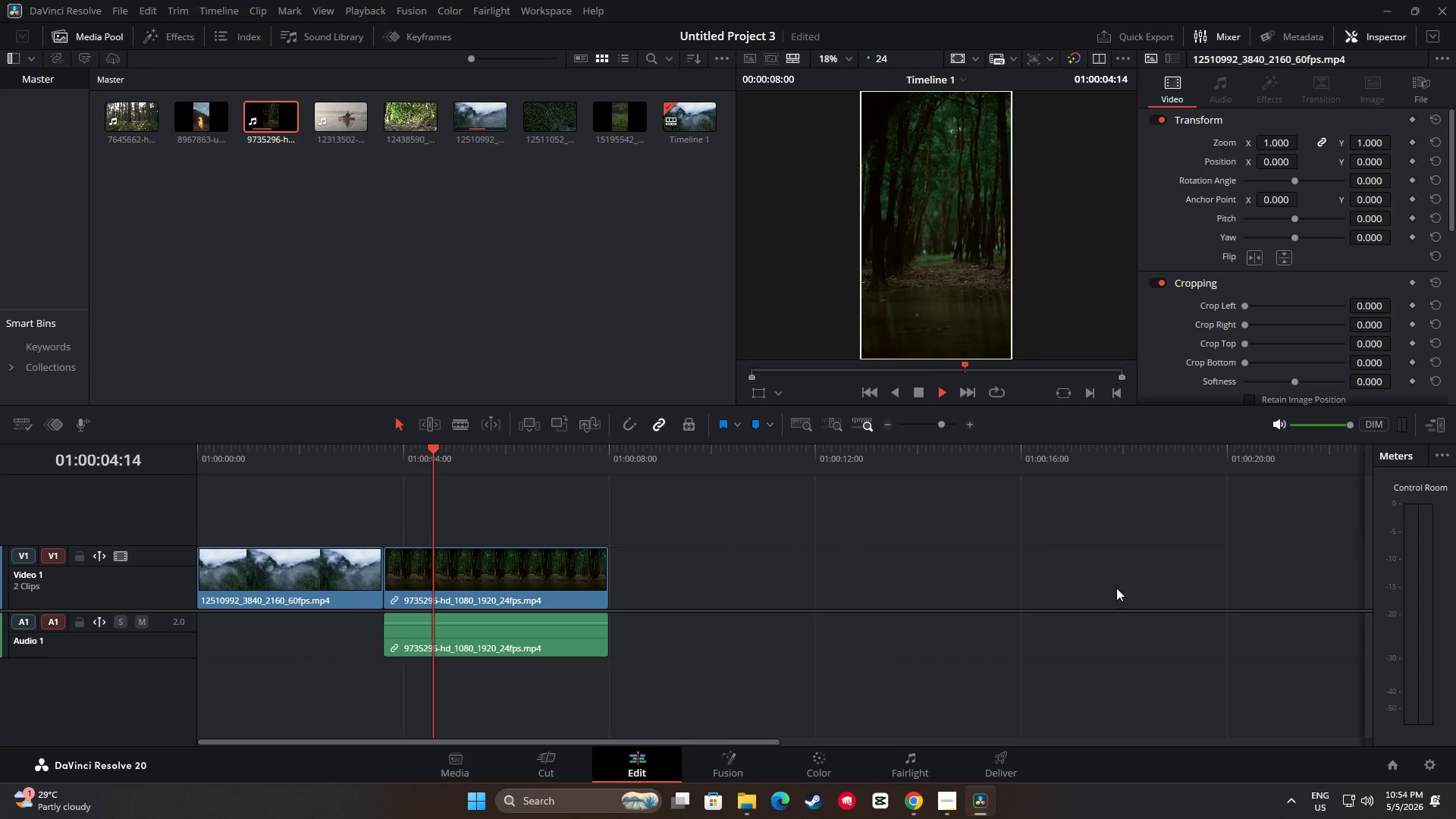 
wait(6.47)
 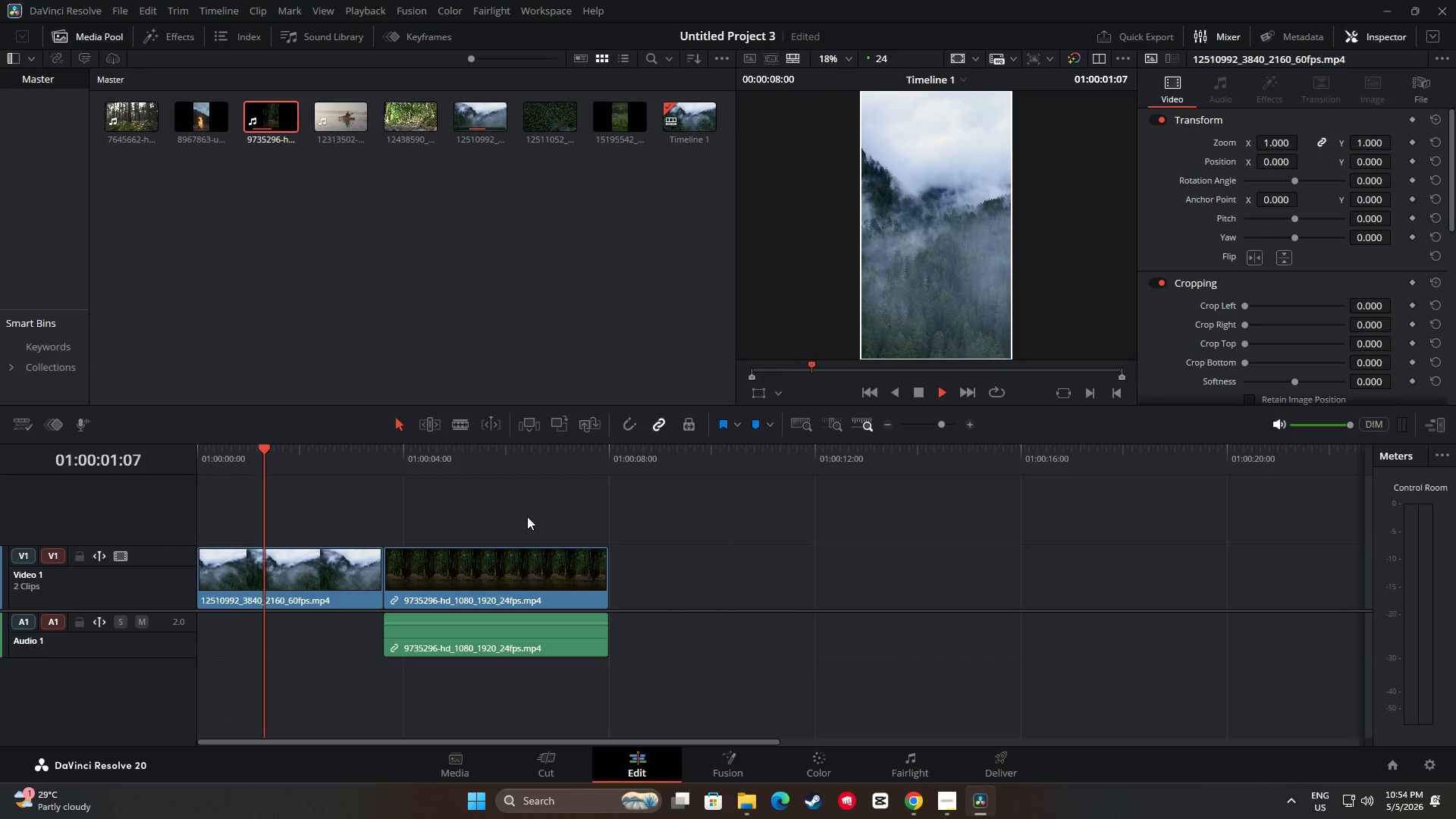 
key(Space)
 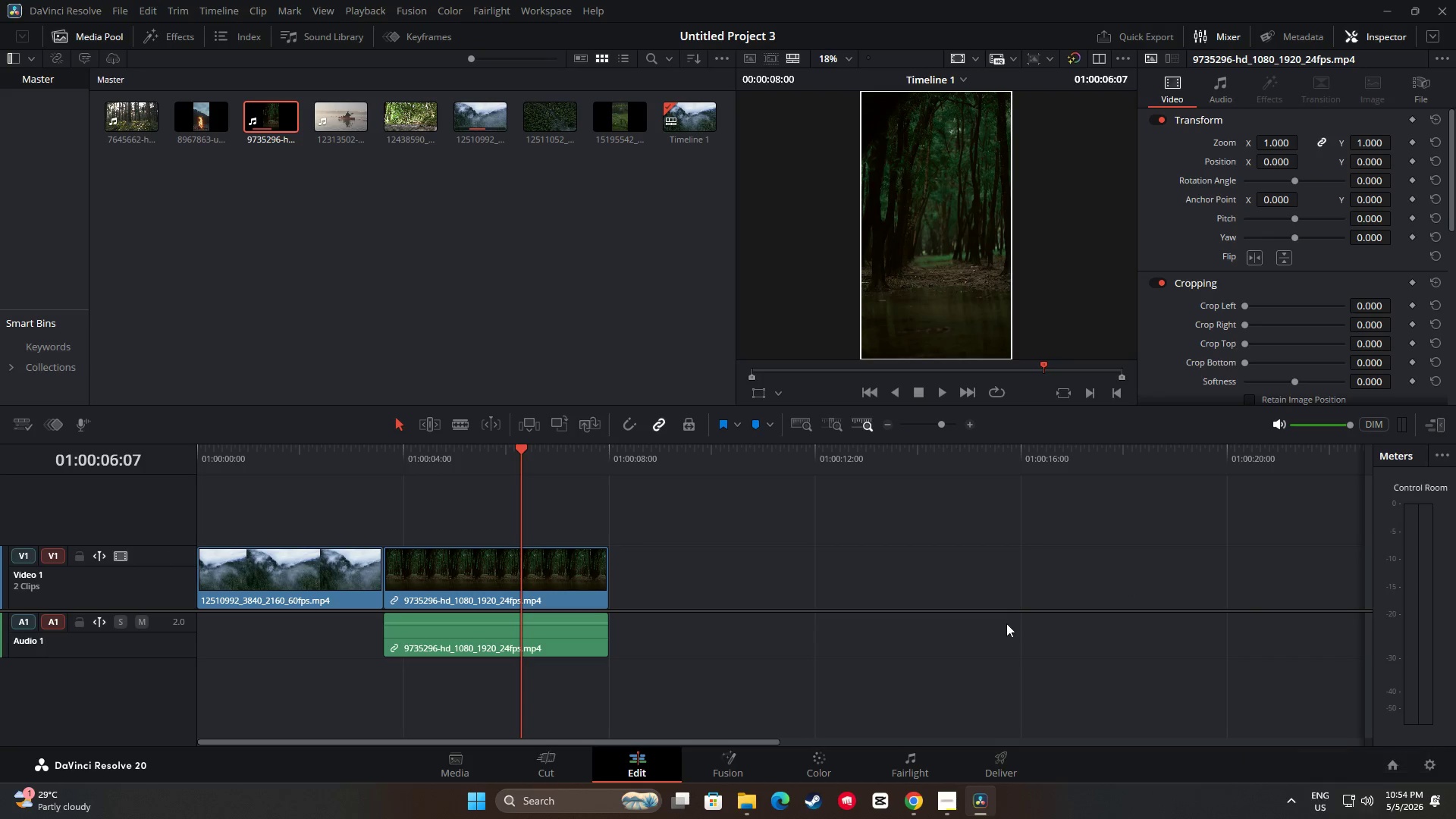 
left_click_drag(start_coordinate=[530, 449], to_coordinate=[330, 441])
 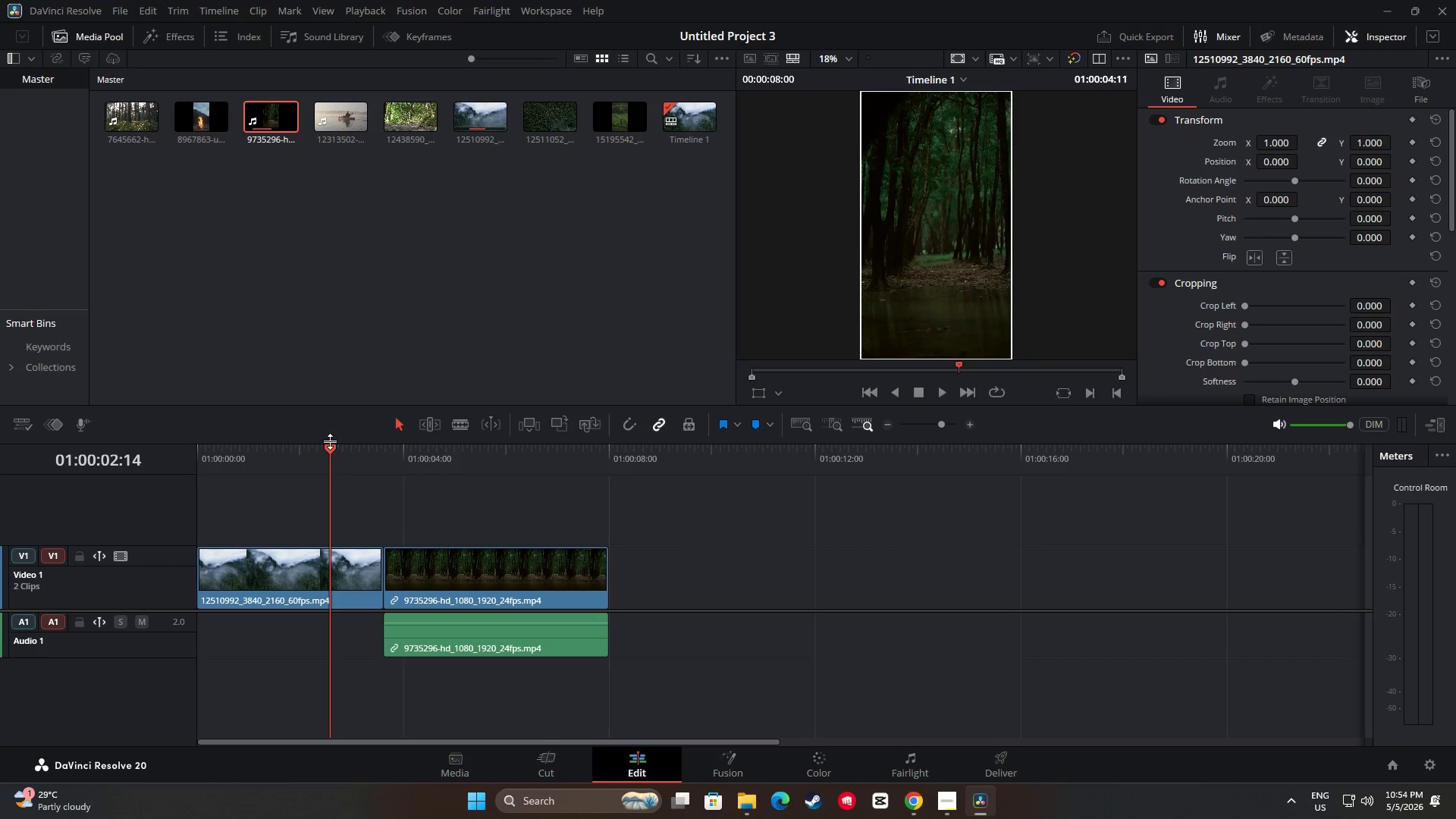 
key(Space)
 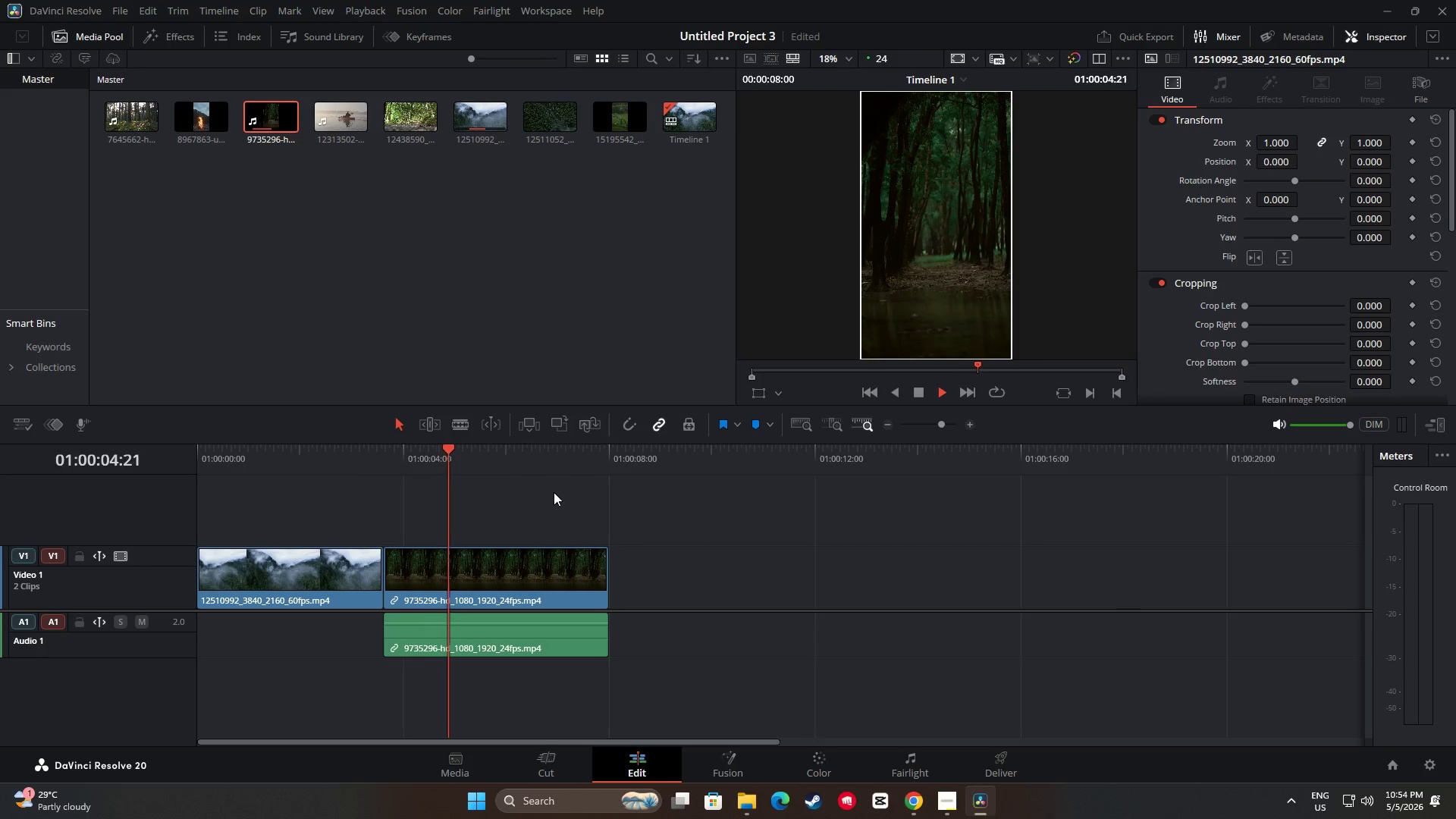 
key(Space)
 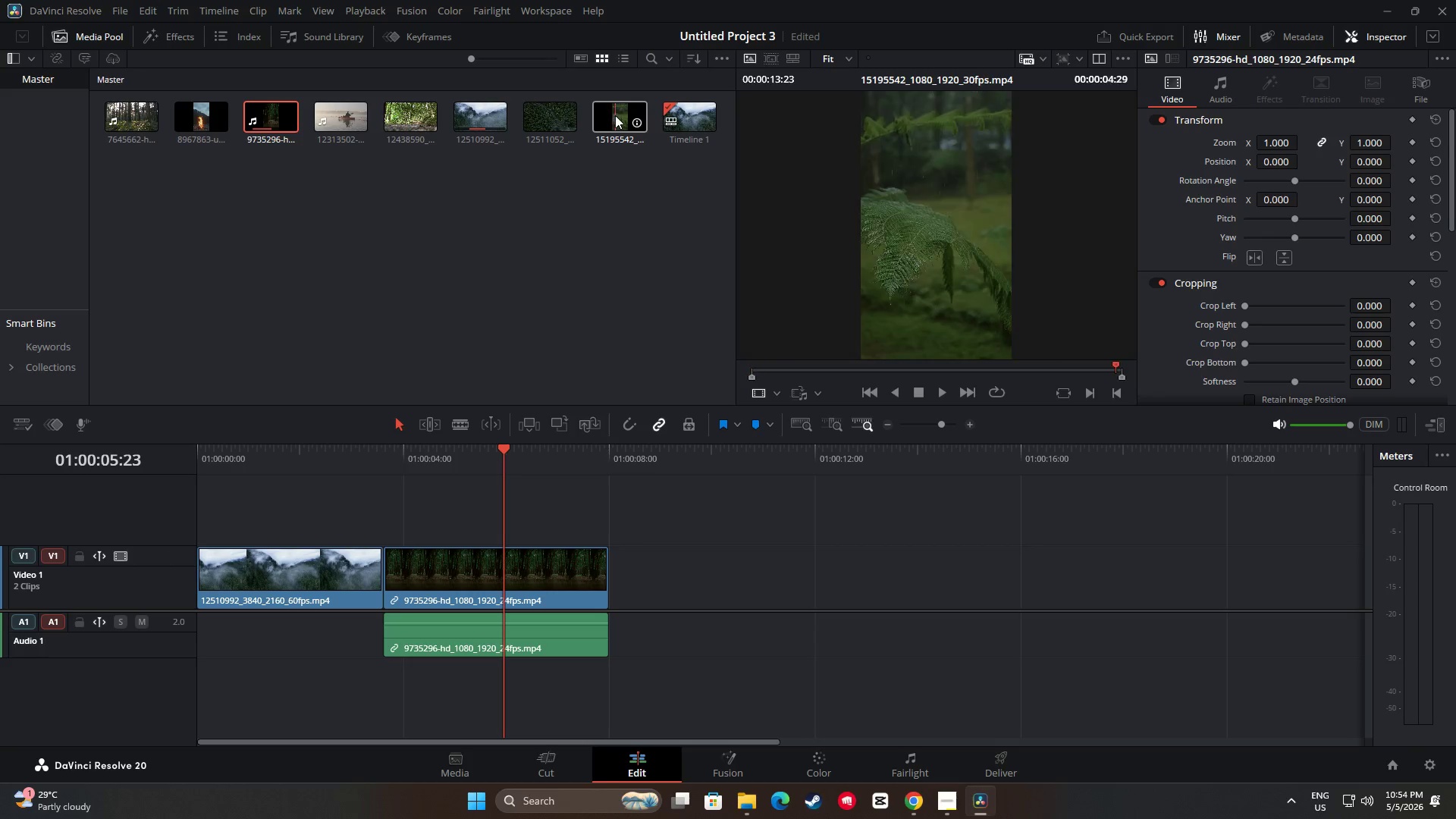 
left_click([912, 804])
 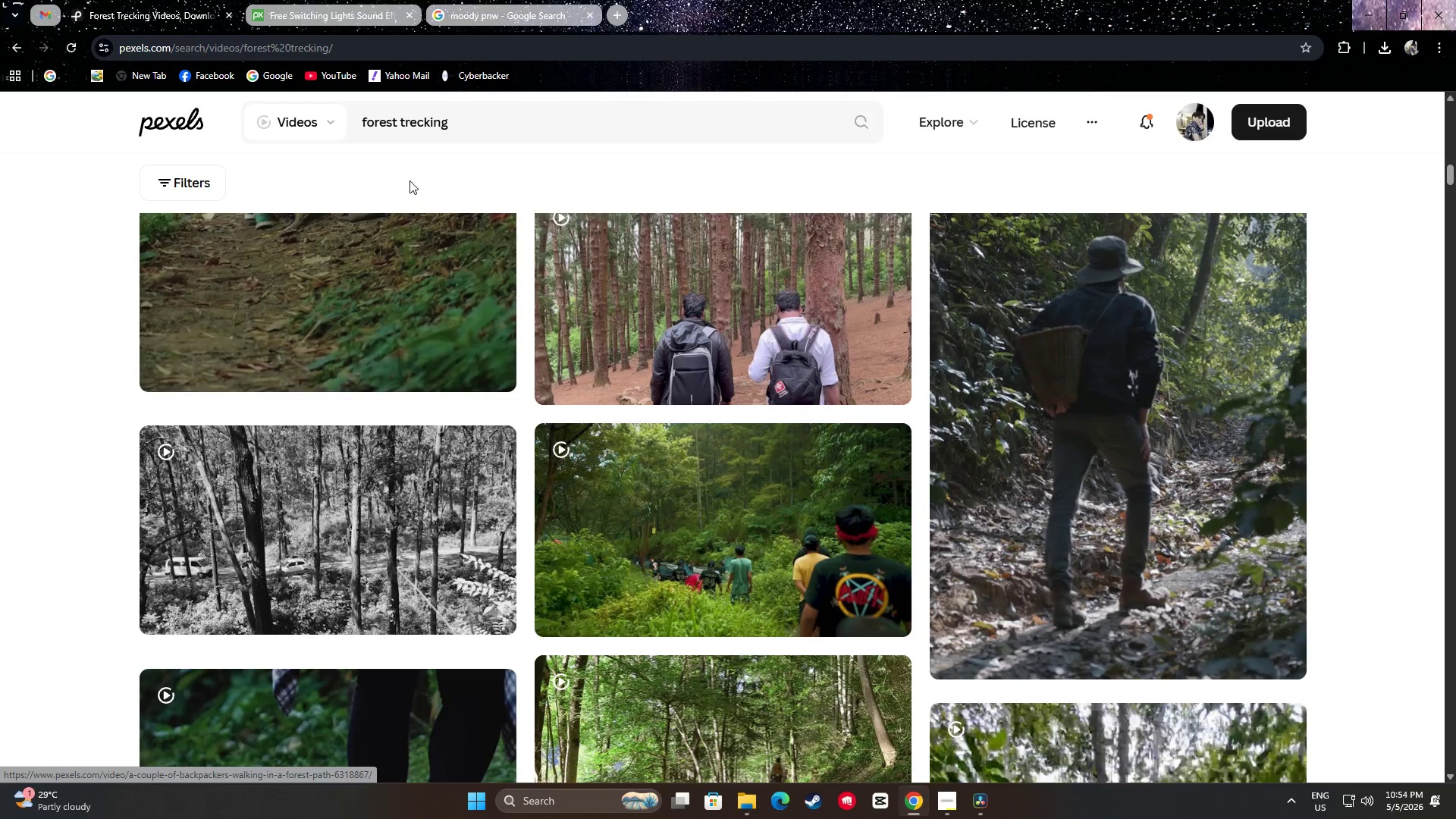 
left_click_drag(start_coordinate=[487, 103], to_coordinate=[474, 115])
 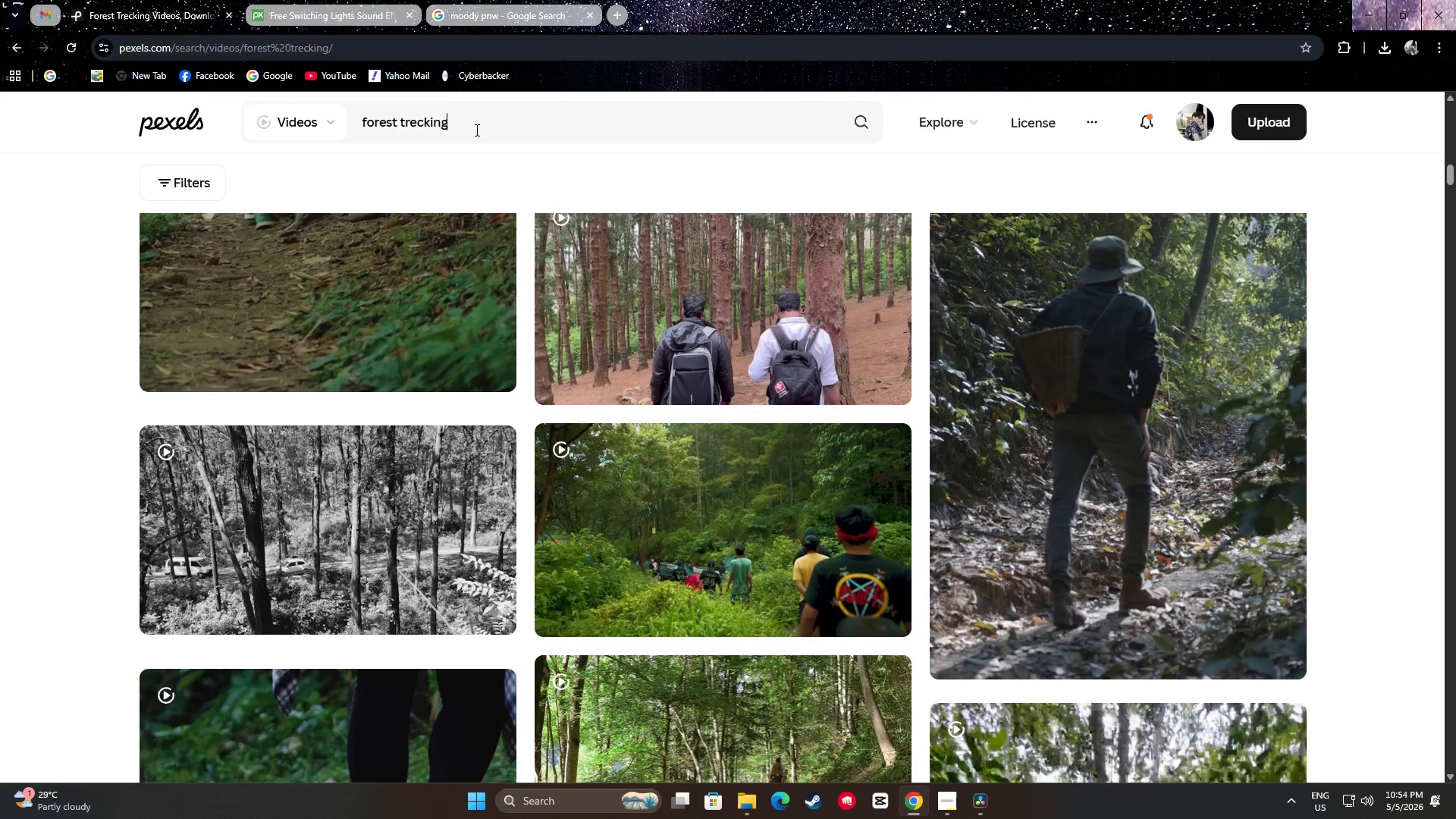 
left_click_drag(start_coordinate=[478, 130], to_coordinate=[342, 122])
 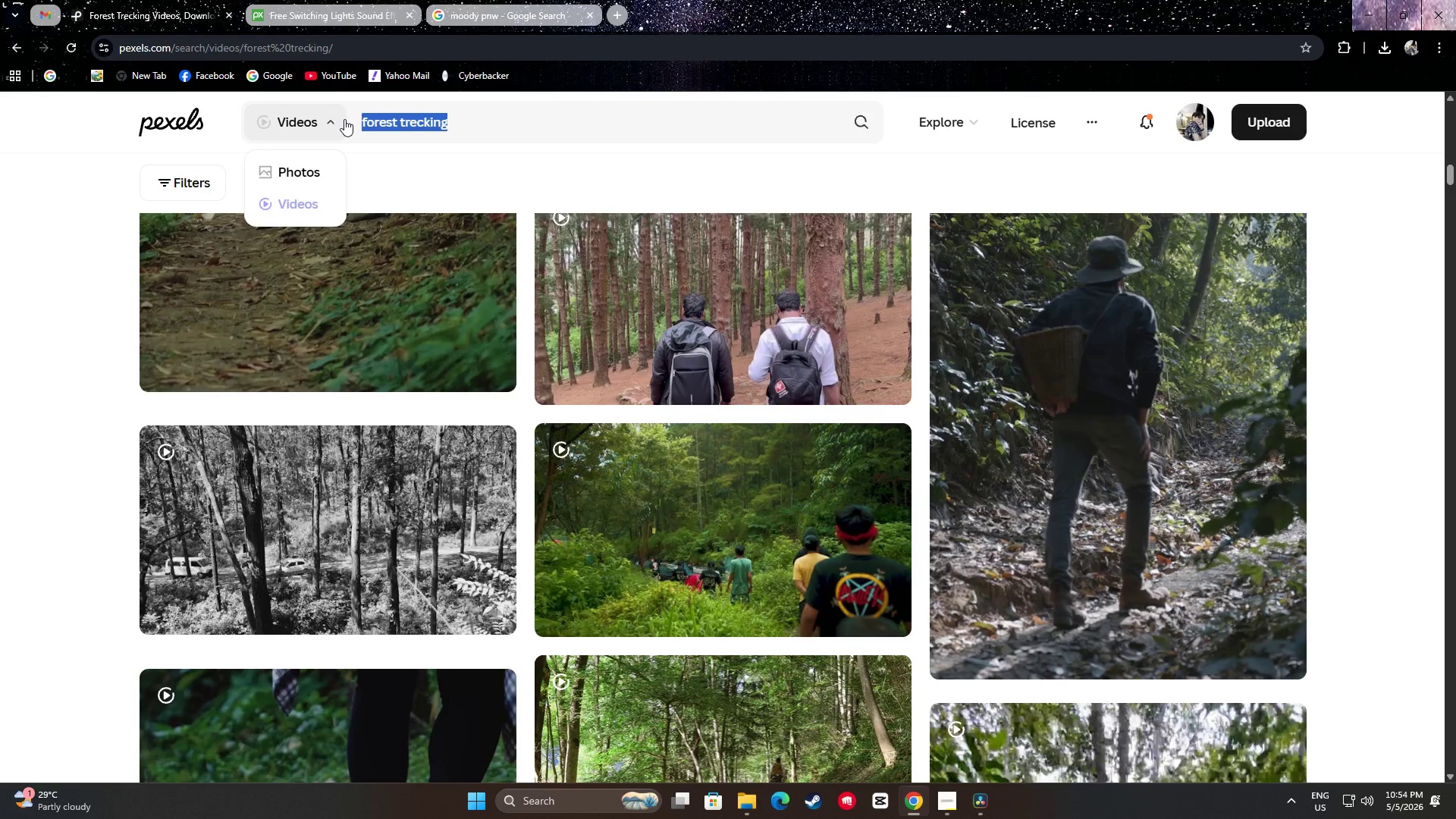 
type(raint evergreen forest)
 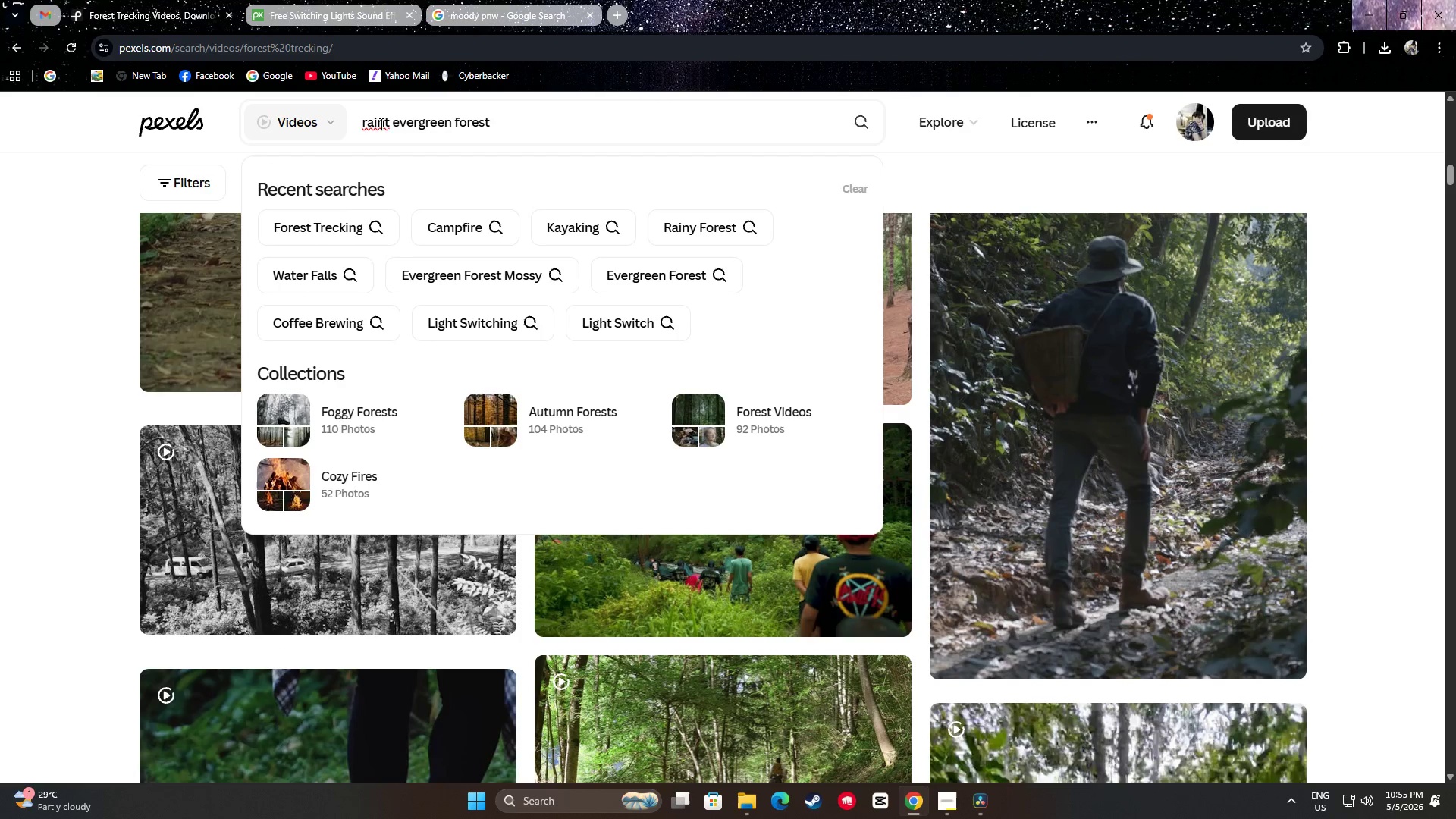 
left_click([387, 121])
 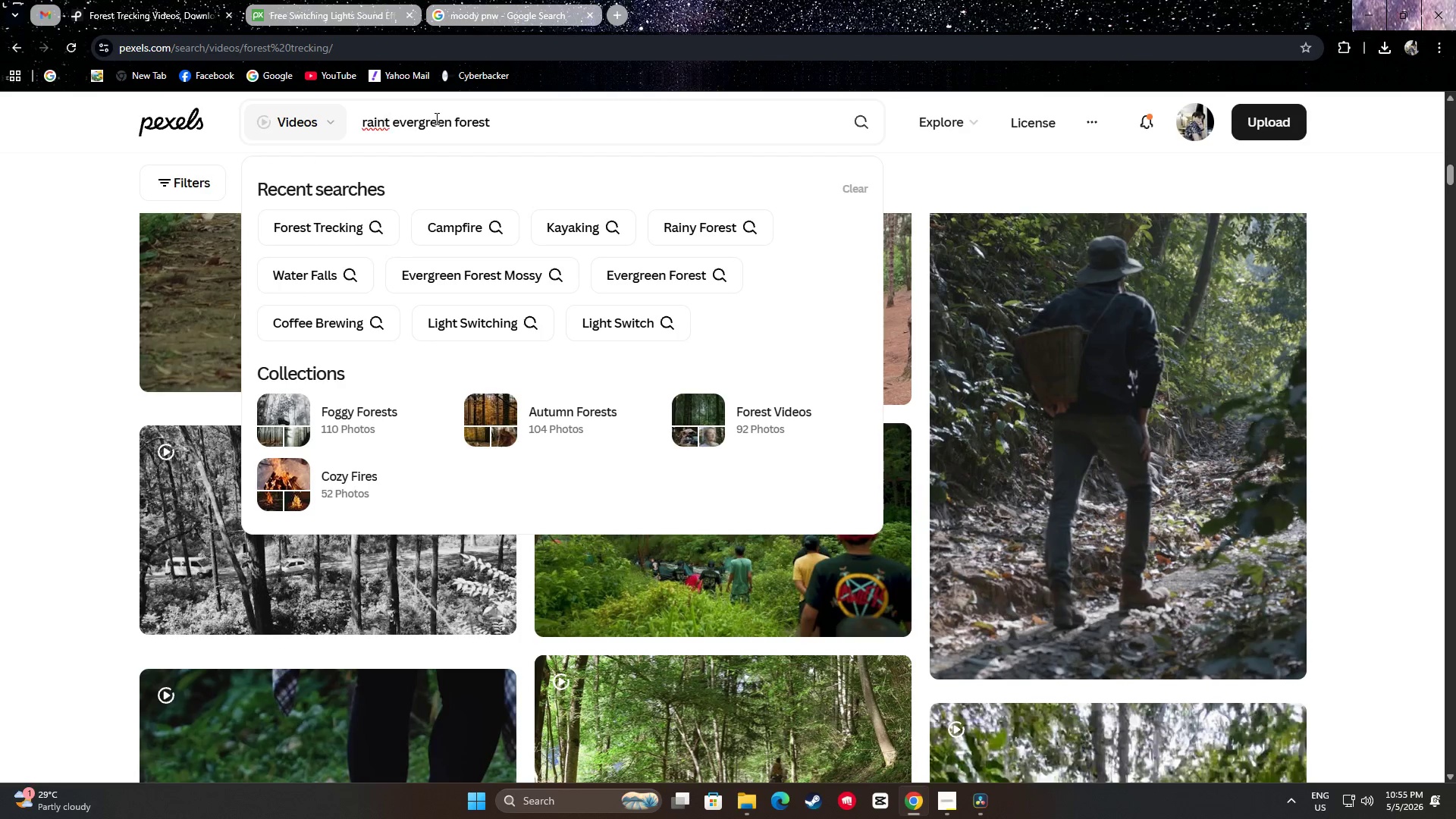 
key(ArrowRight)
 